 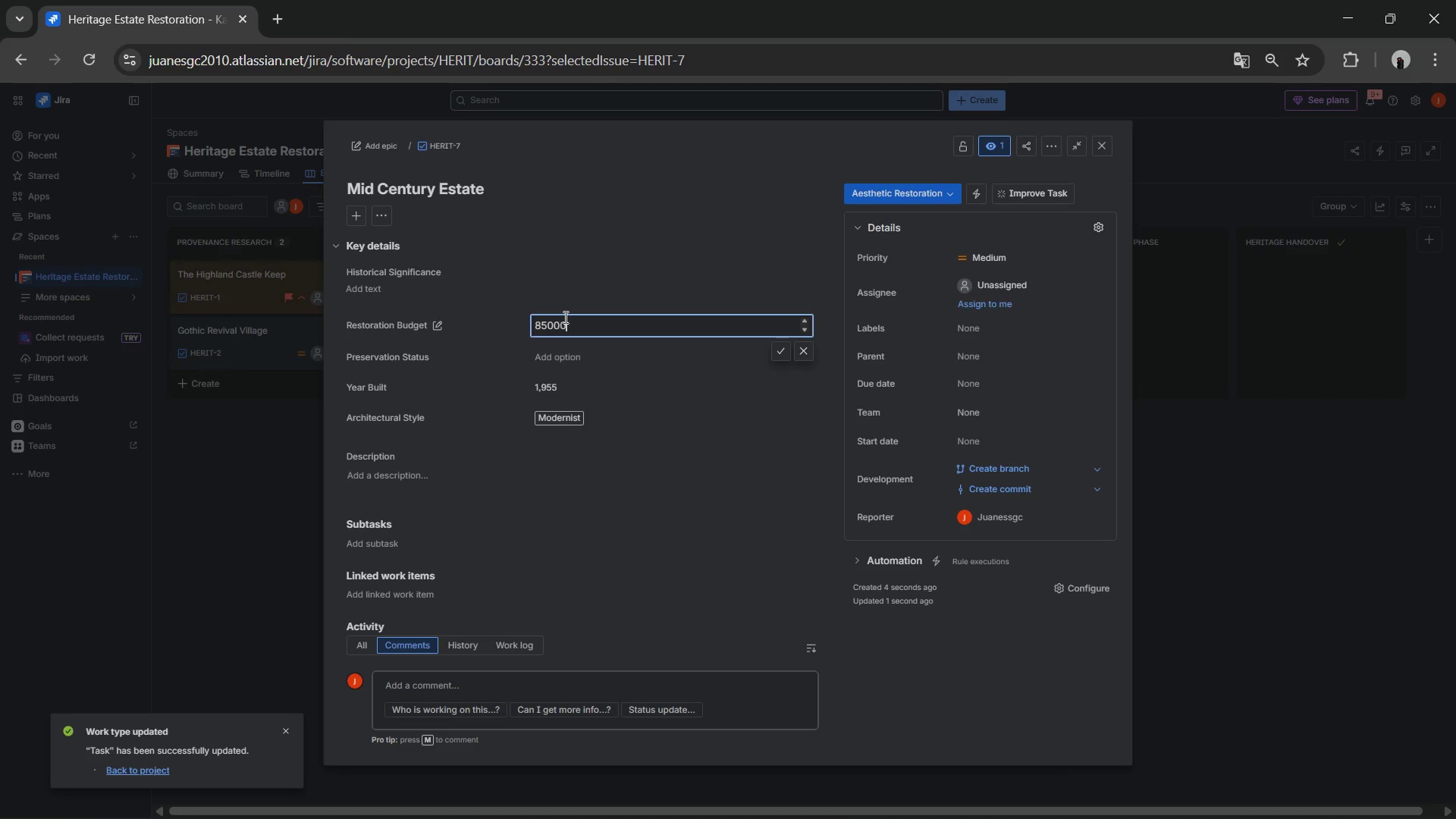 
key(Numpad0)
 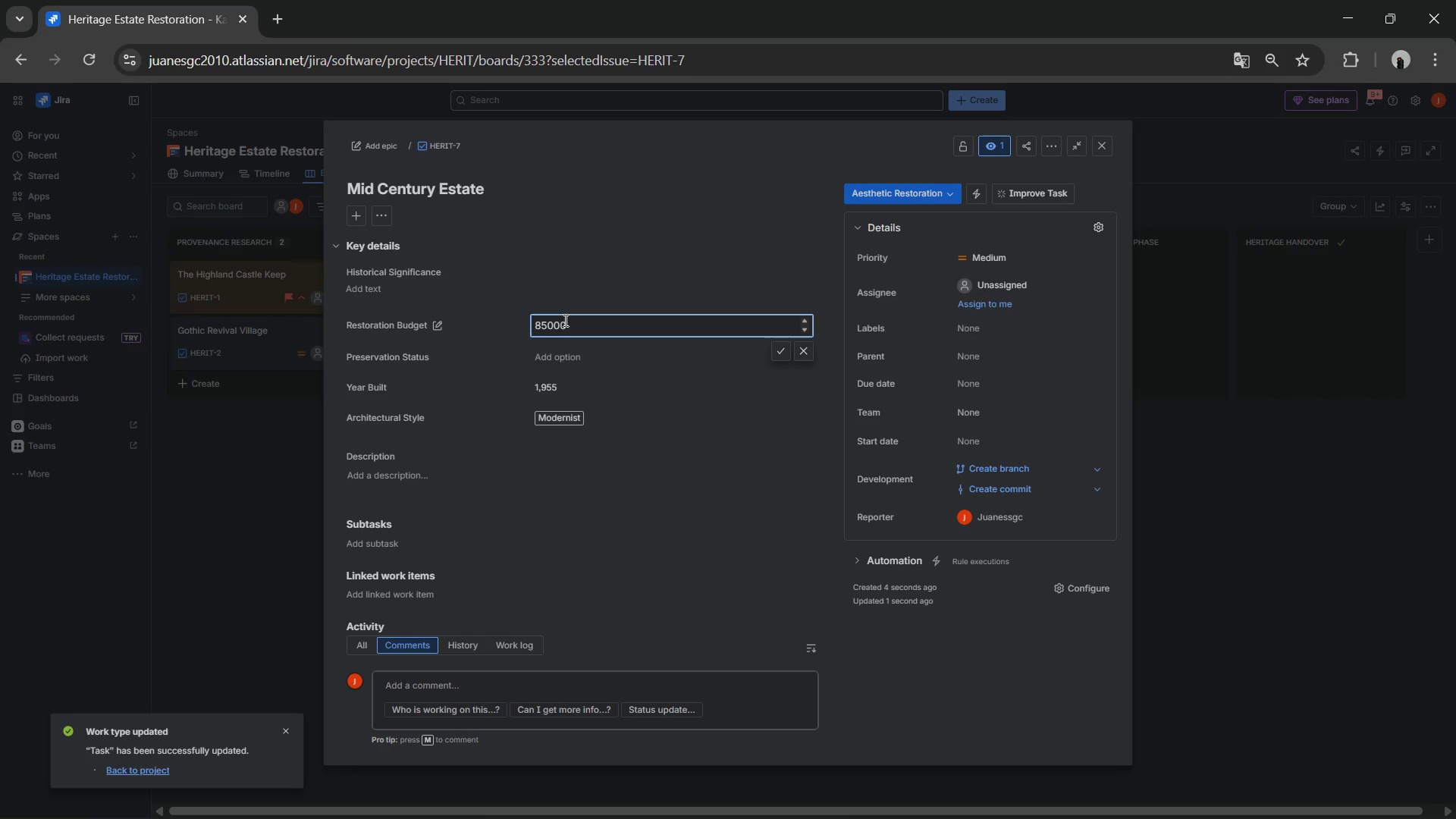 
left_click([581, 361])
 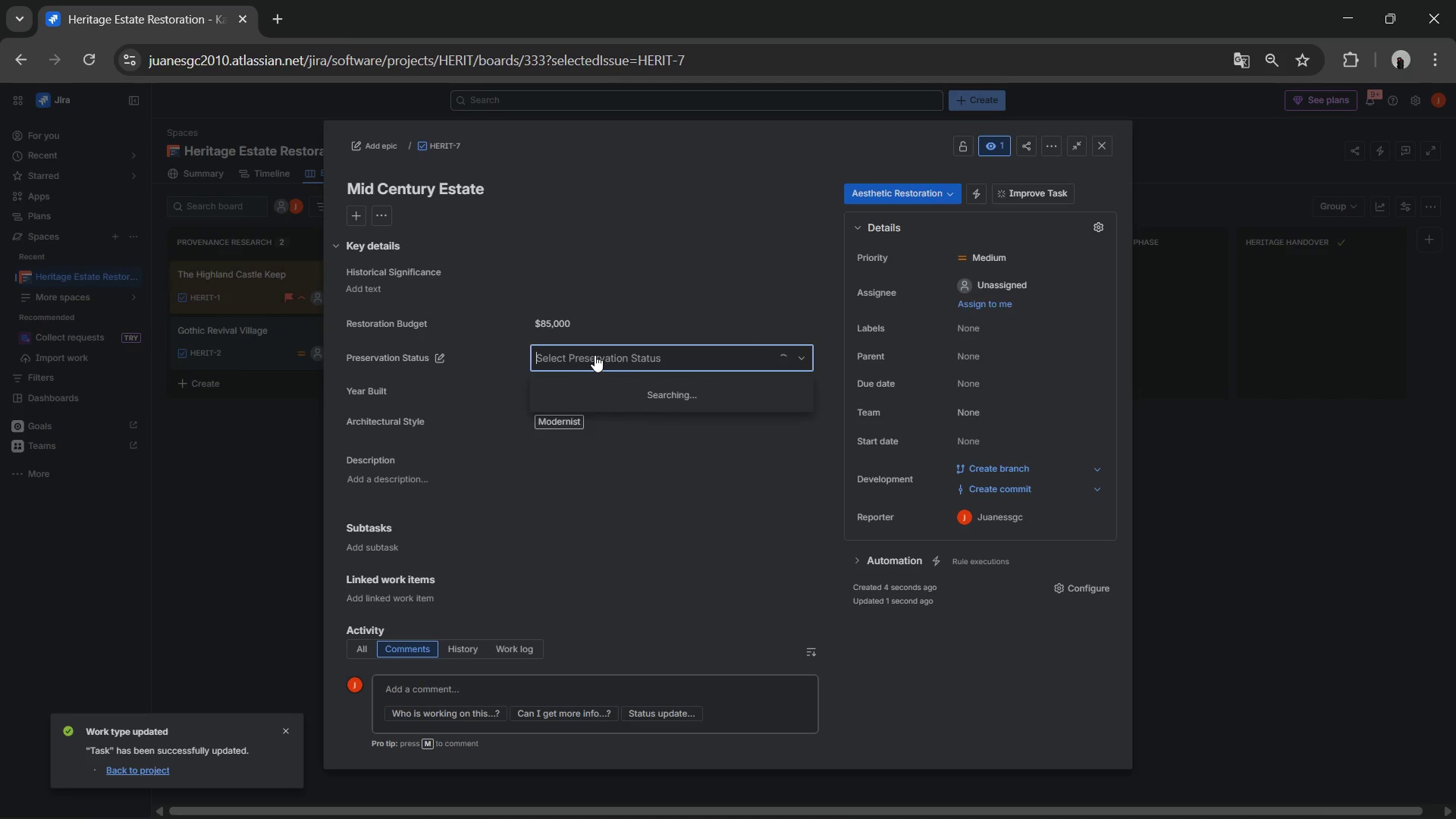 
mouse_move([596, 370])
 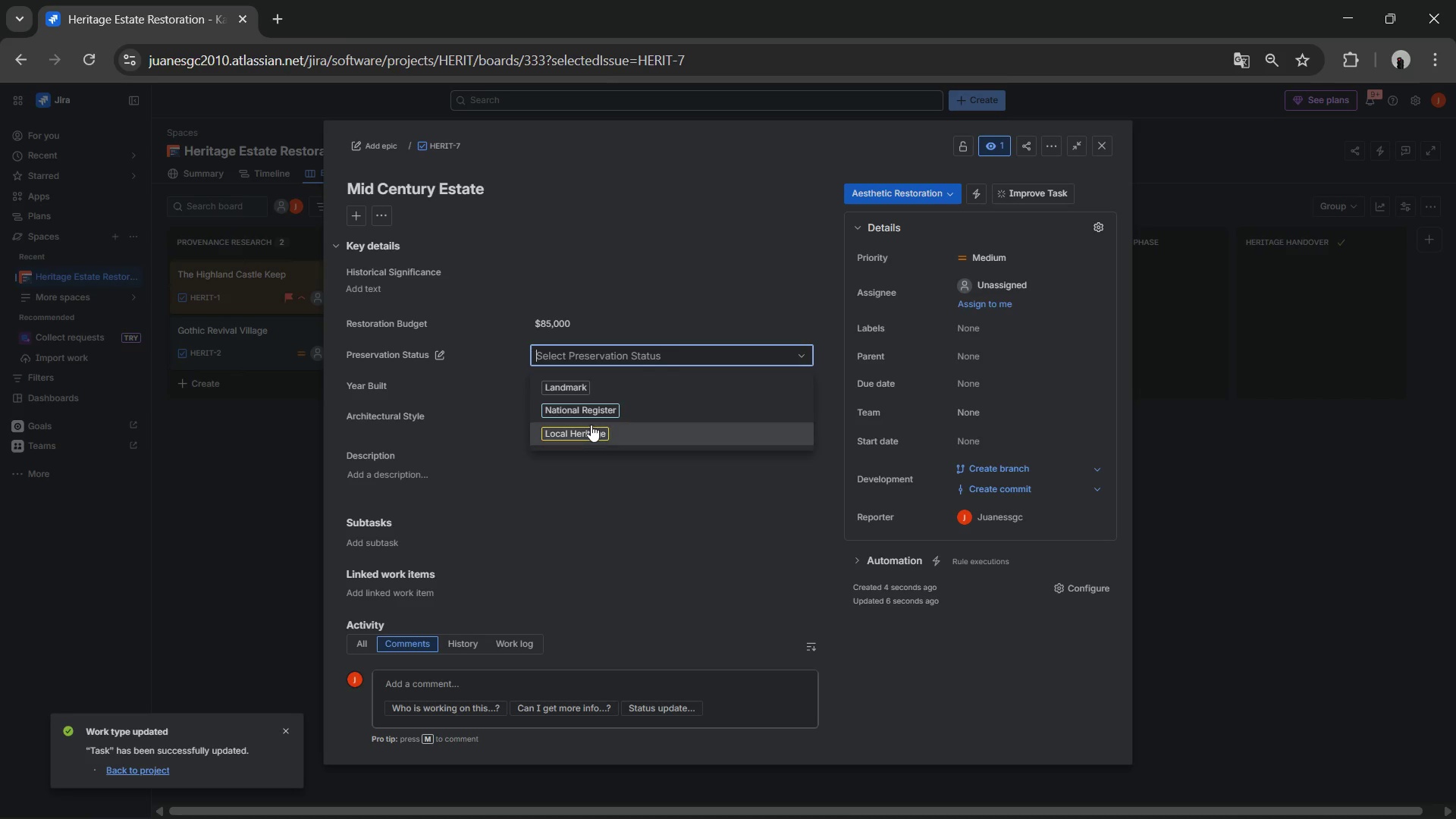 
left_click([591, 425])
 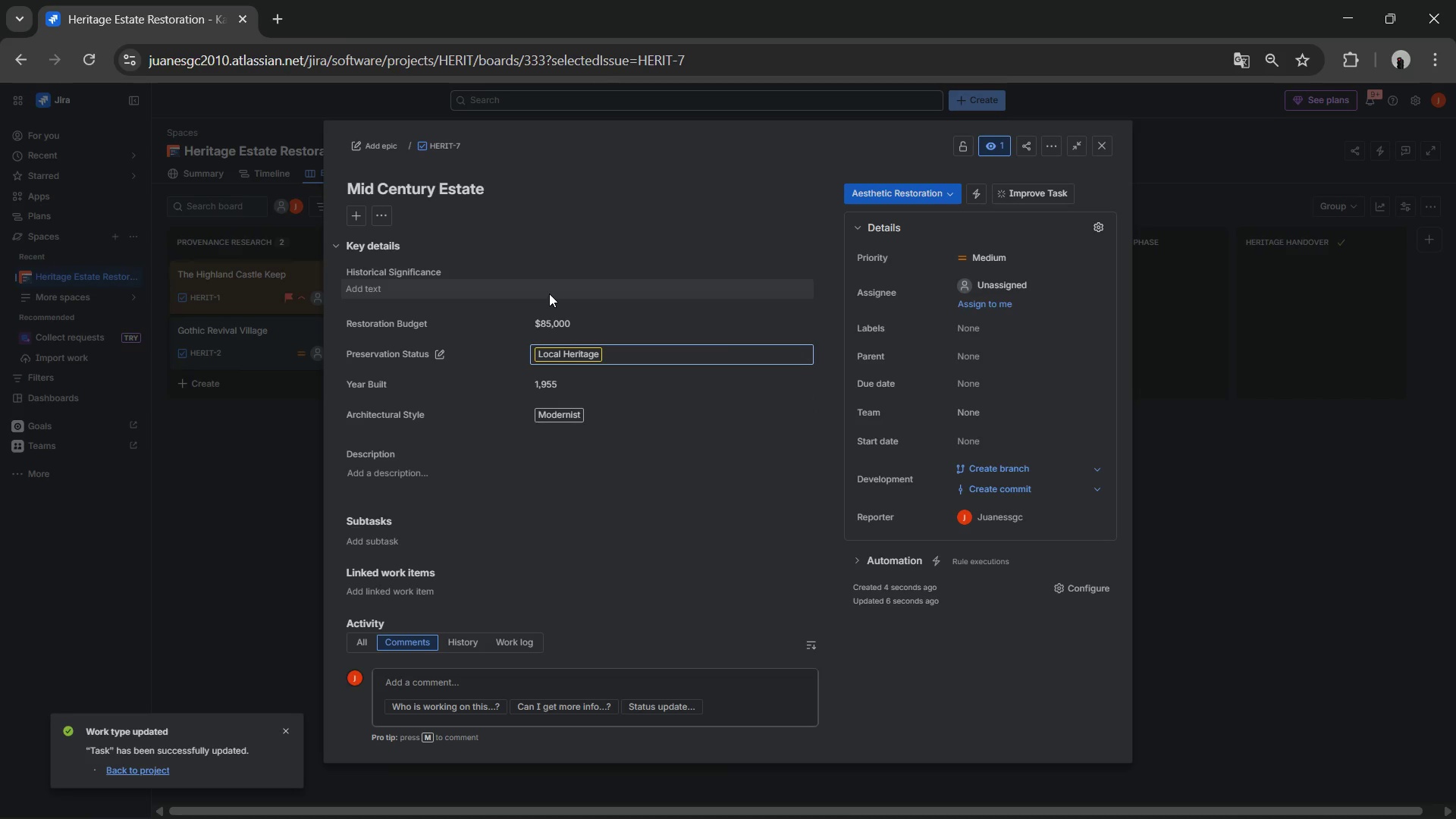 
left_click([549, 293])
 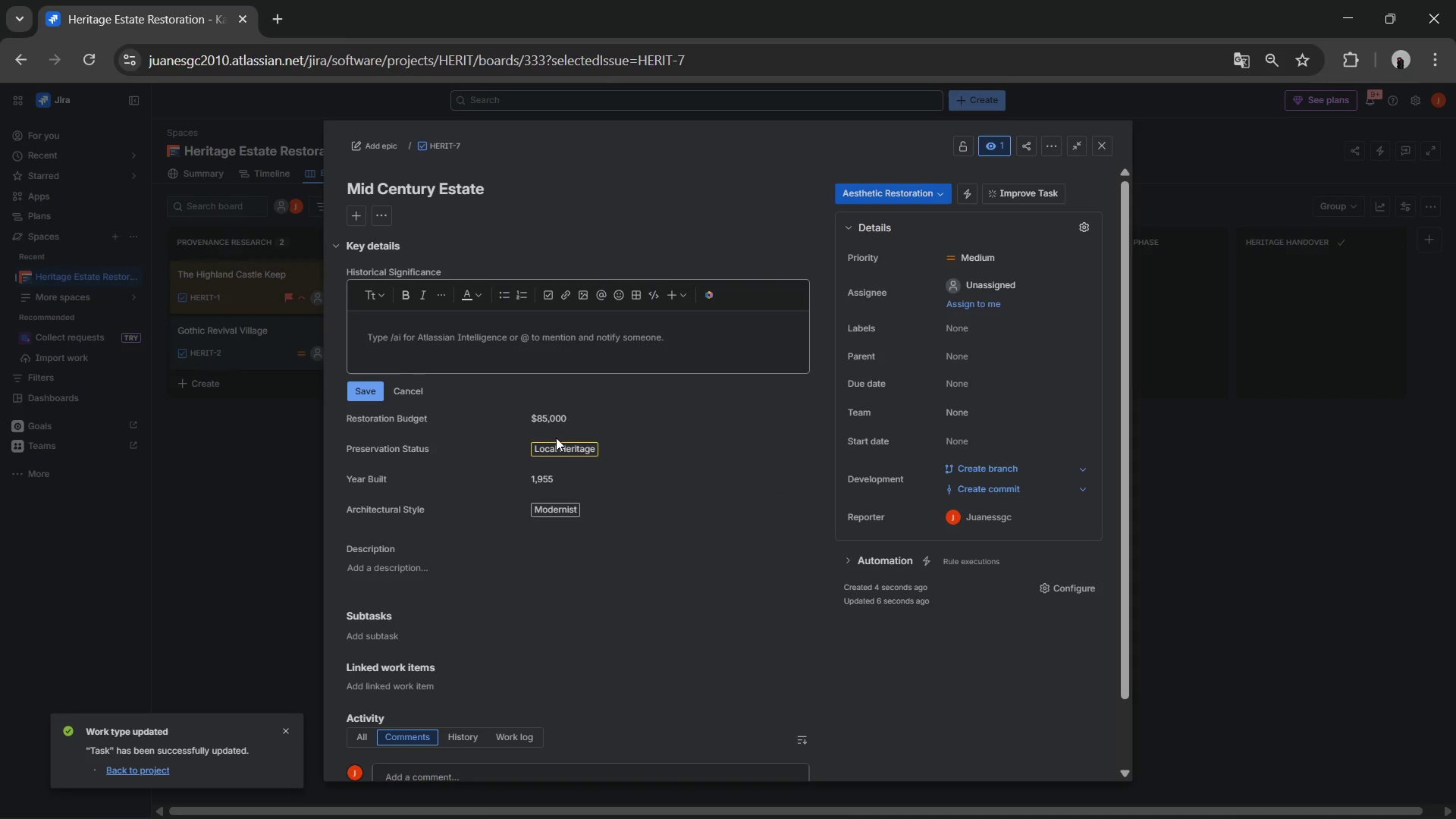 
wait(7.06)
 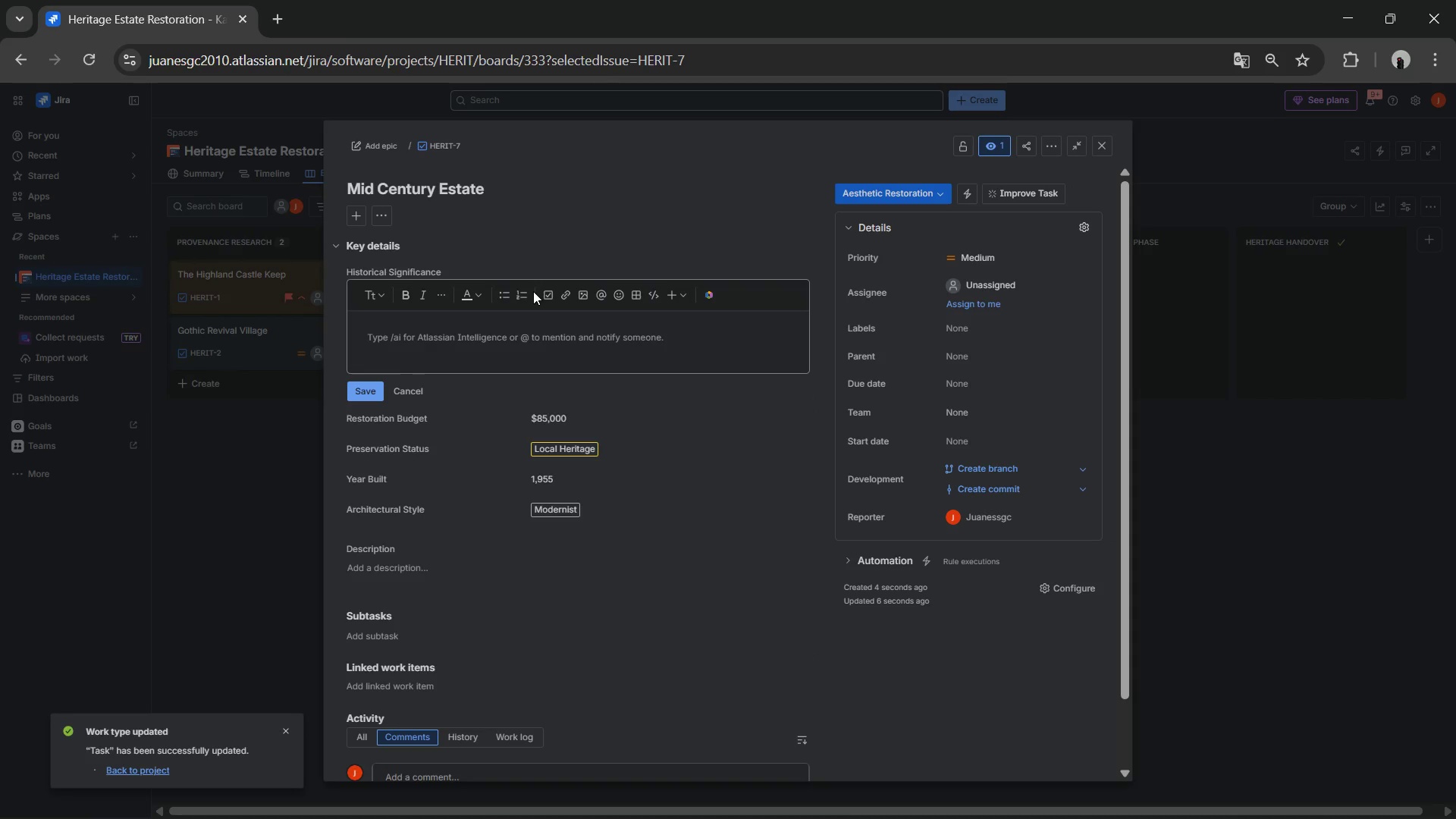 
left_click([480, 337])
 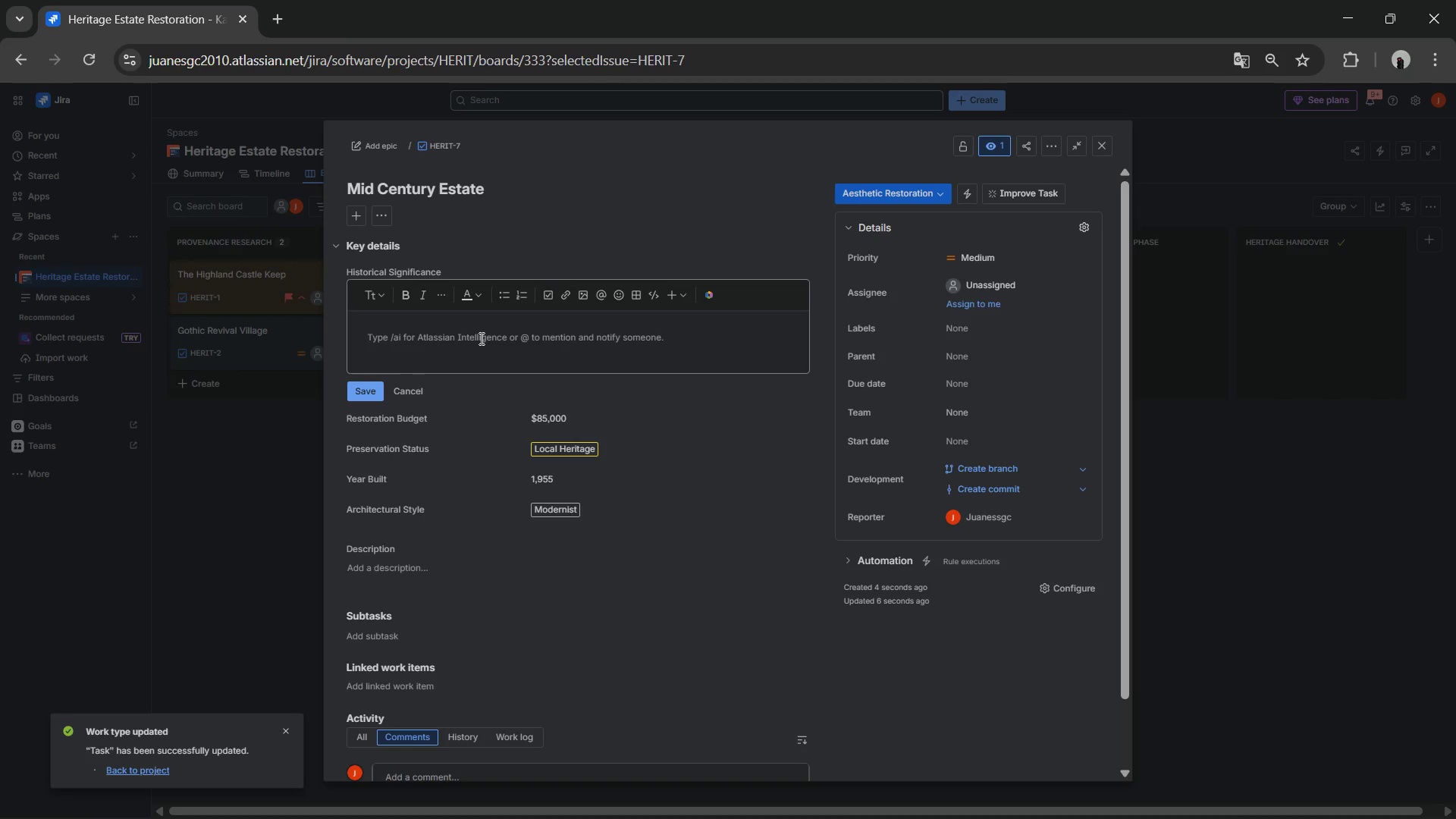 
wait(11.97)
 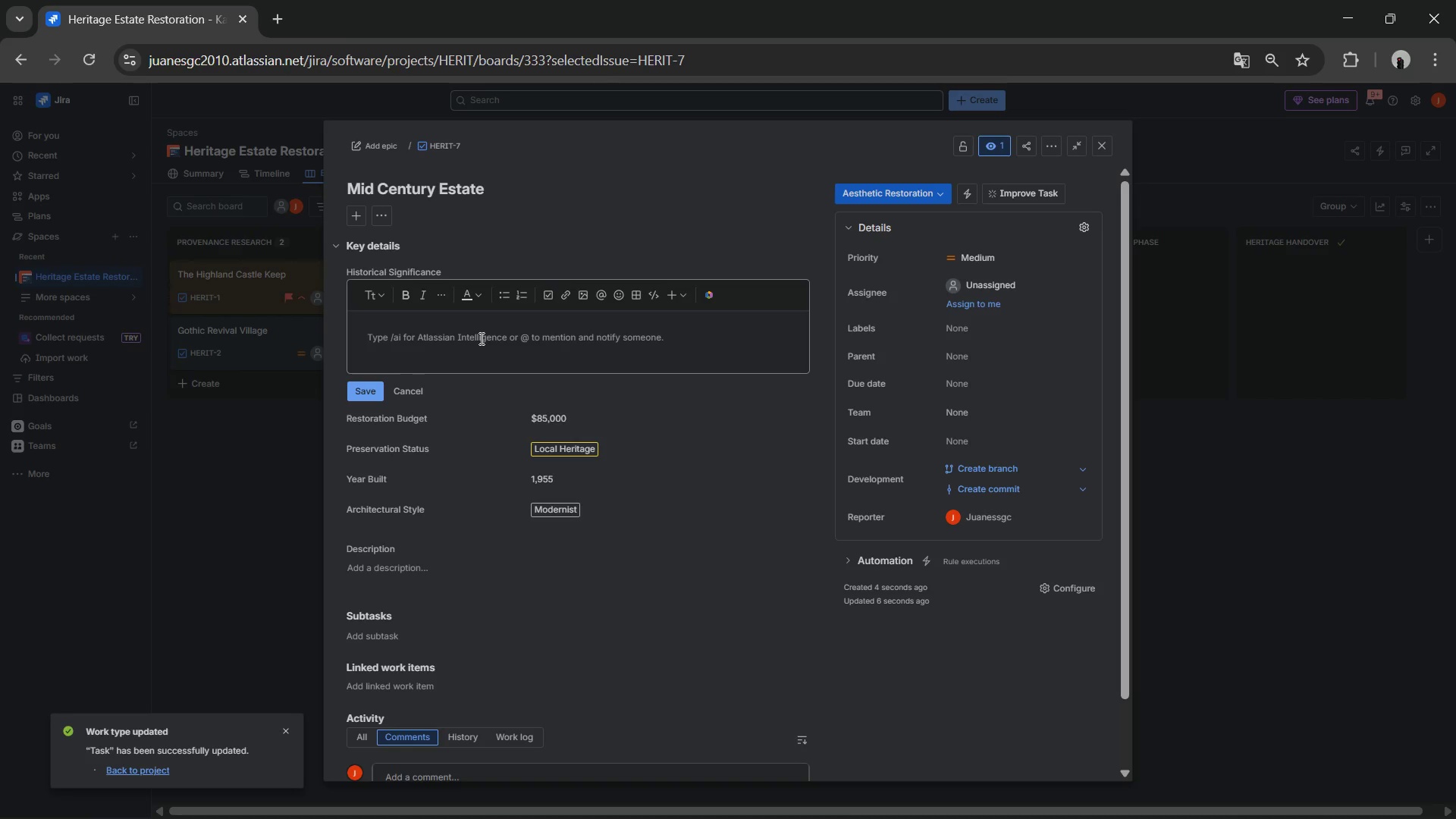 
double_click([544, 478])
 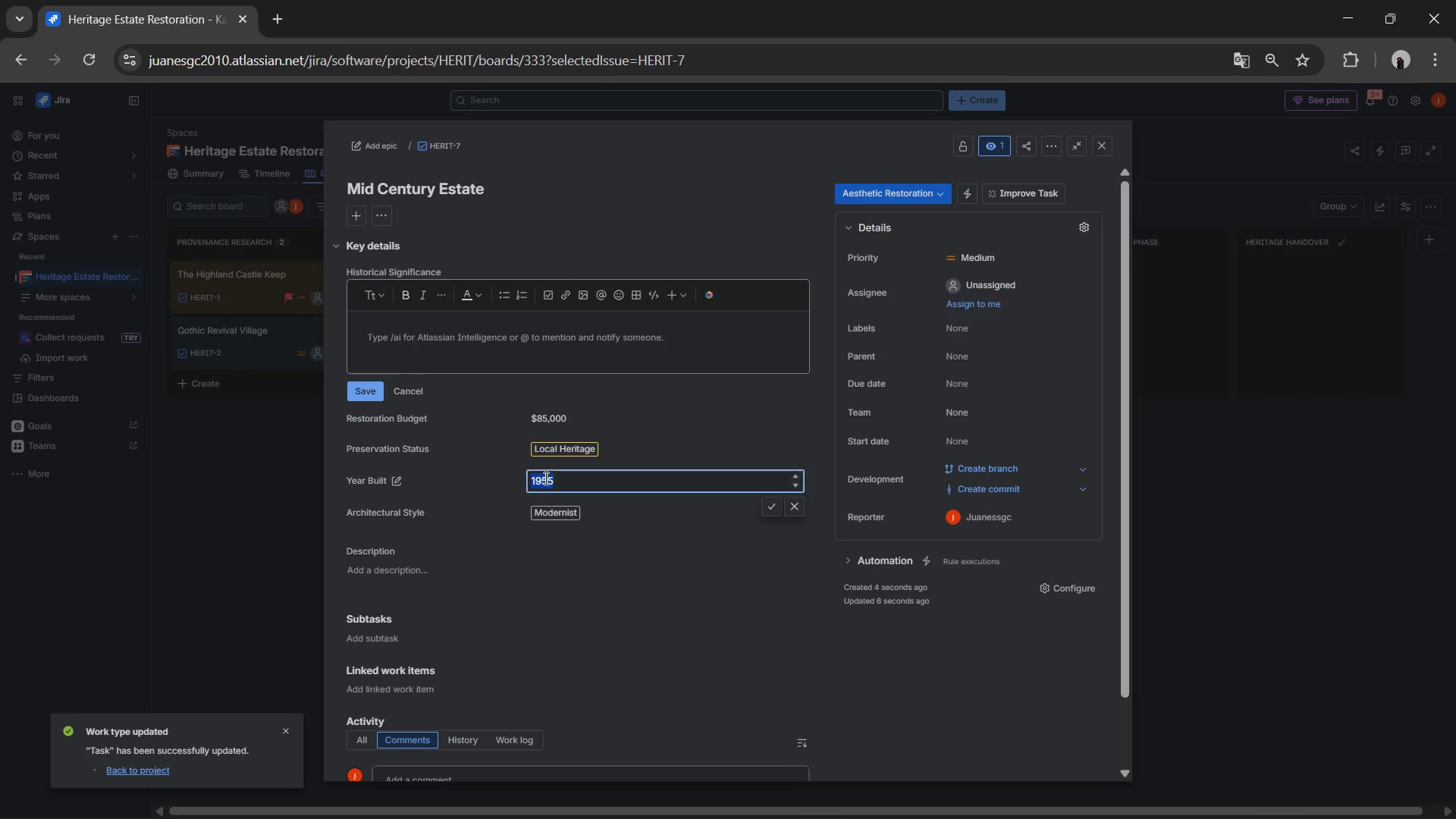 
triple_click([544, 478])
 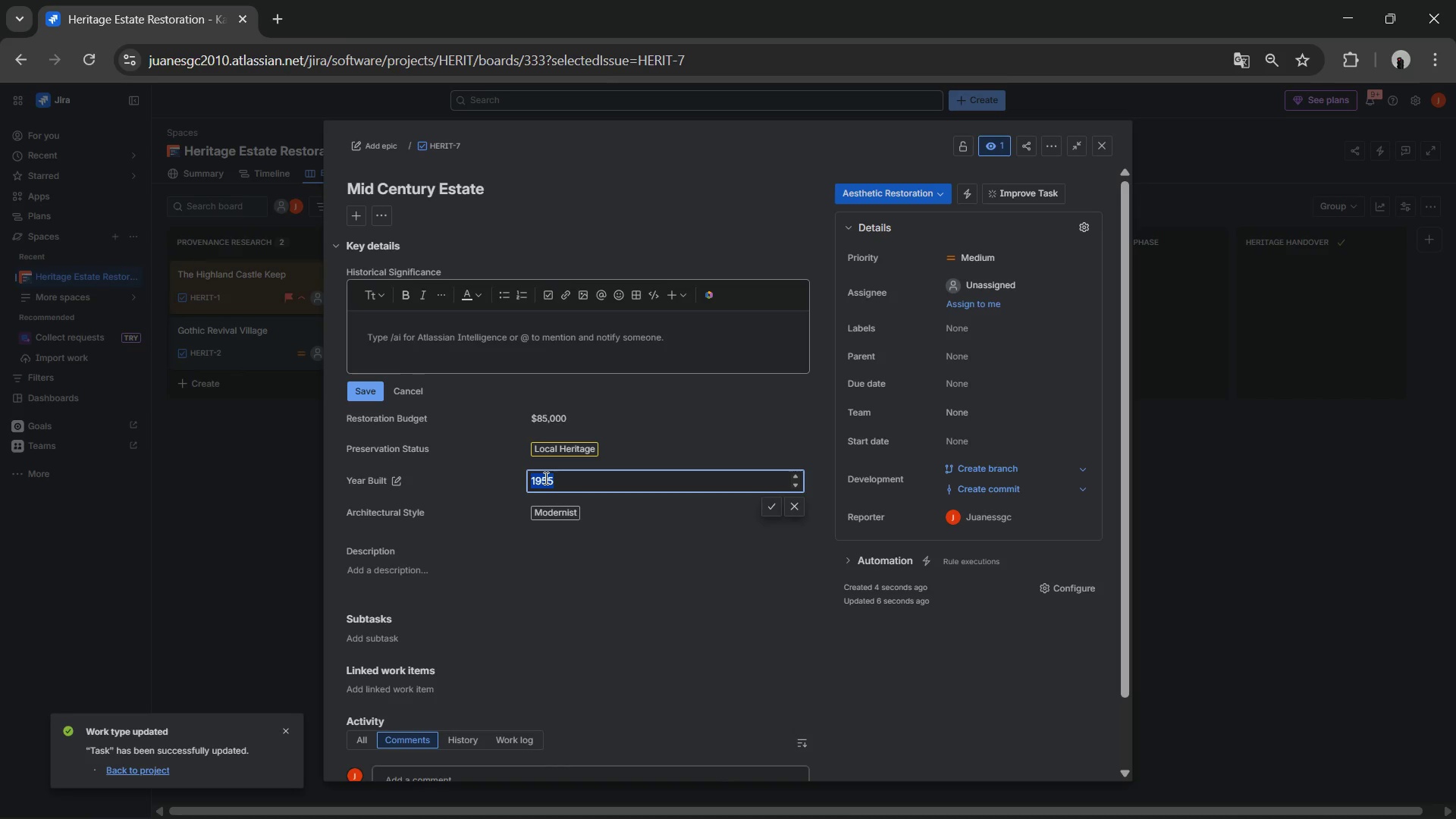 
triple_click([544, 478])
 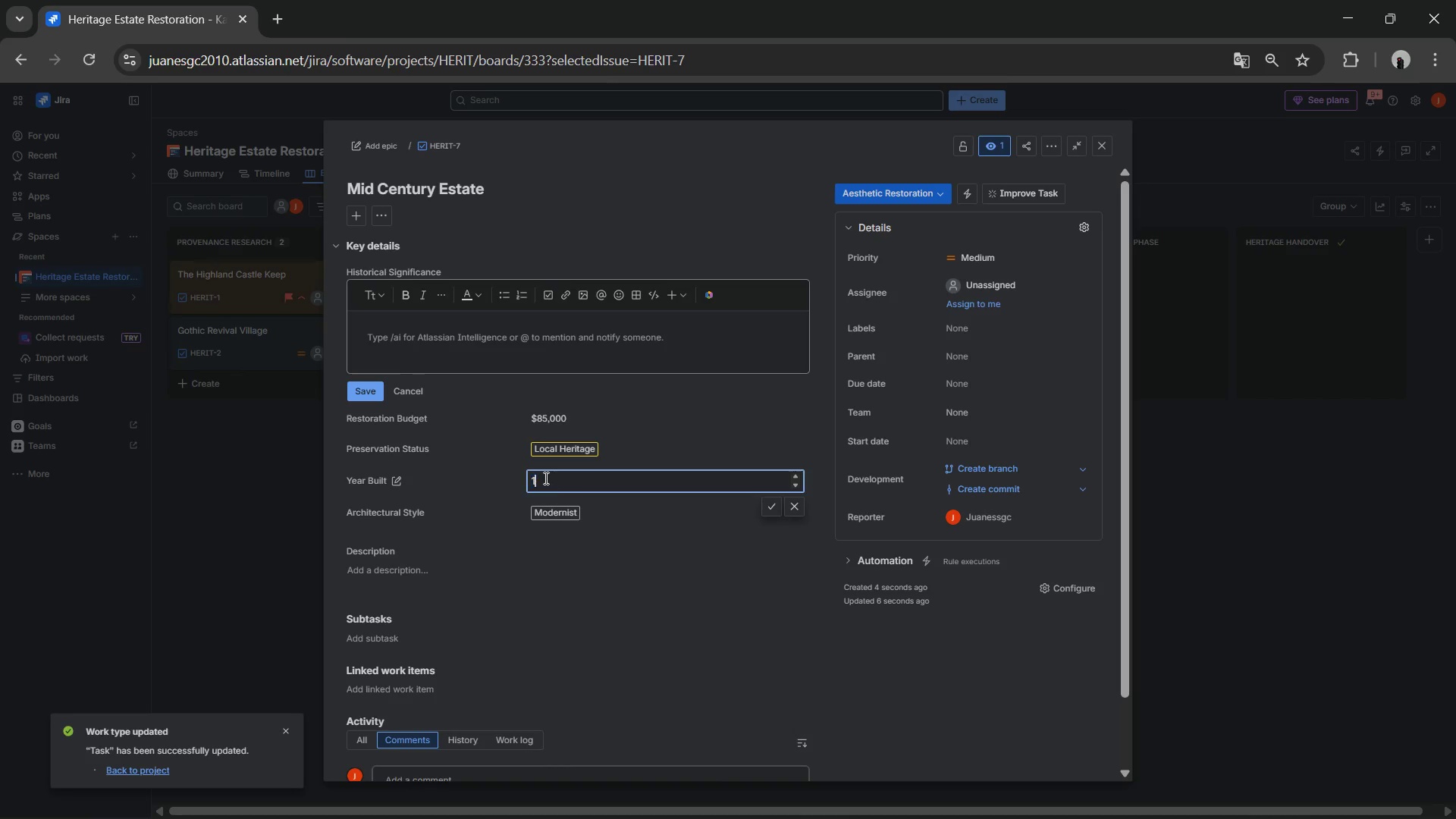 
key(Numpad1)
 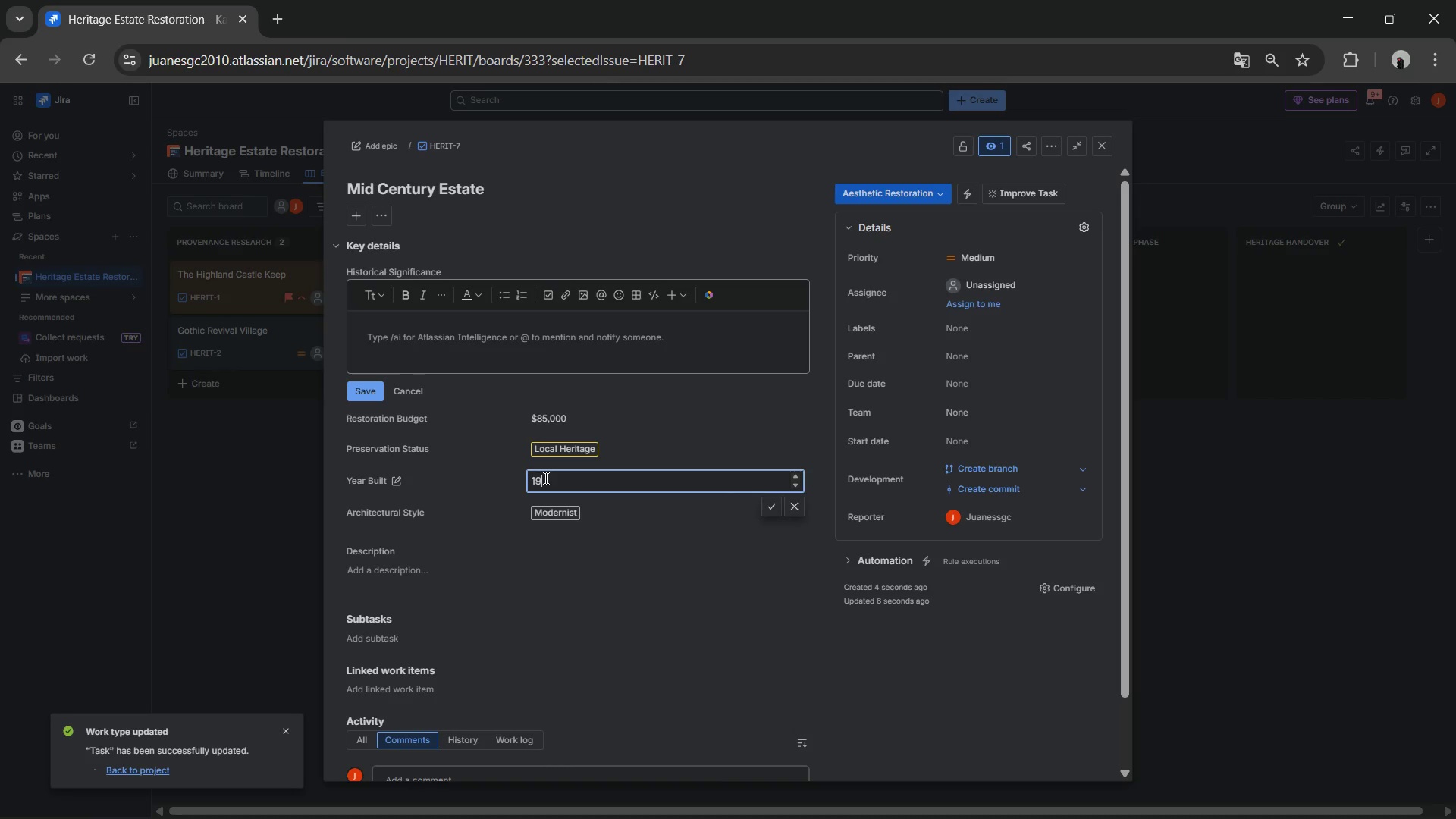 
key(Numpad9)
 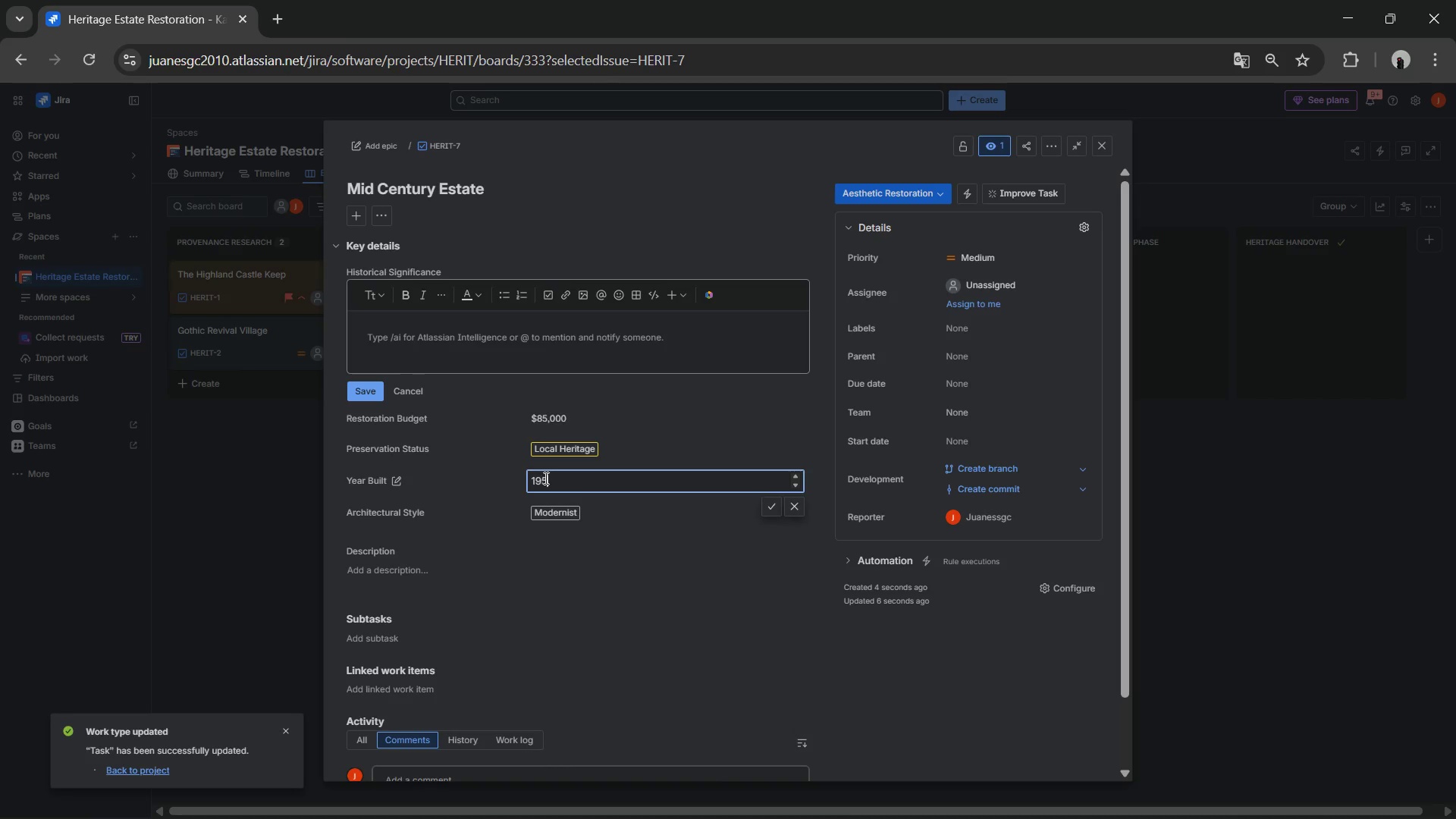 
key(Numpad5)
 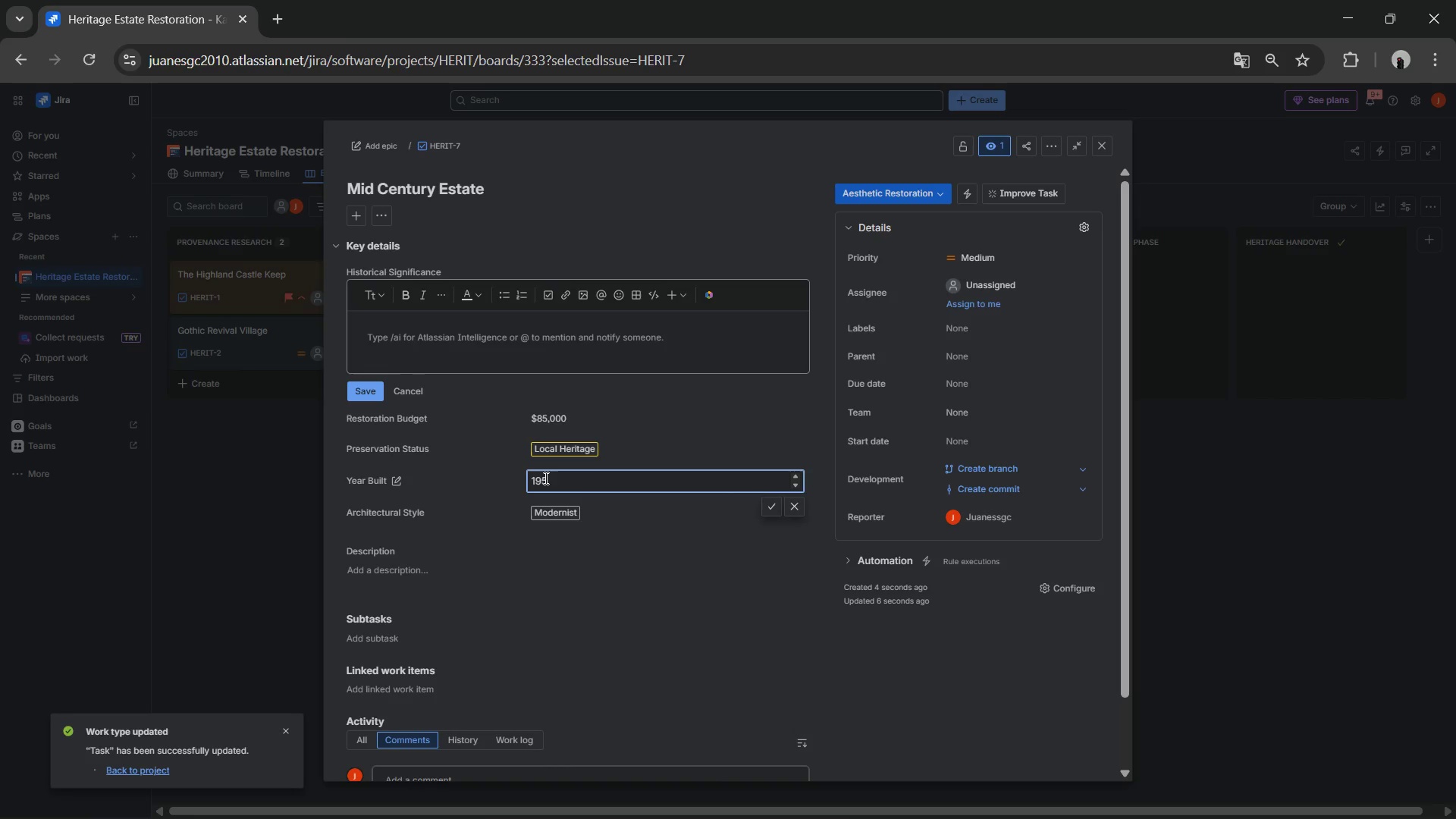 
key(Backspace)
 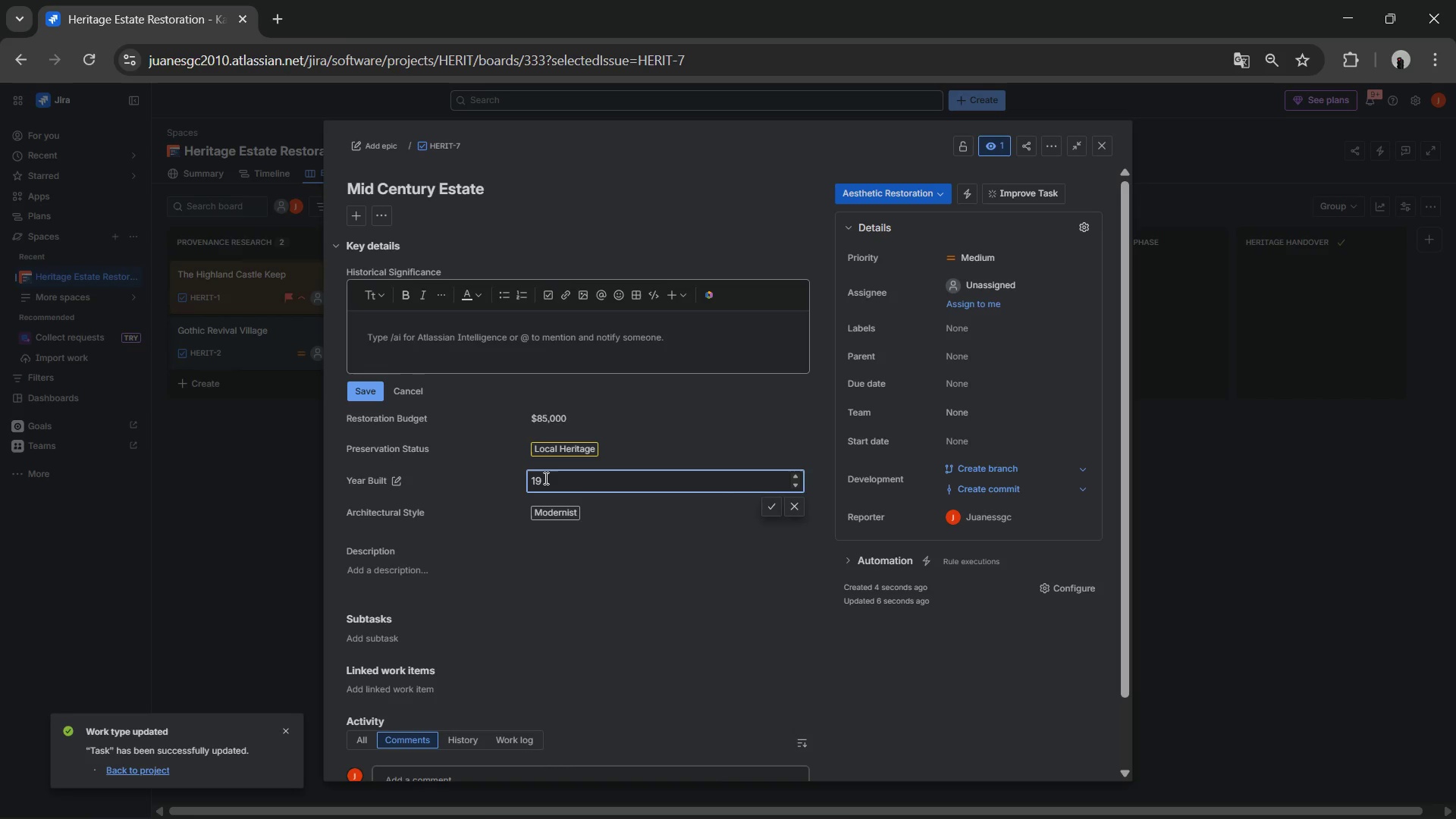 
key(Numpad6)
 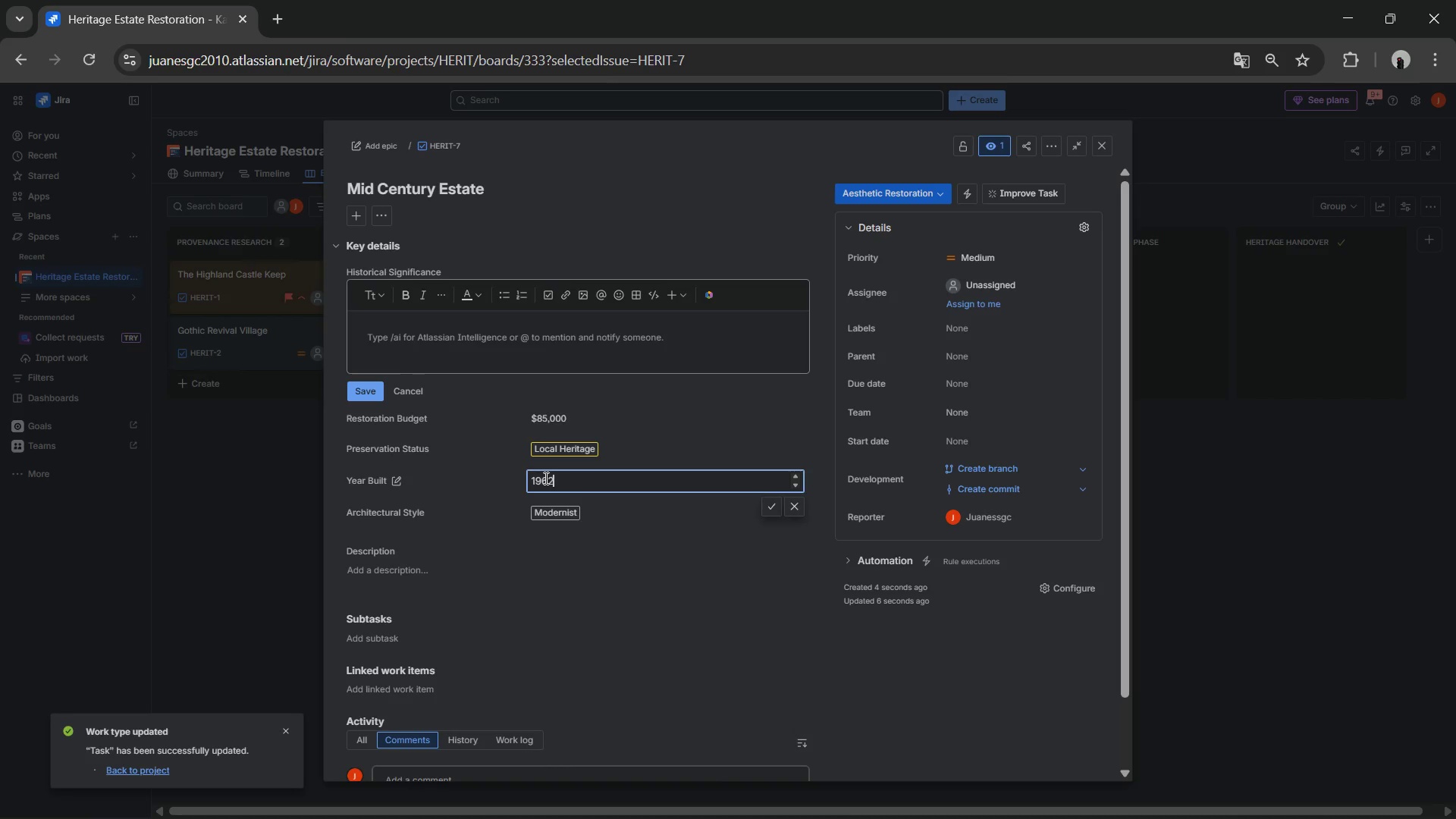 
key(Numpad2)
 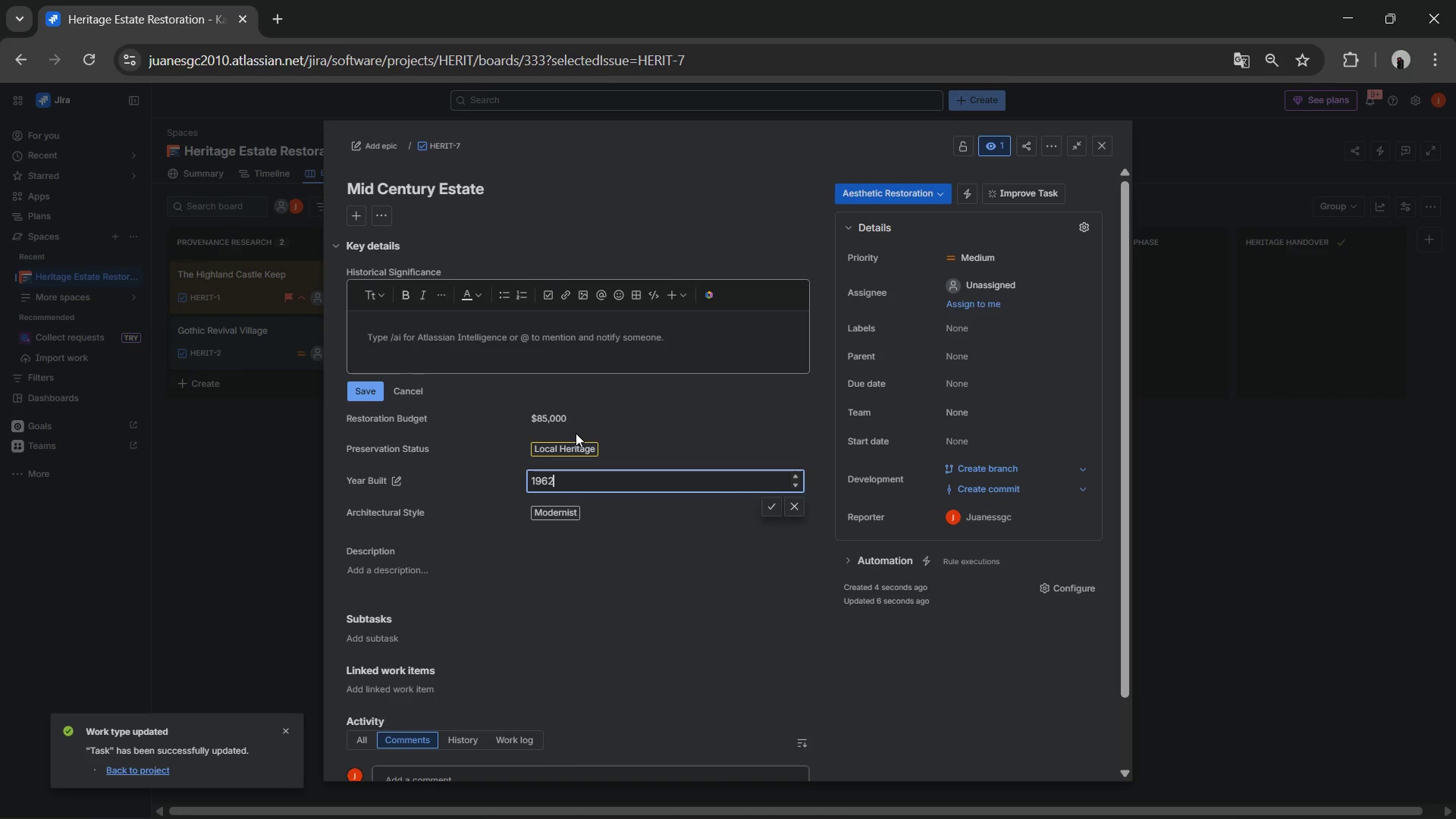 
left_click([571, 428])
 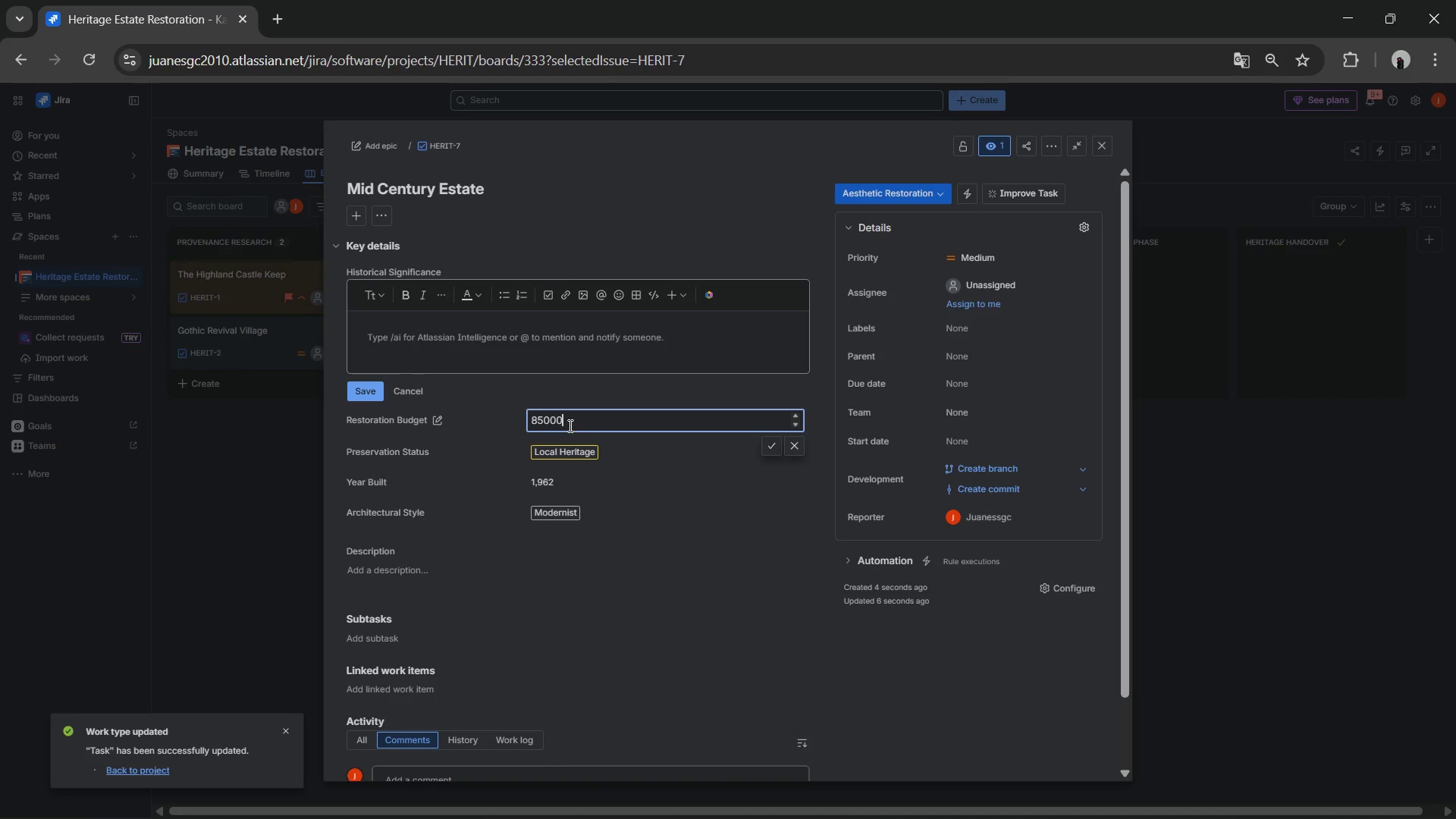 
double_click([569, 425])
 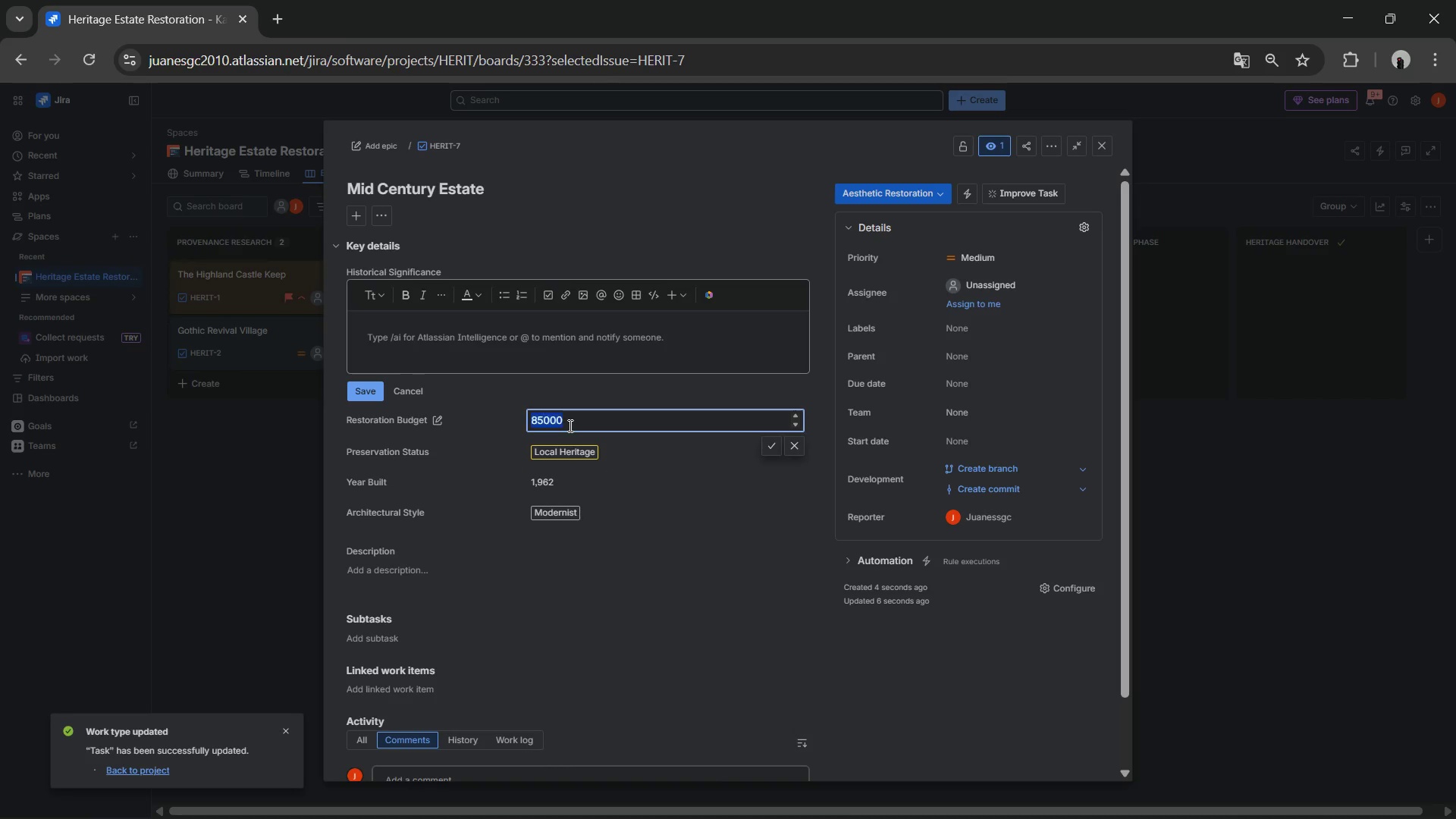 
triple_click([569, 425])
 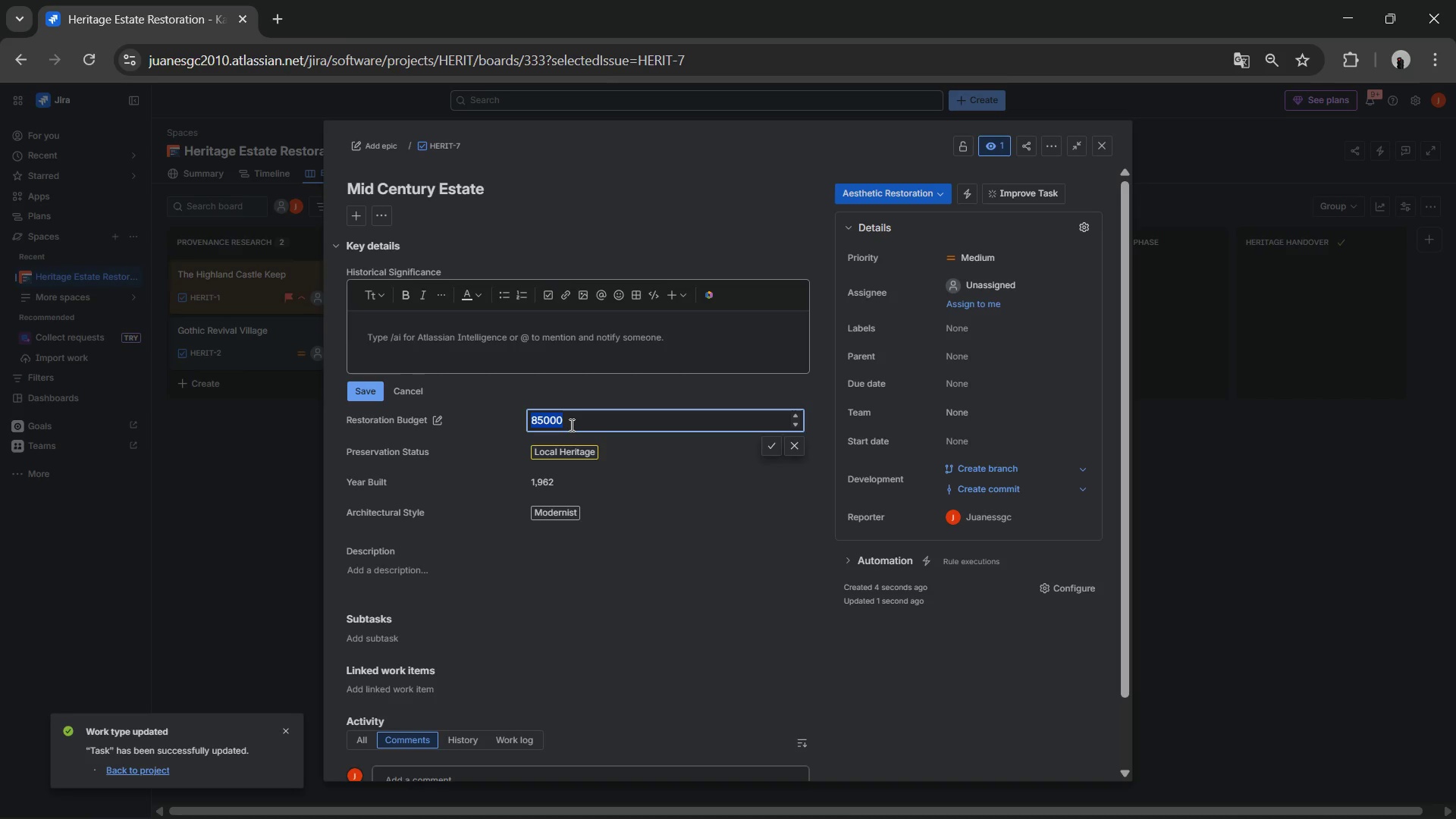 
key(Numpad9)
 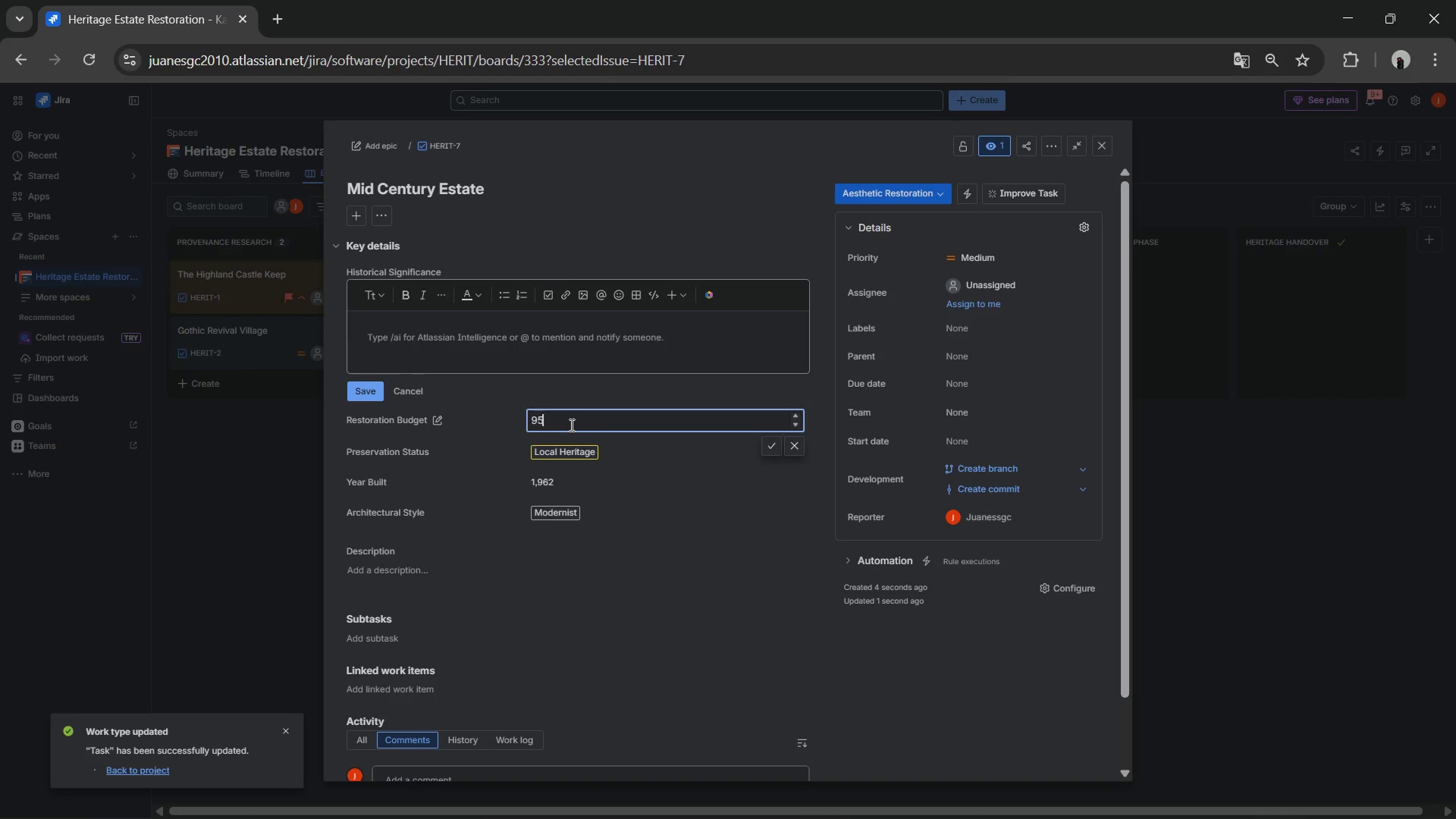 
key(Numpad5)
 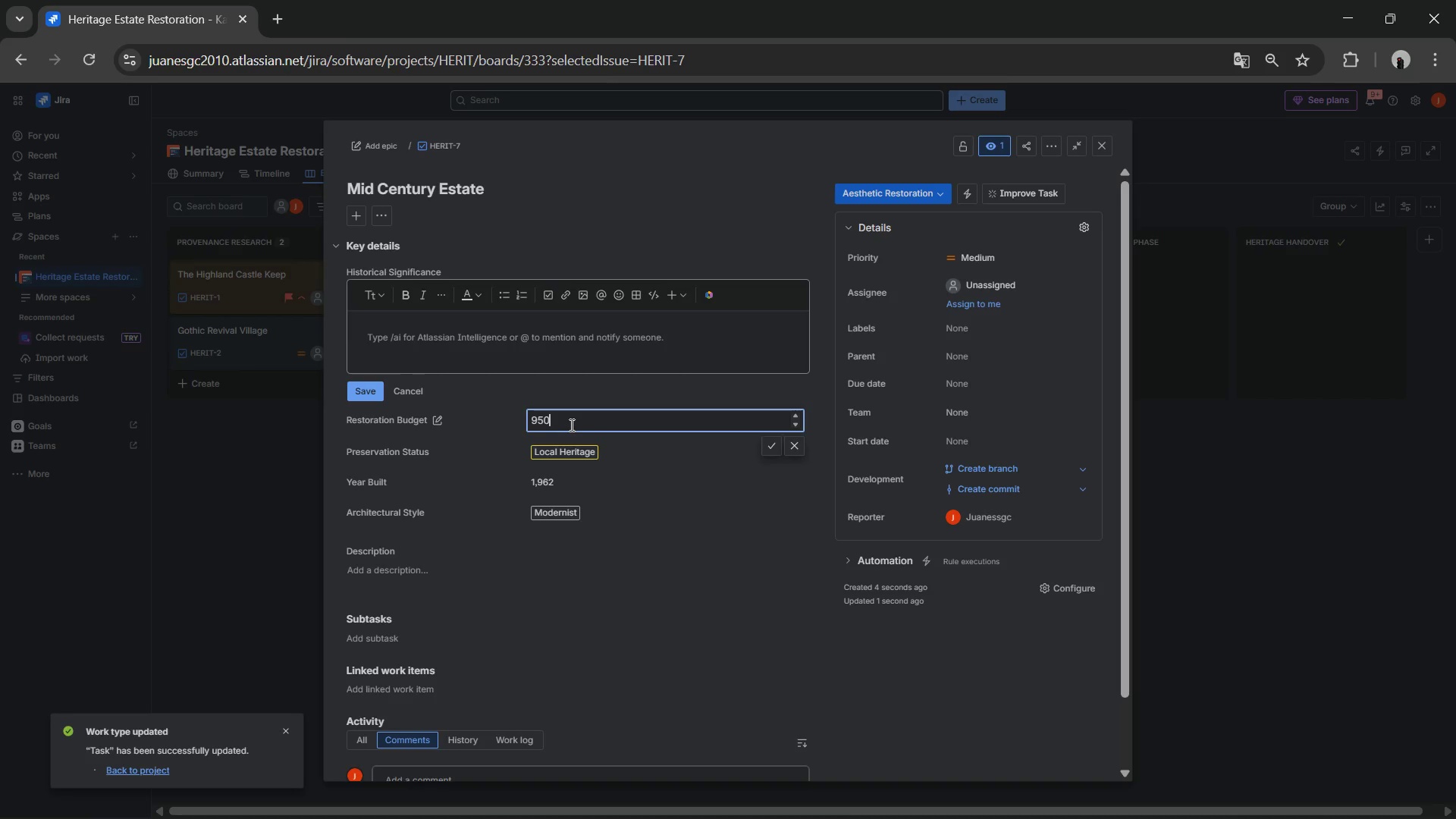 
key(Numpad0)
 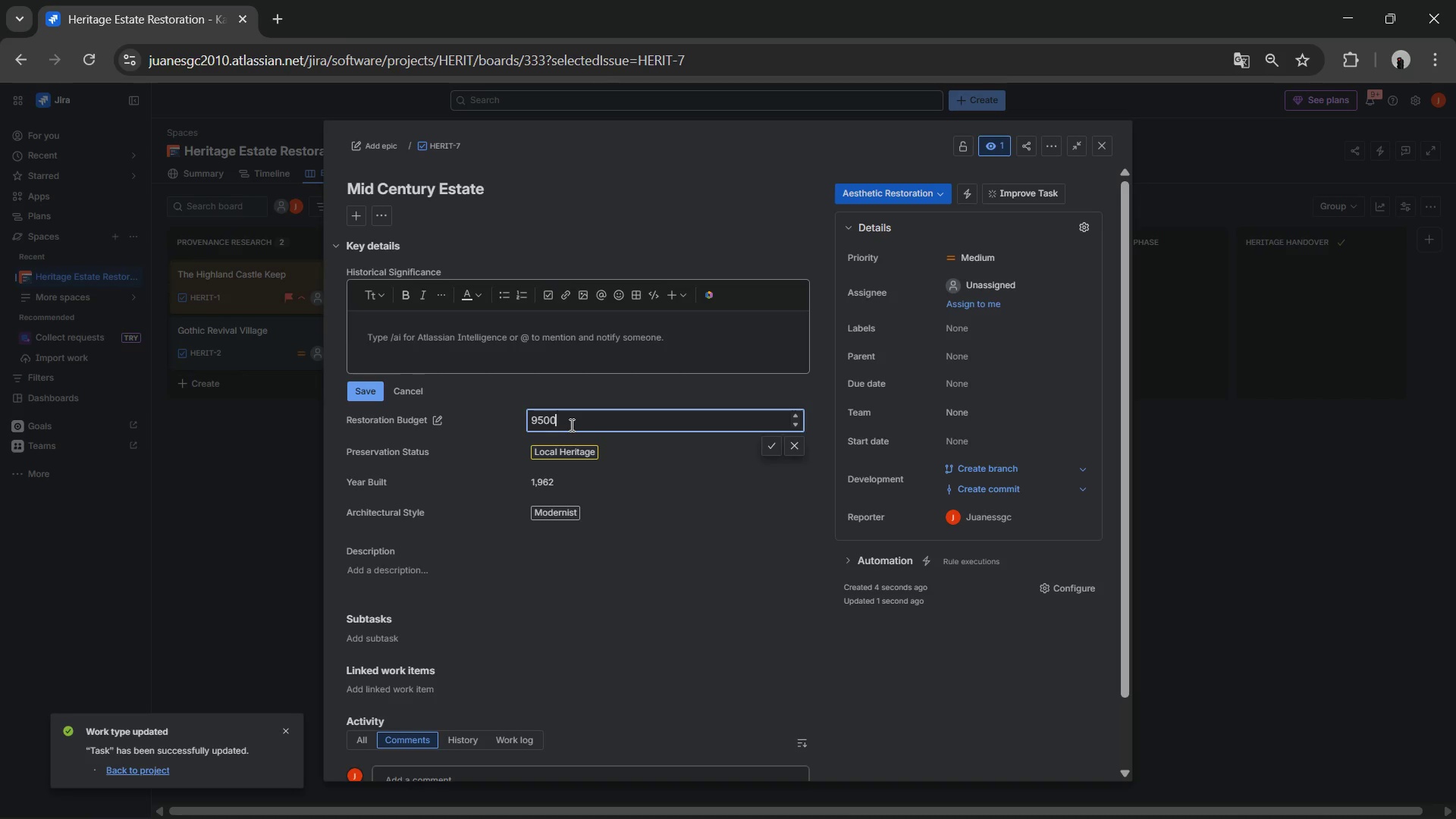 
key(Numpad0)
 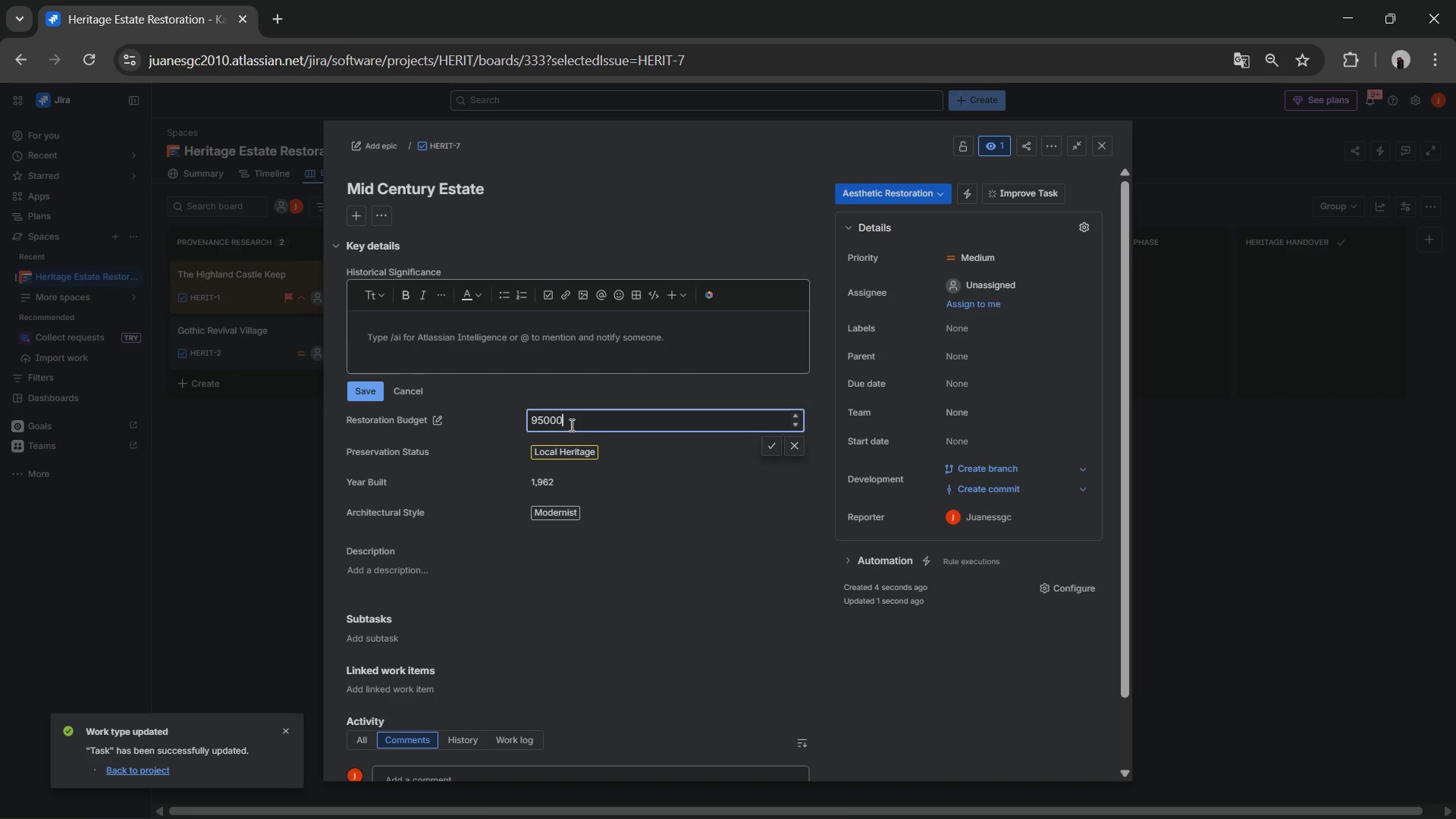 
key(Numpad0)
 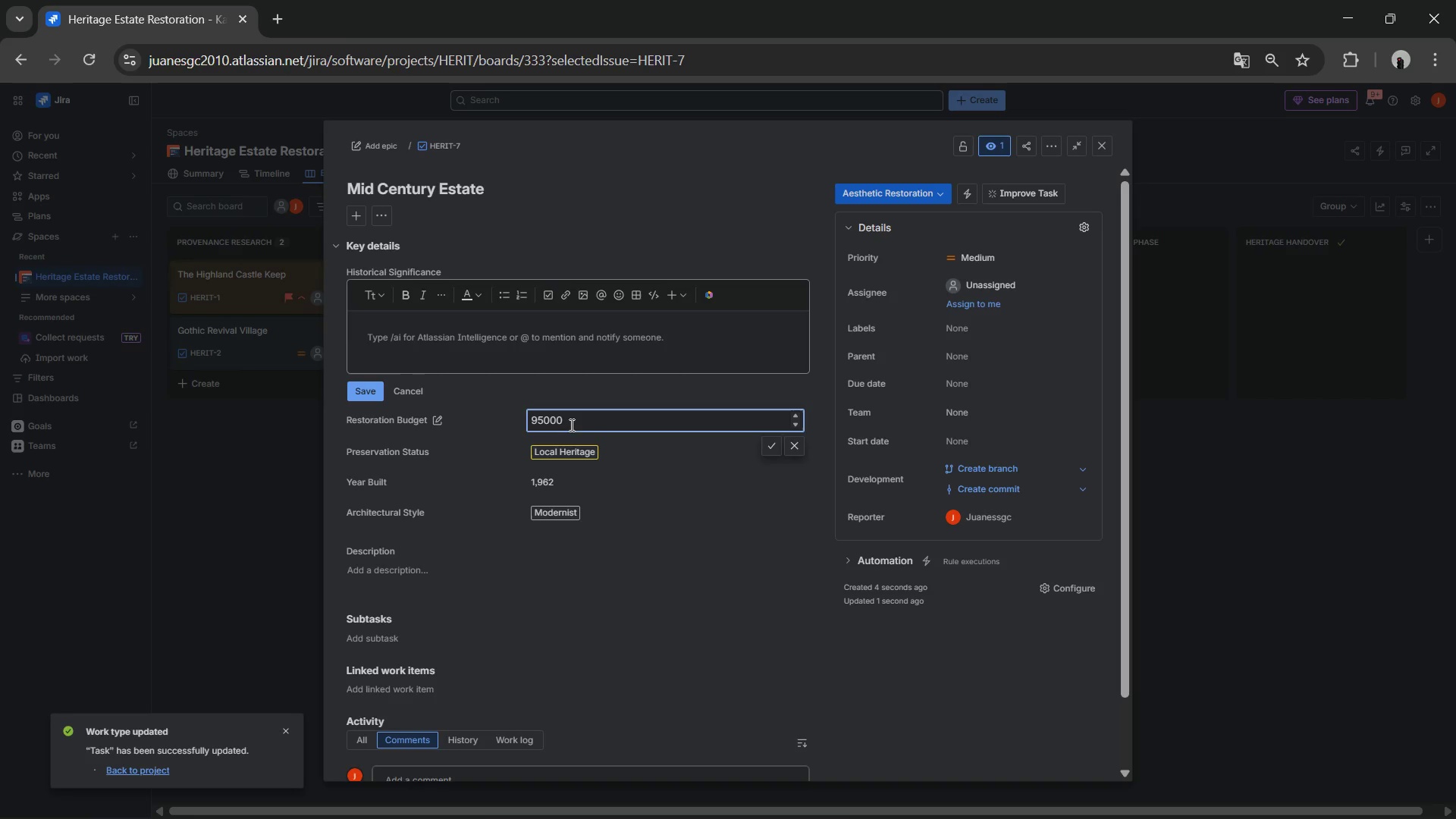 
left_click([526, 330])
 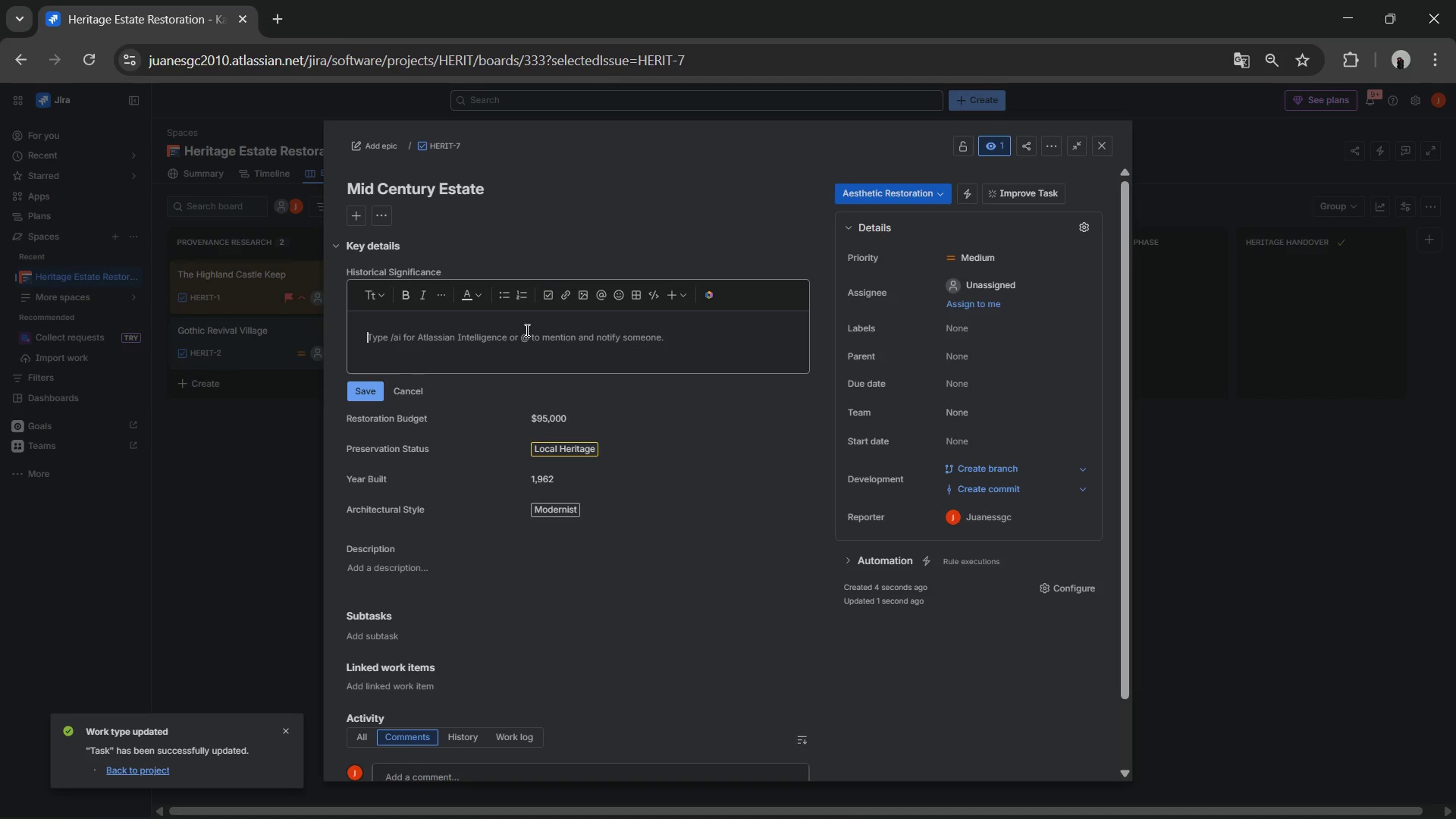 
type(Designed by a student of Frank F)
key(Backspace)
type(Lloyd Wright< represents organic architecture)
 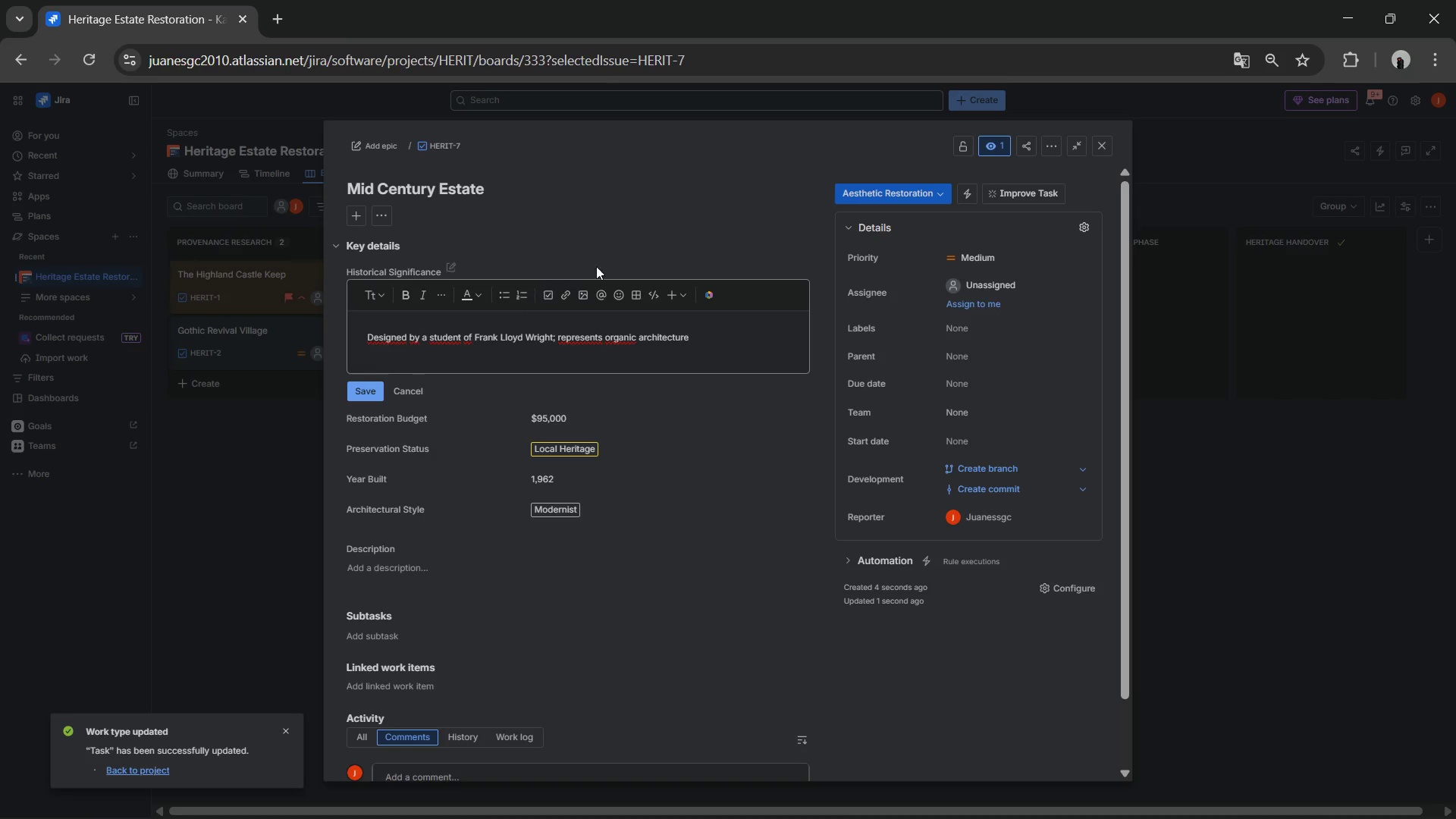 
left_click([1102, 149])
 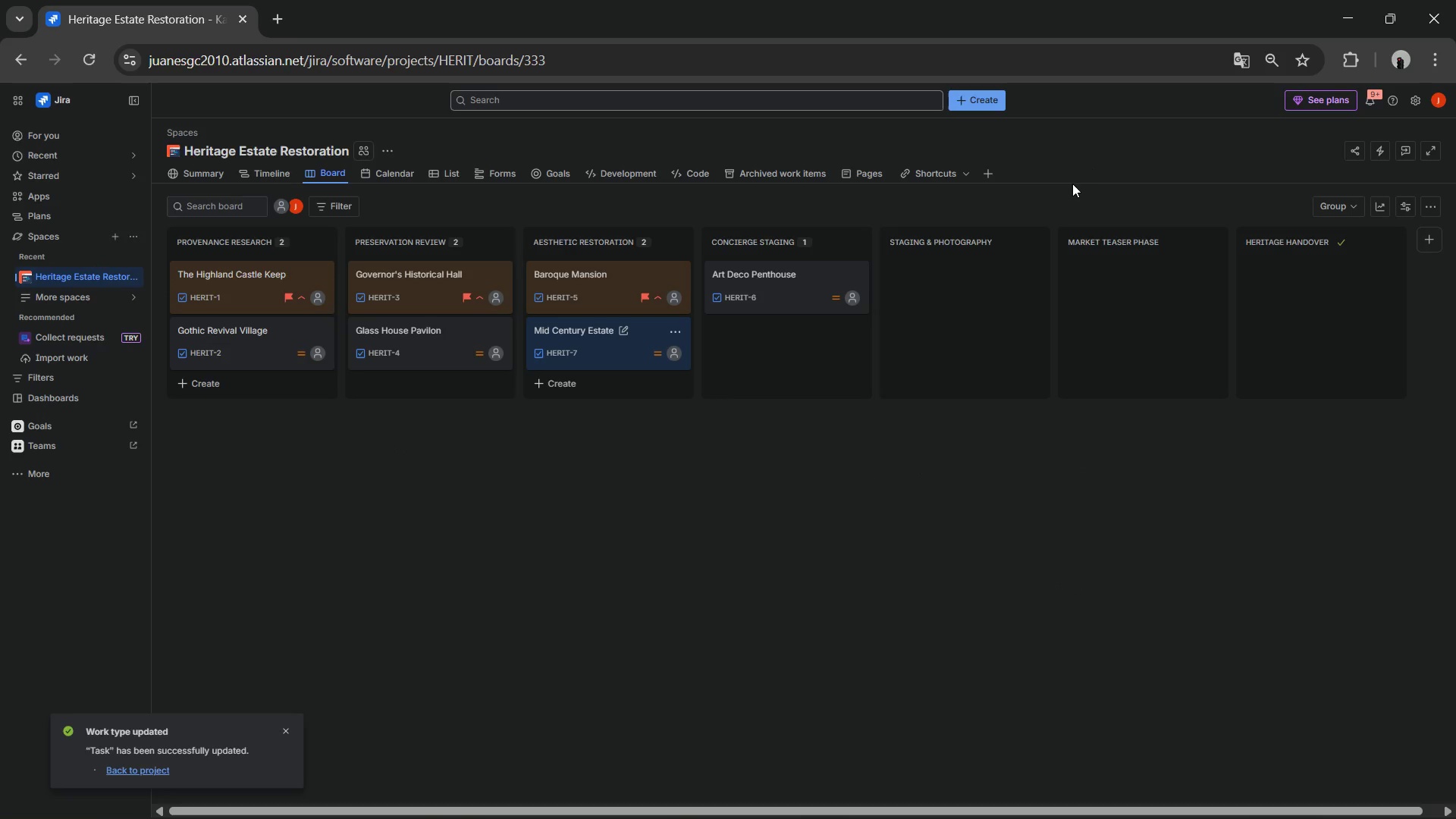 
mouse_move([794, 314])
 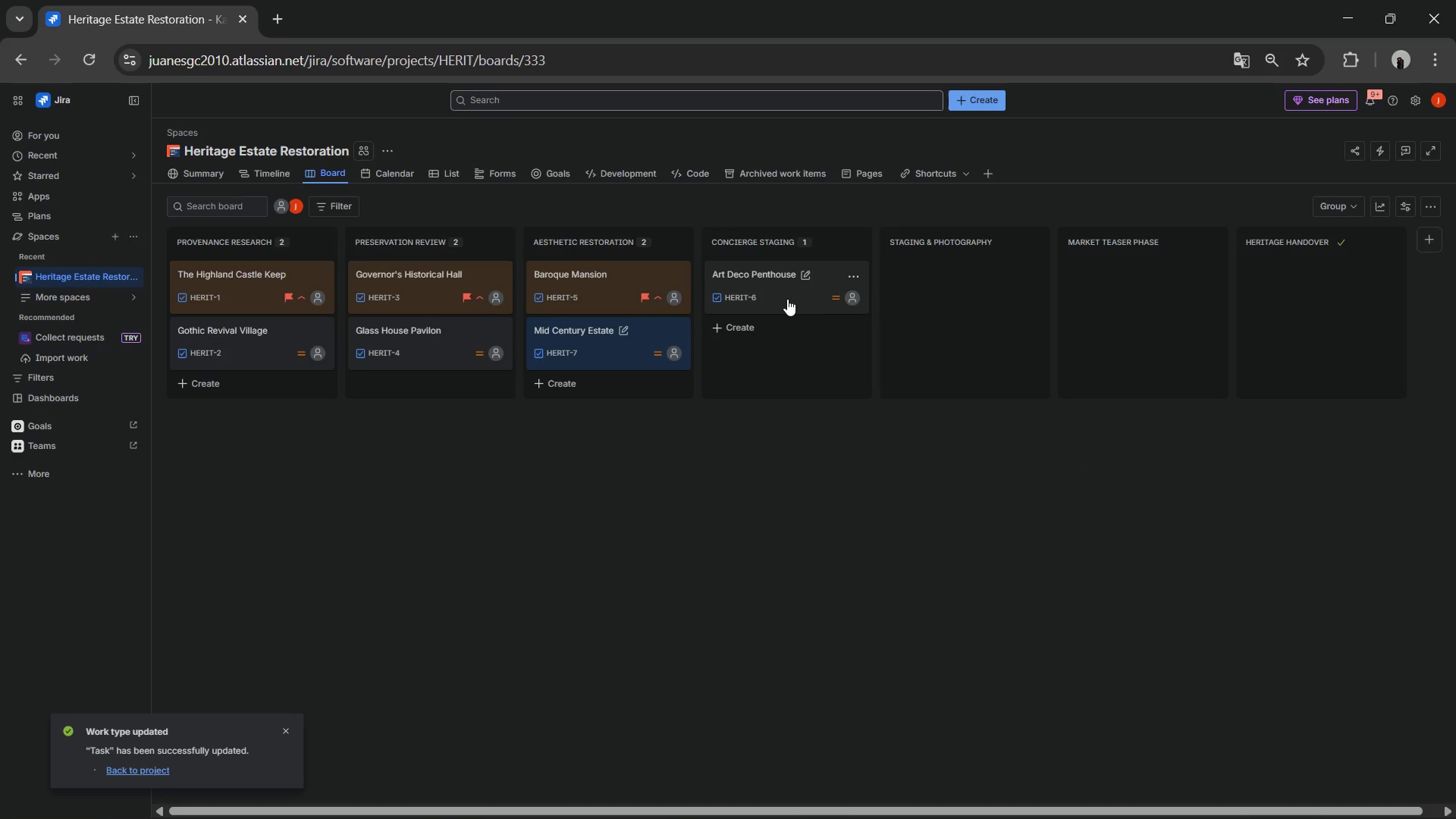 
mouse_move([785, 298])
 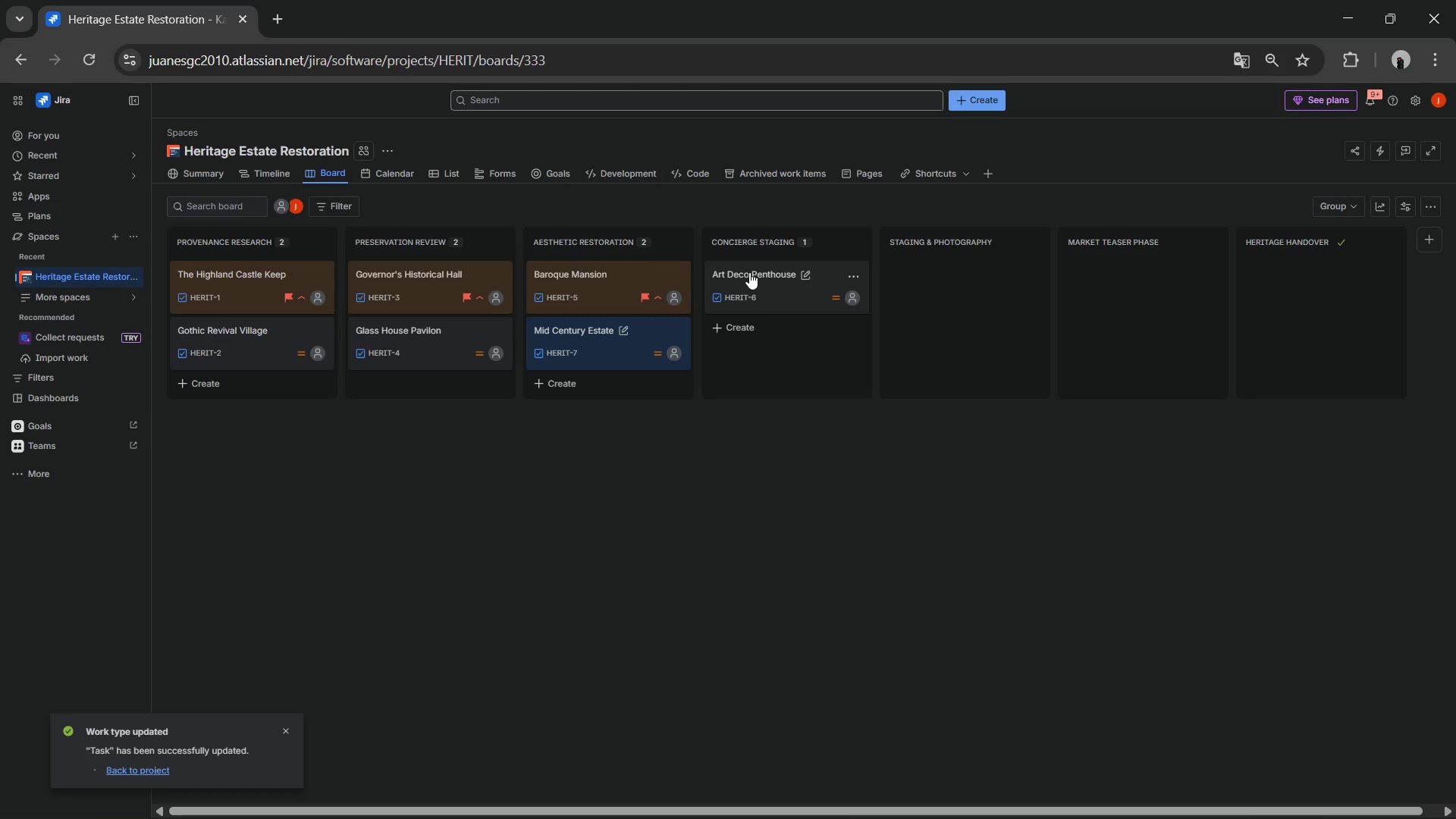 
left_click([749, 272])
 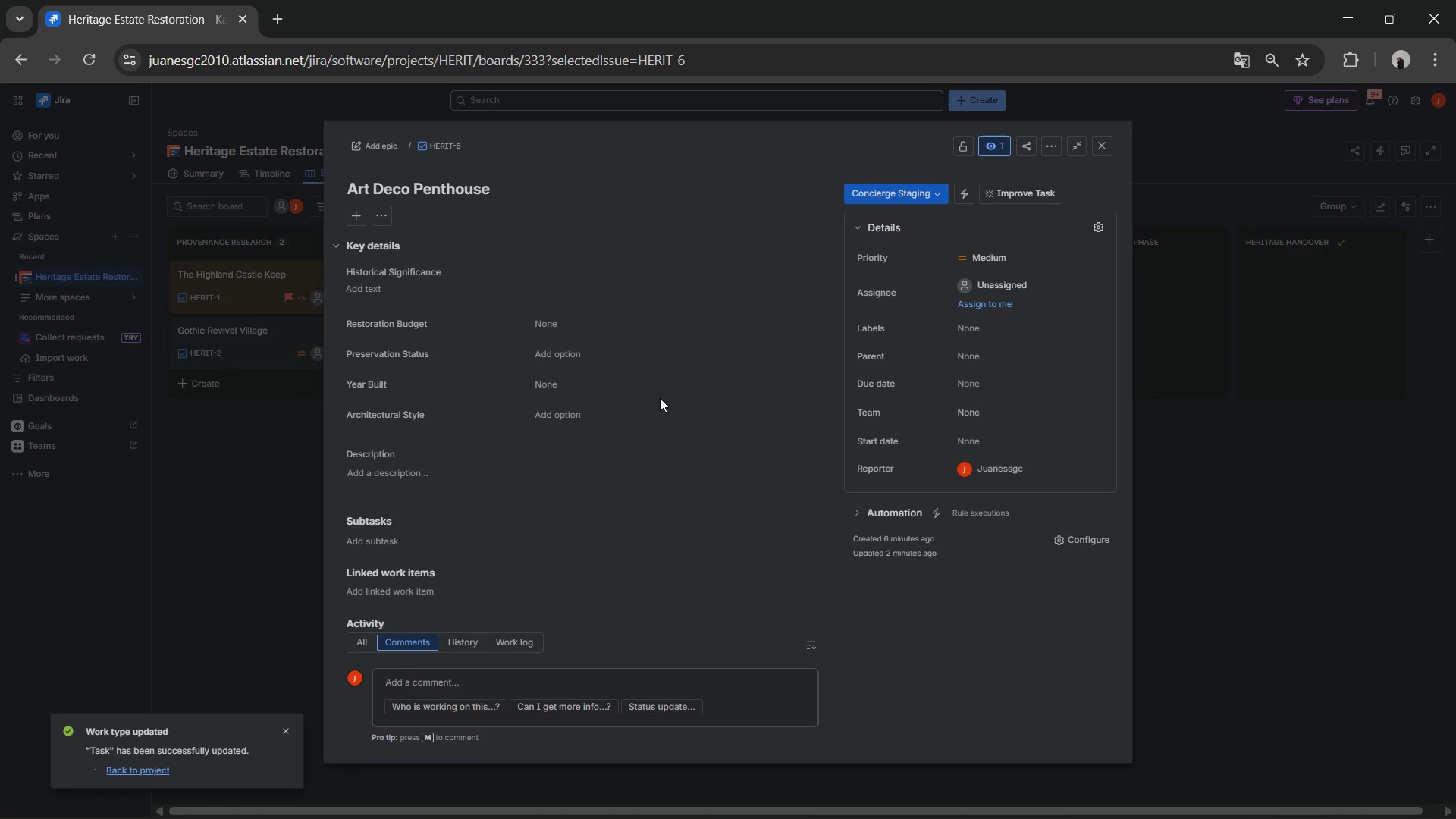 
wait(8.56)
 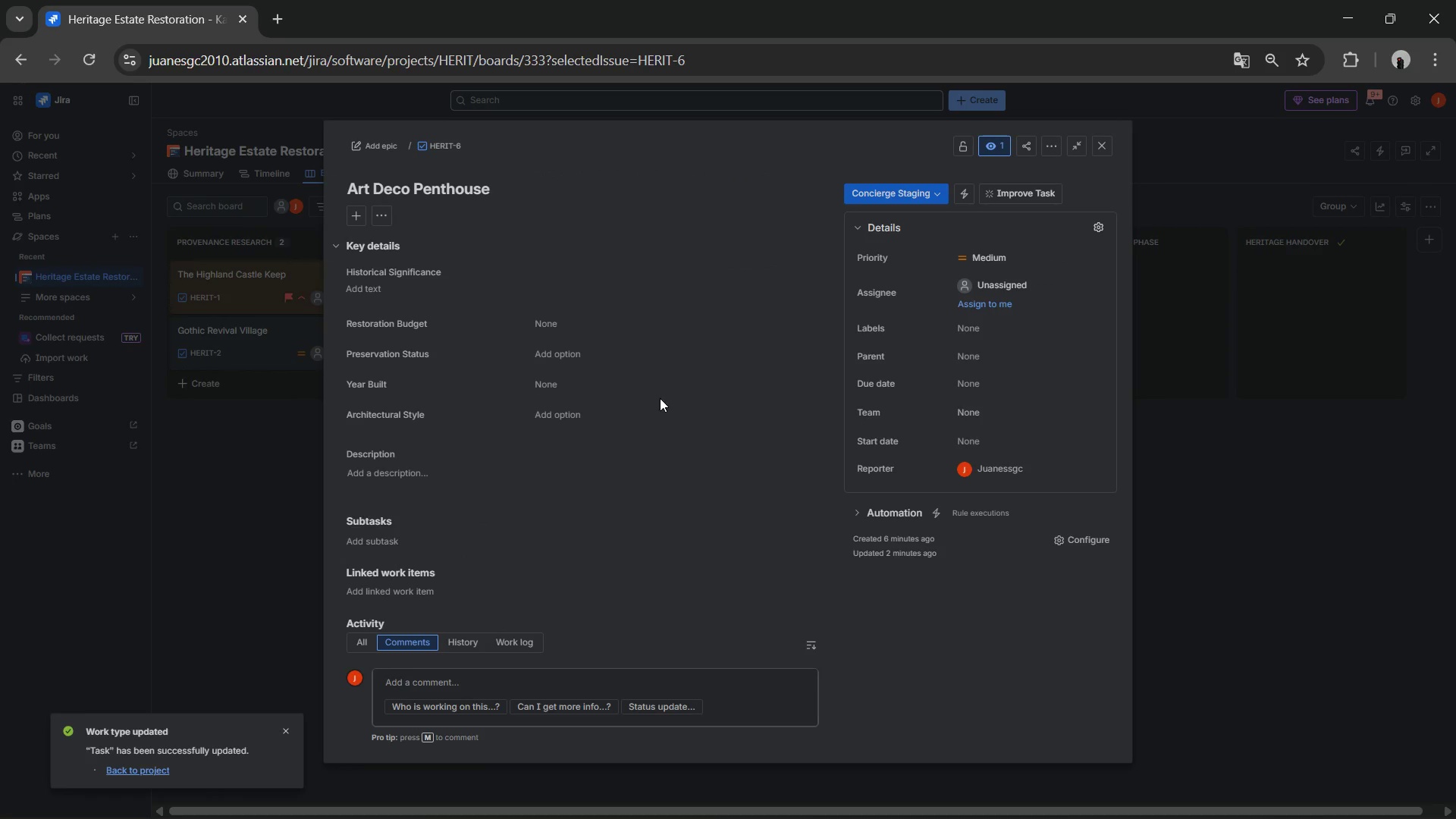 
left_click([606, 406])
 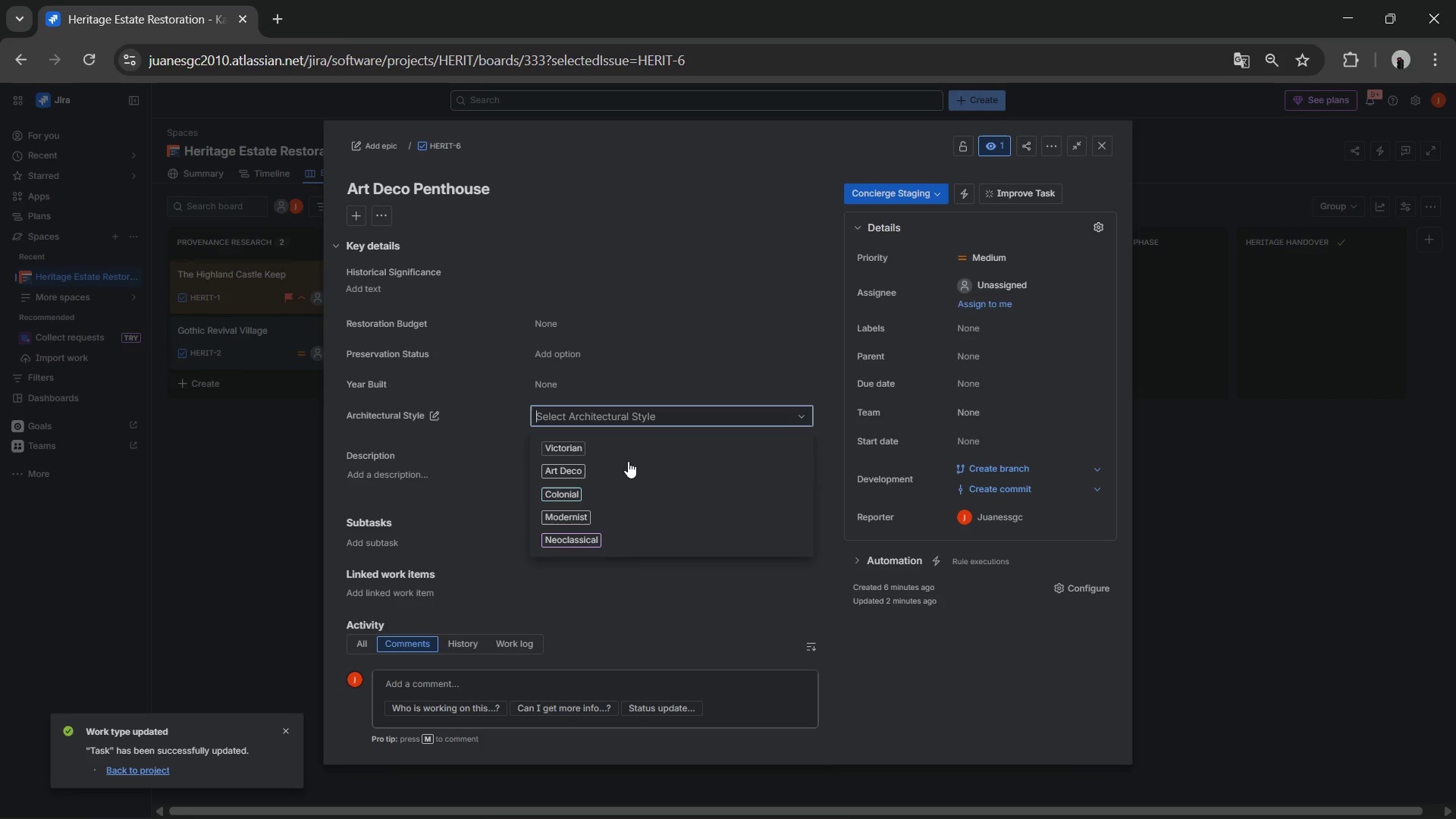 
left_click([570, 465])
 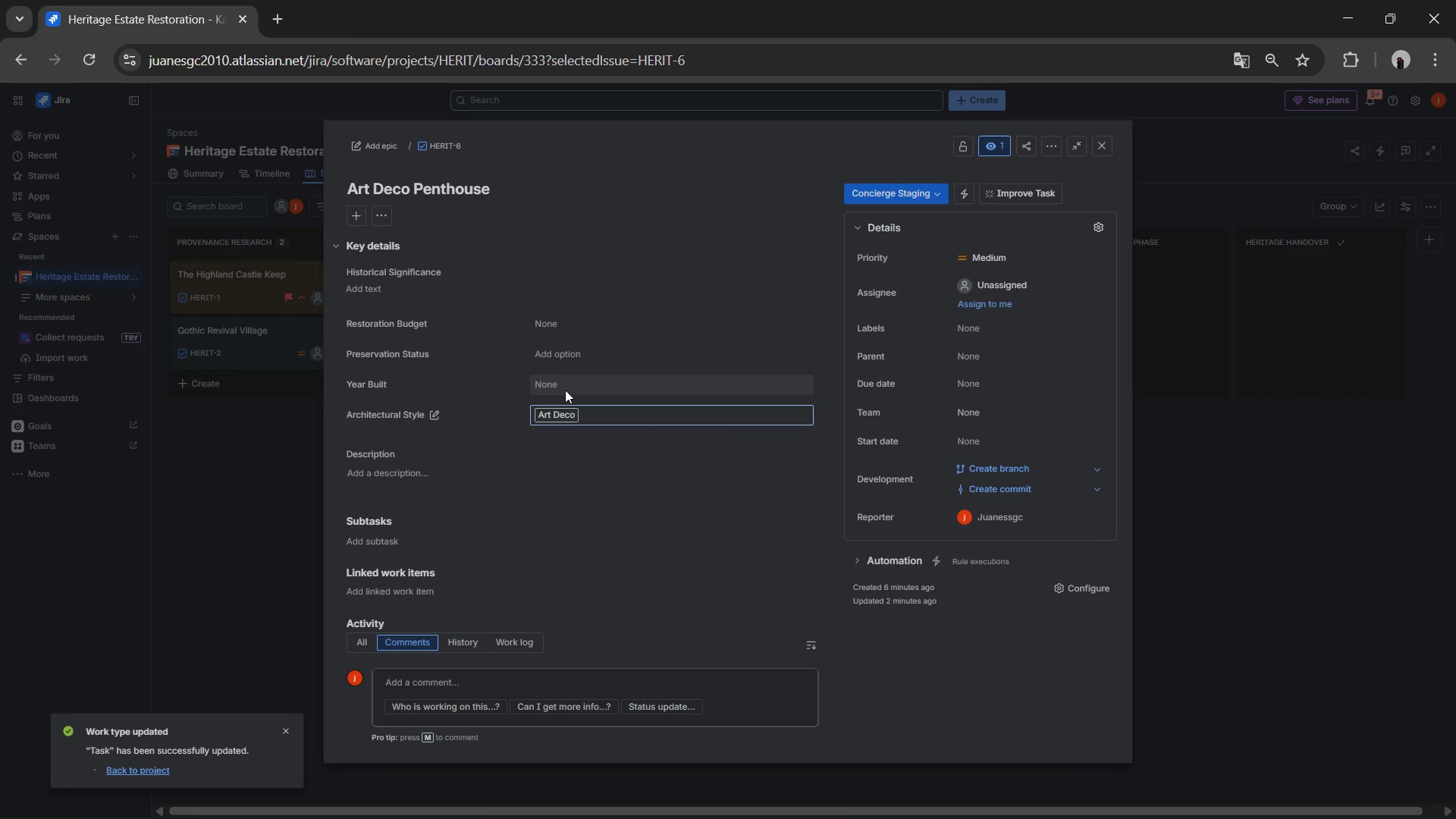 
left_click([565, 390])
 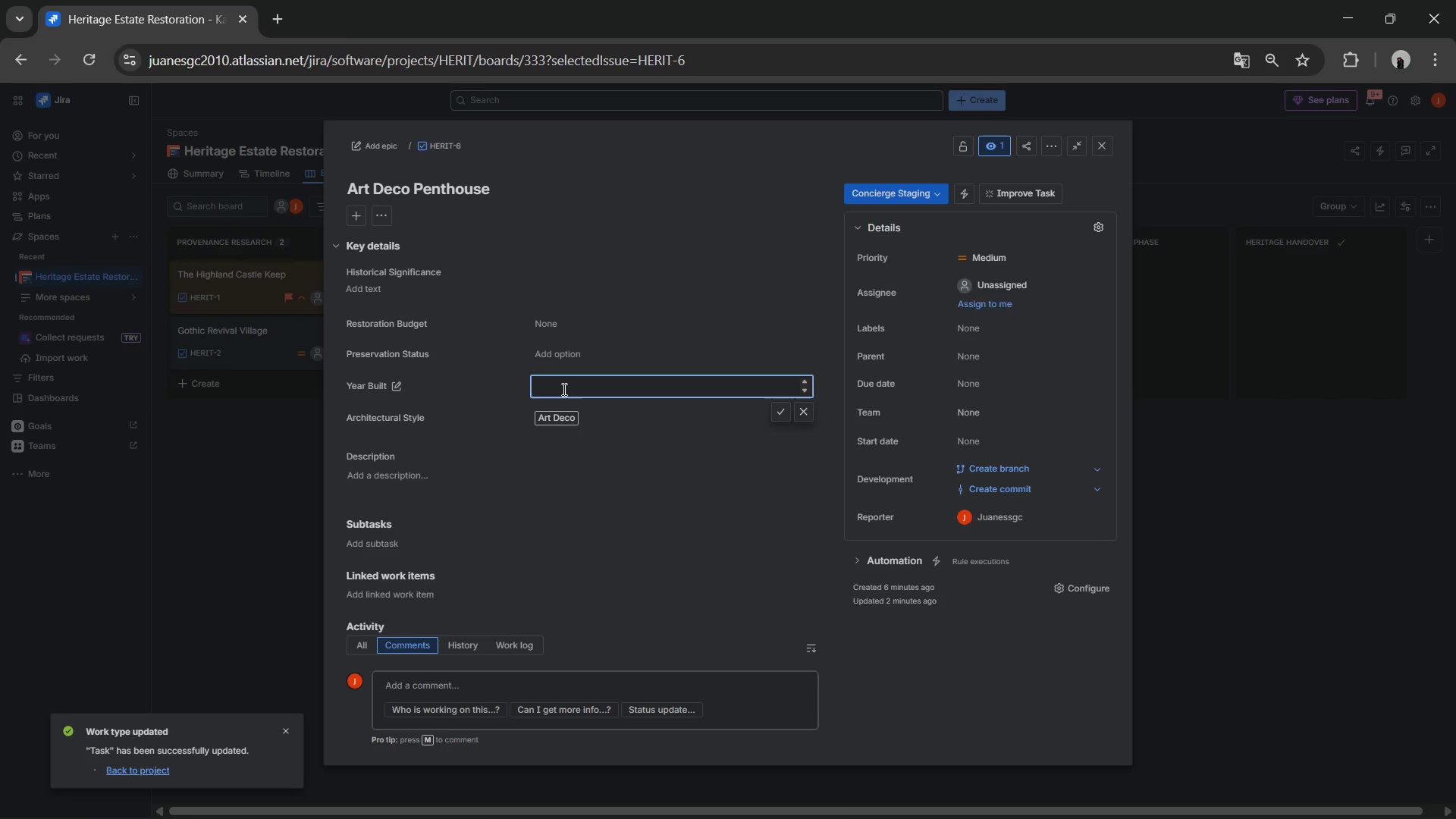 
double_click([563, 389])
 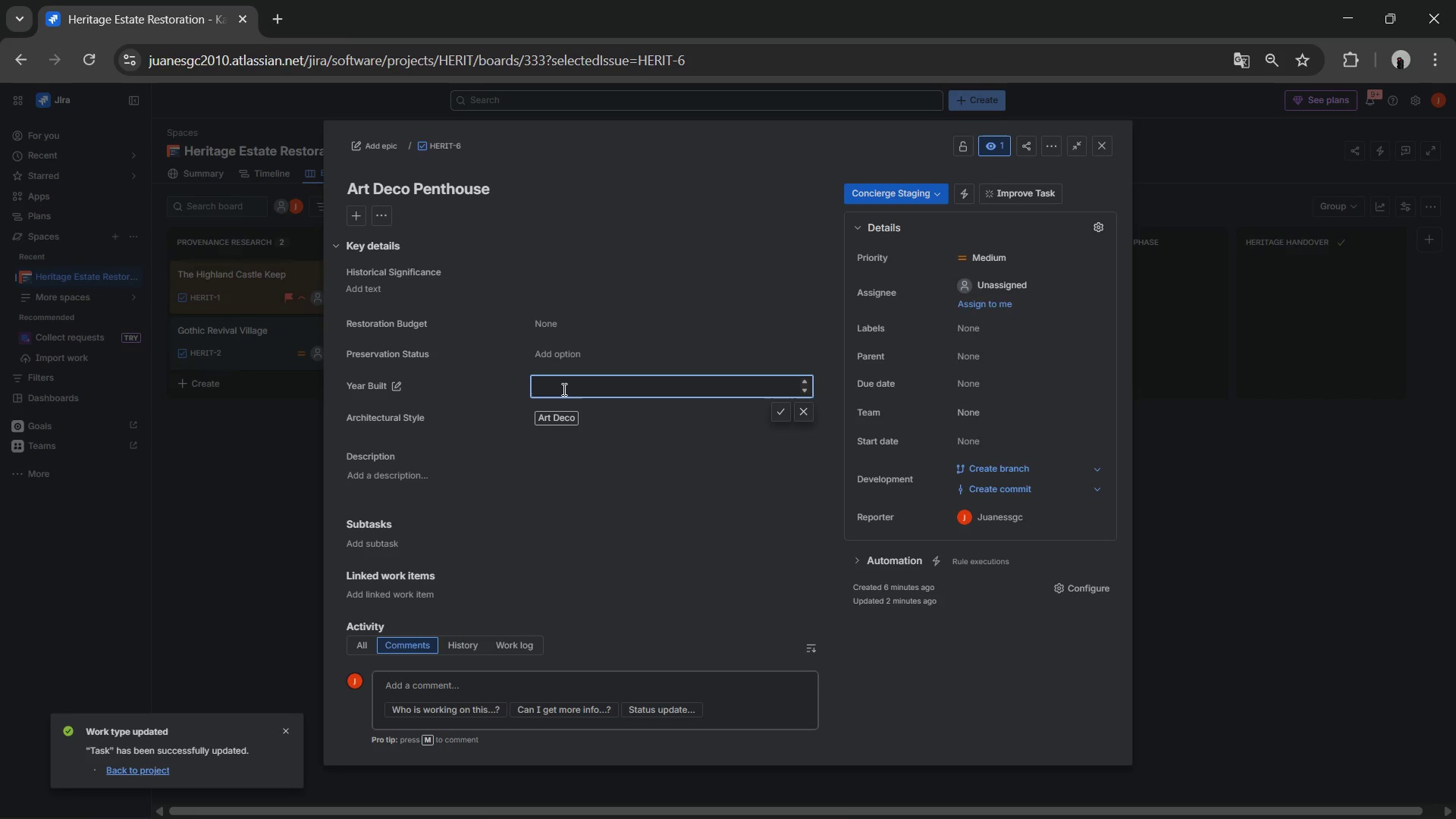 
key(Numpad1)
 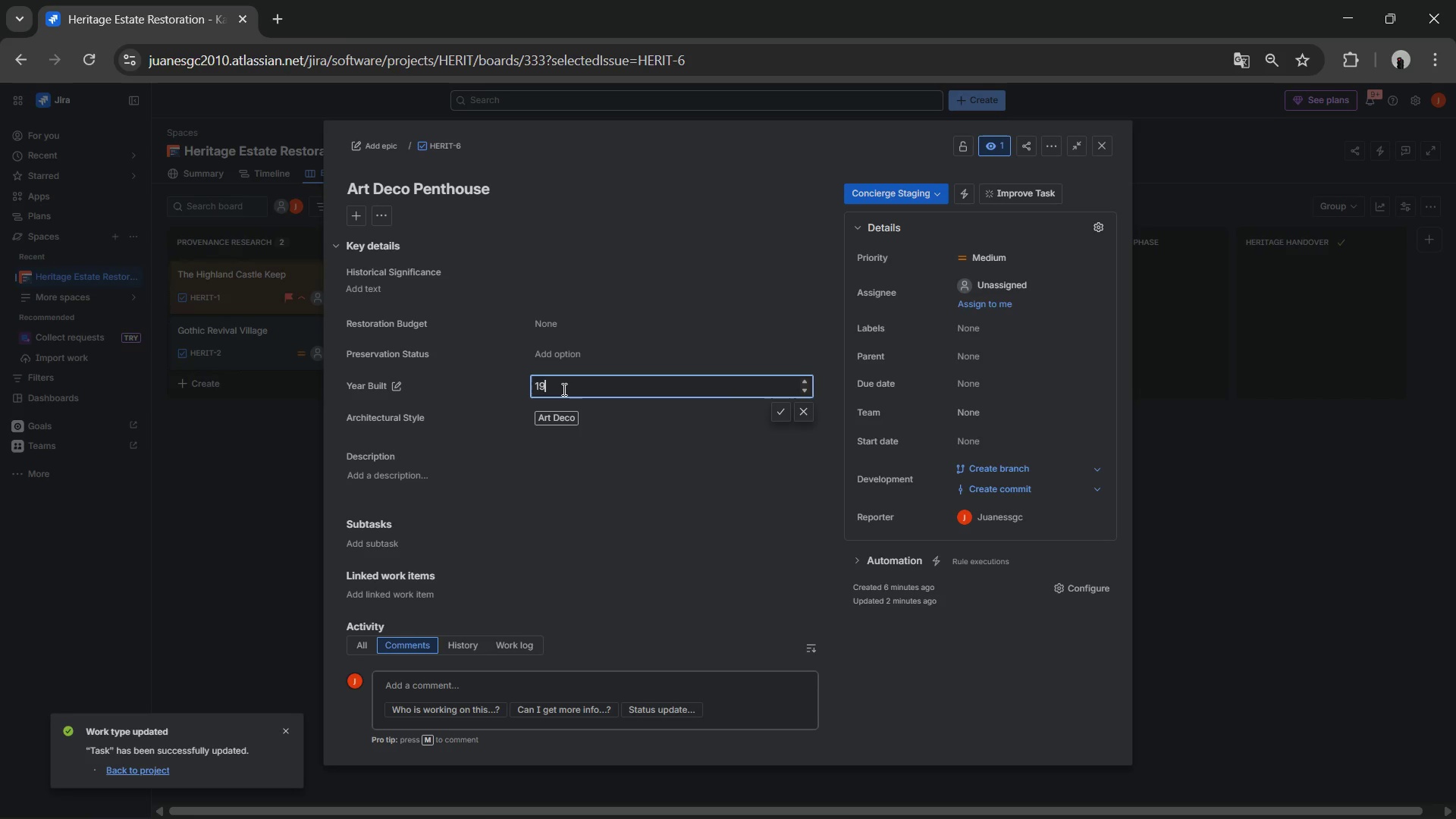 
key(Numpad9)
 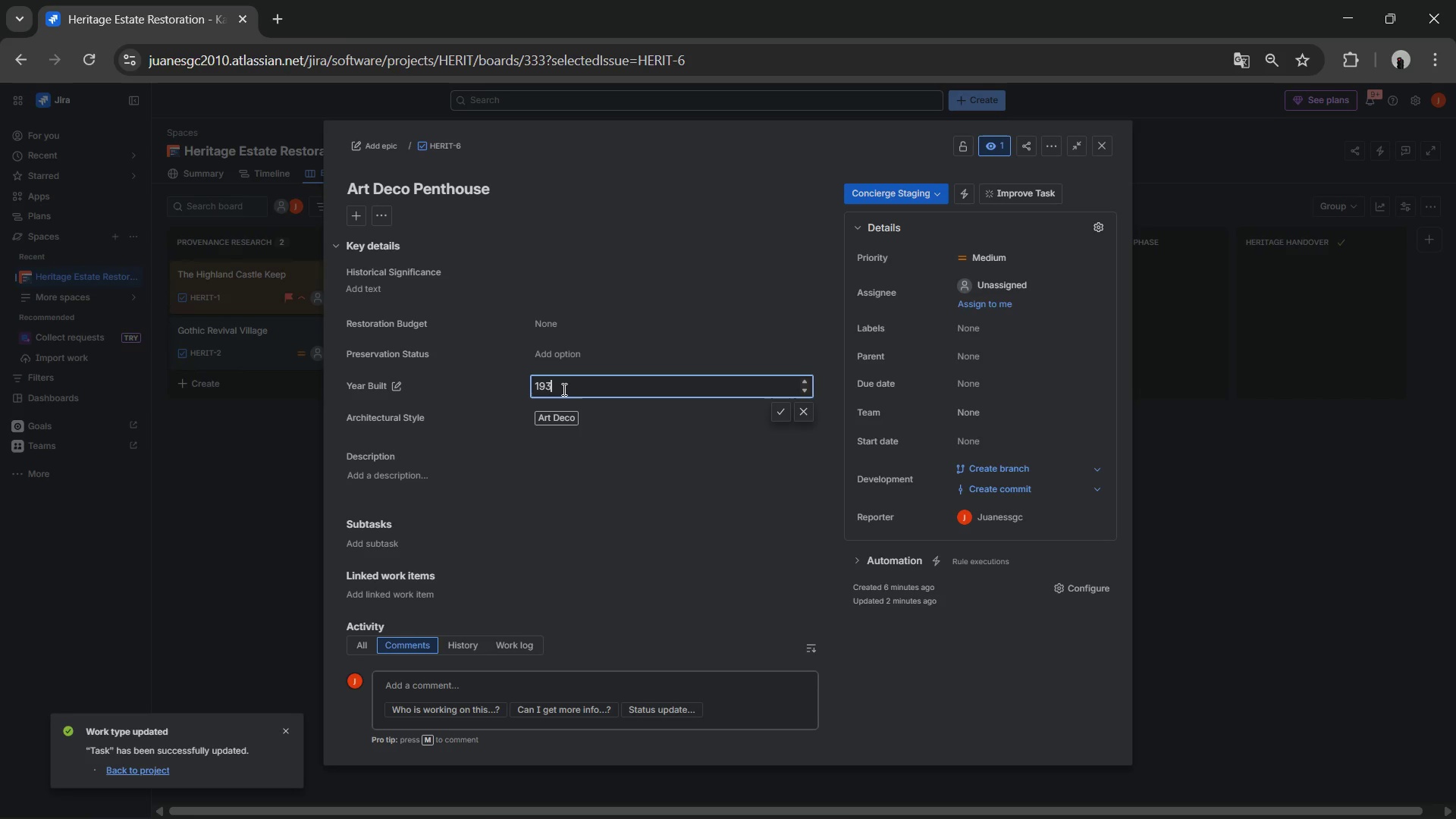 
key(Numpad3)
 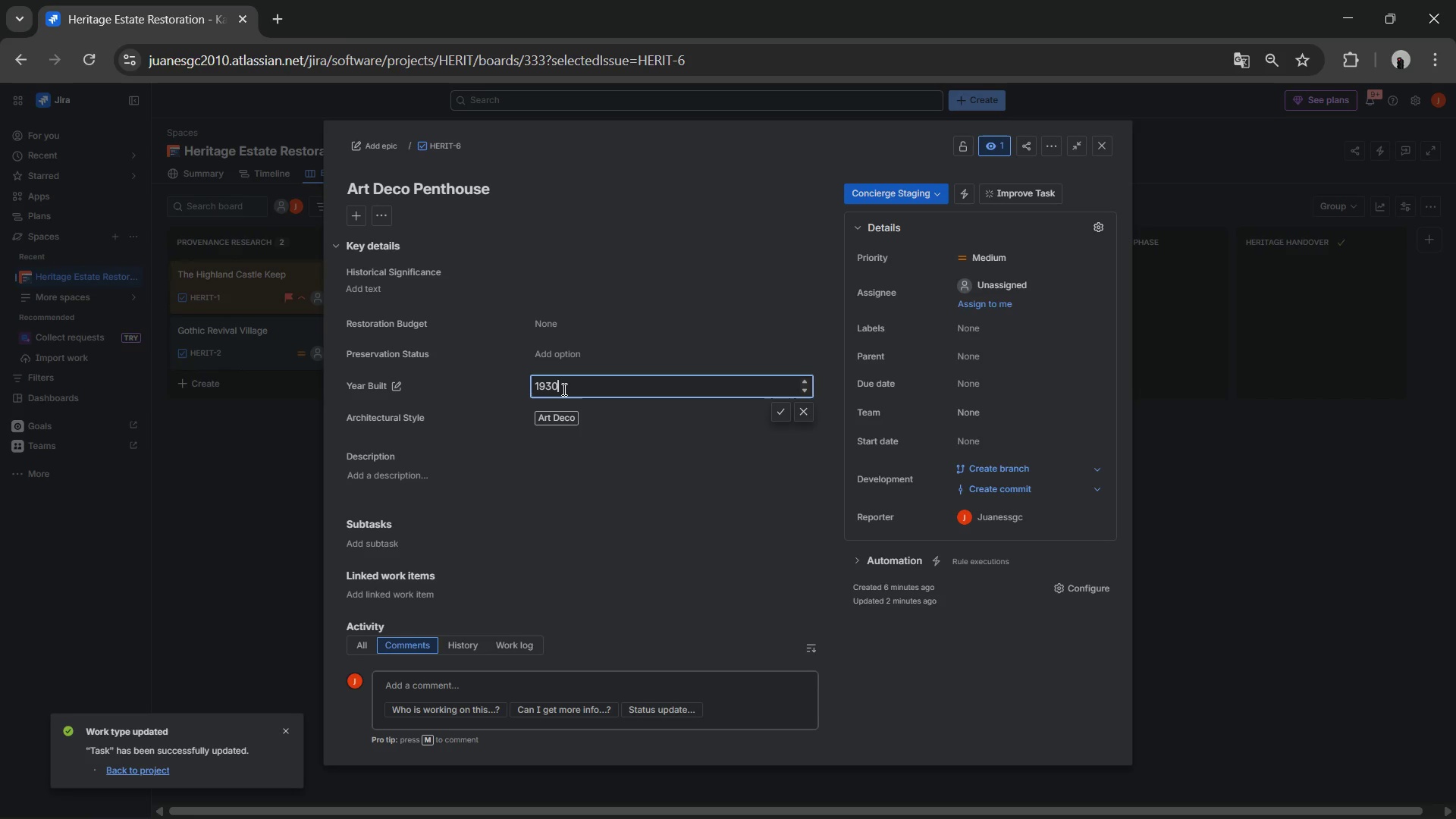 
key(Numpad0)
 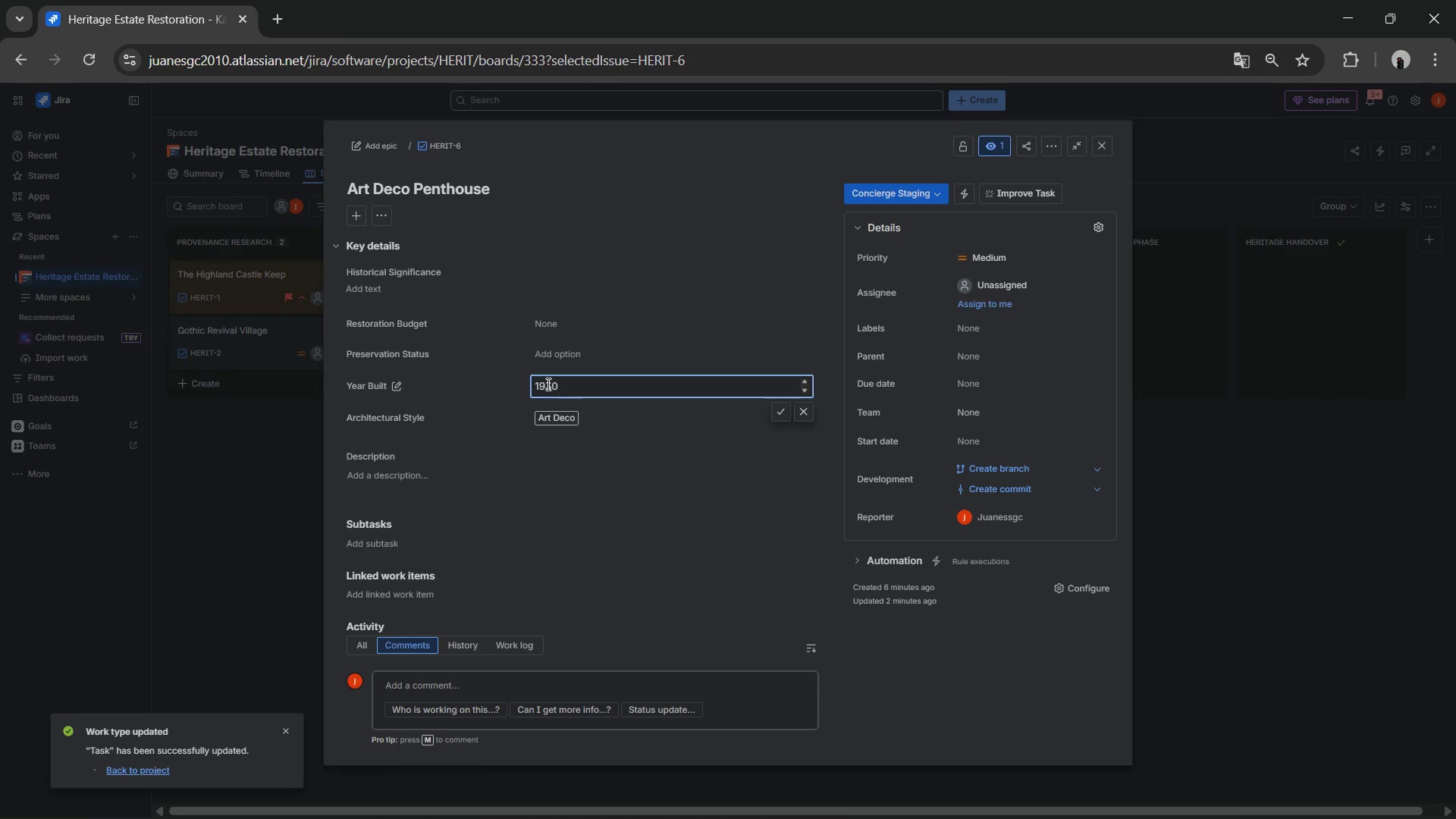 
left_click([541, 329])
 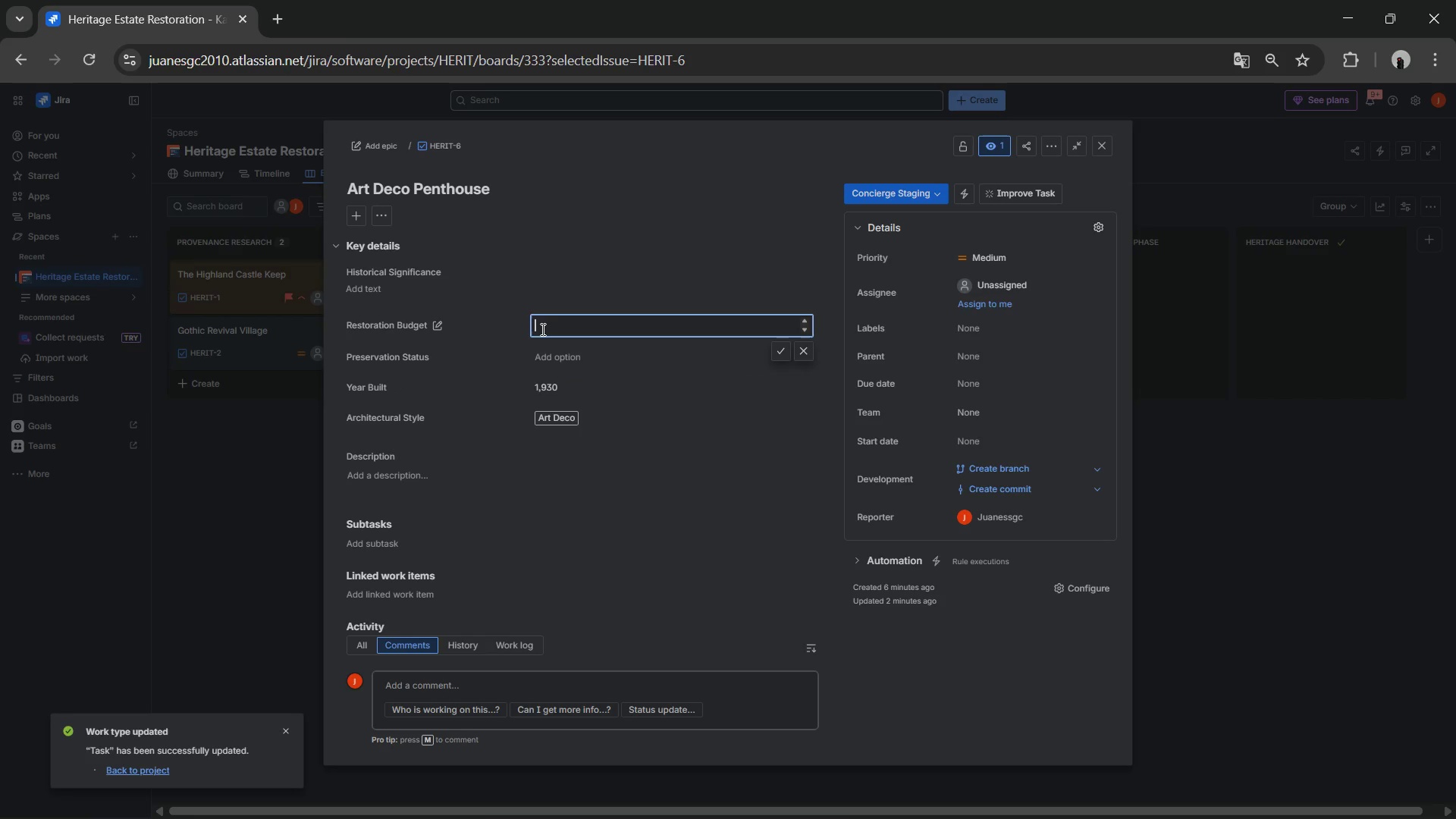 
left_click([541, 329])
 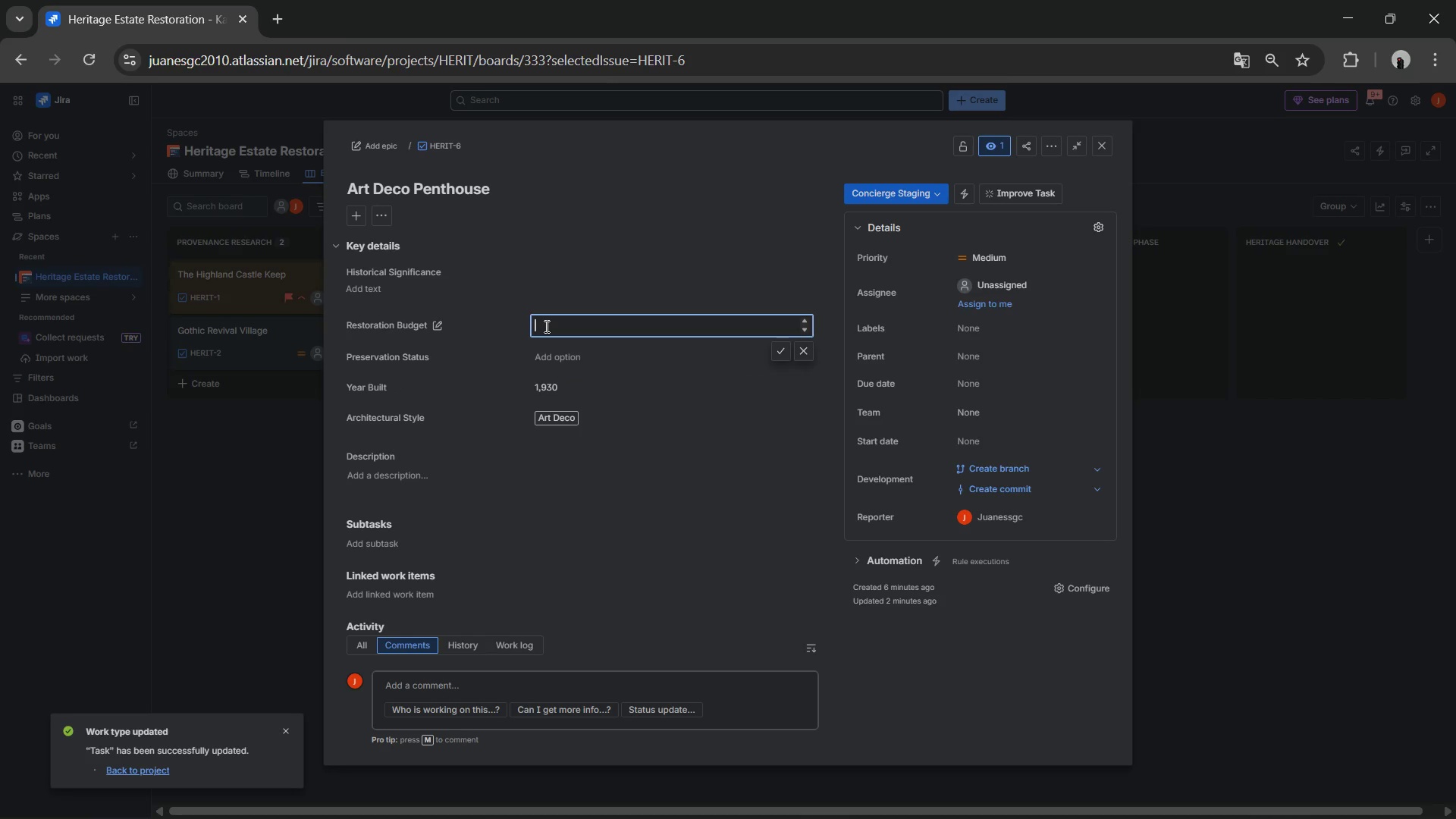 
key(Numpad1)
 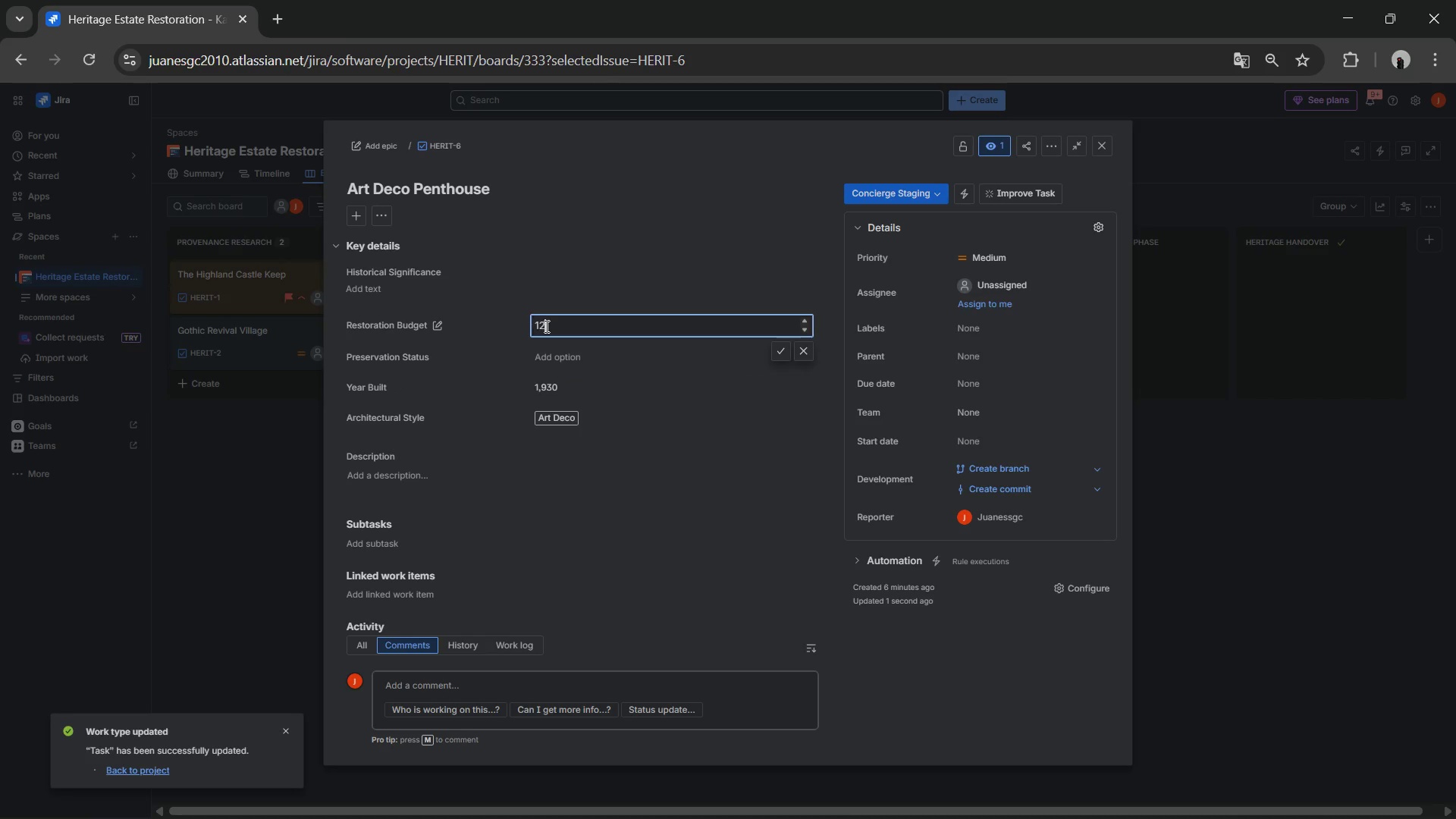 
key(Numpad2)
 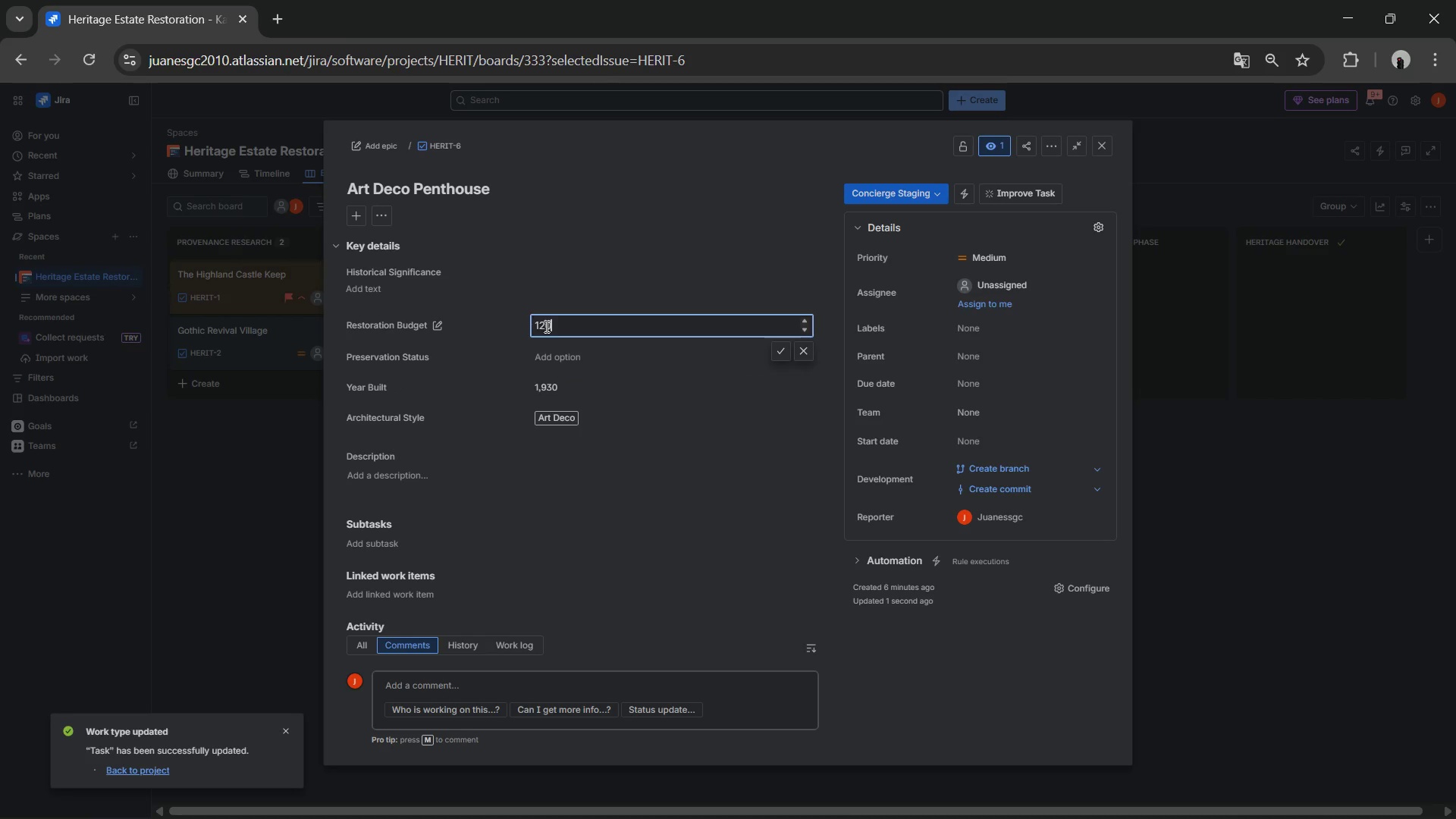 
key(Numpad0)
 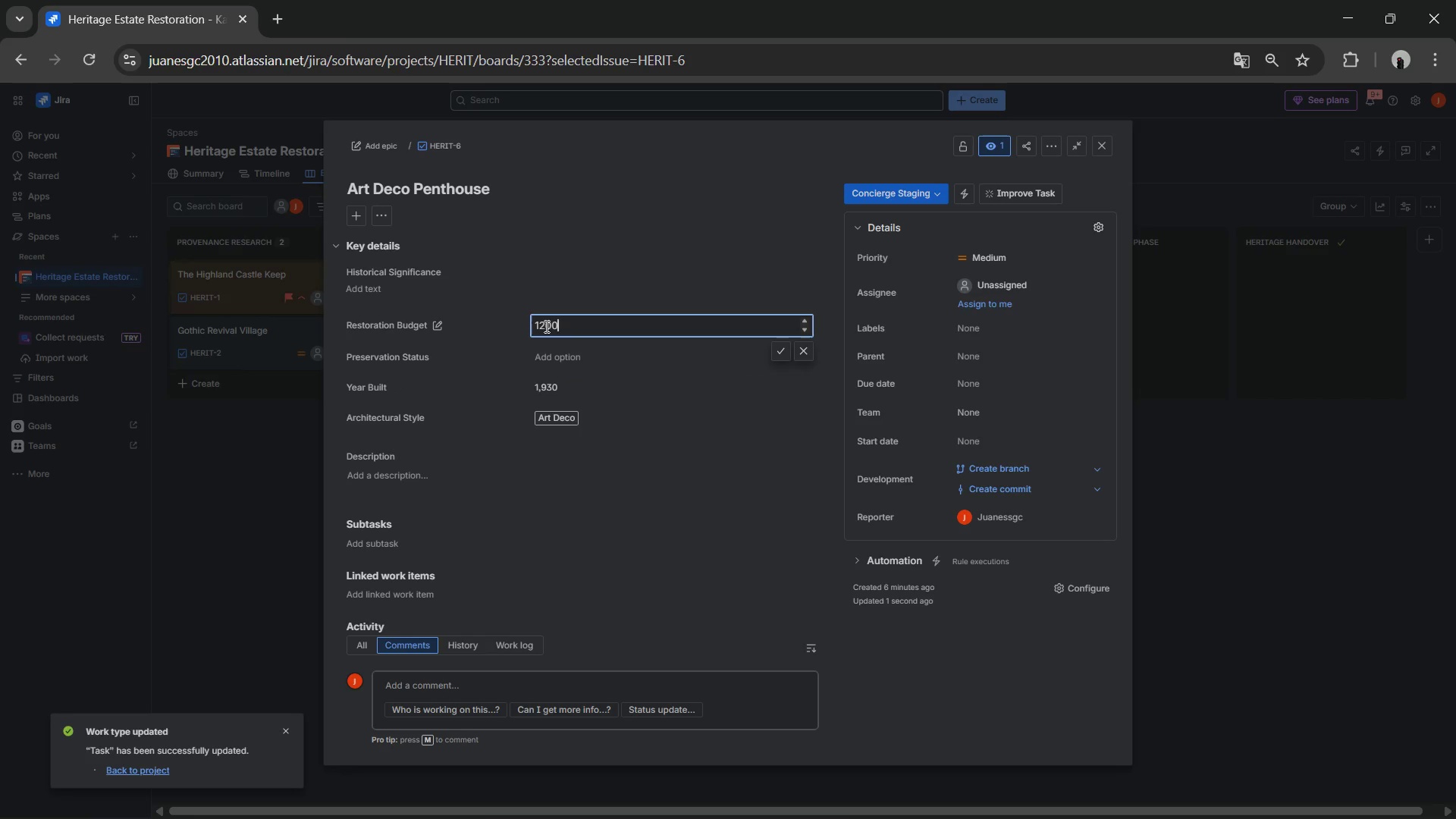 
key(Numpad0)
 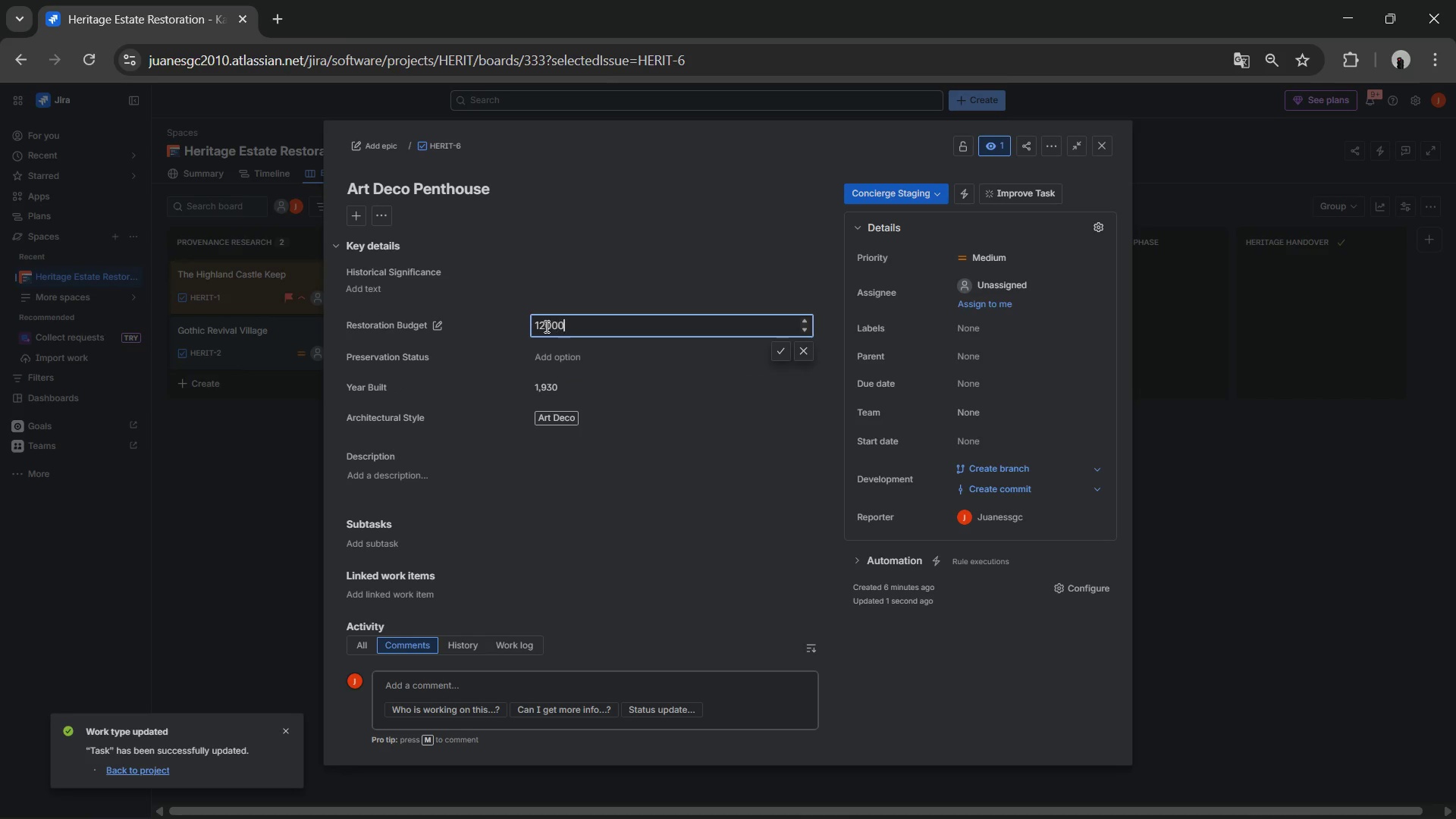 
key(Numpad0)
 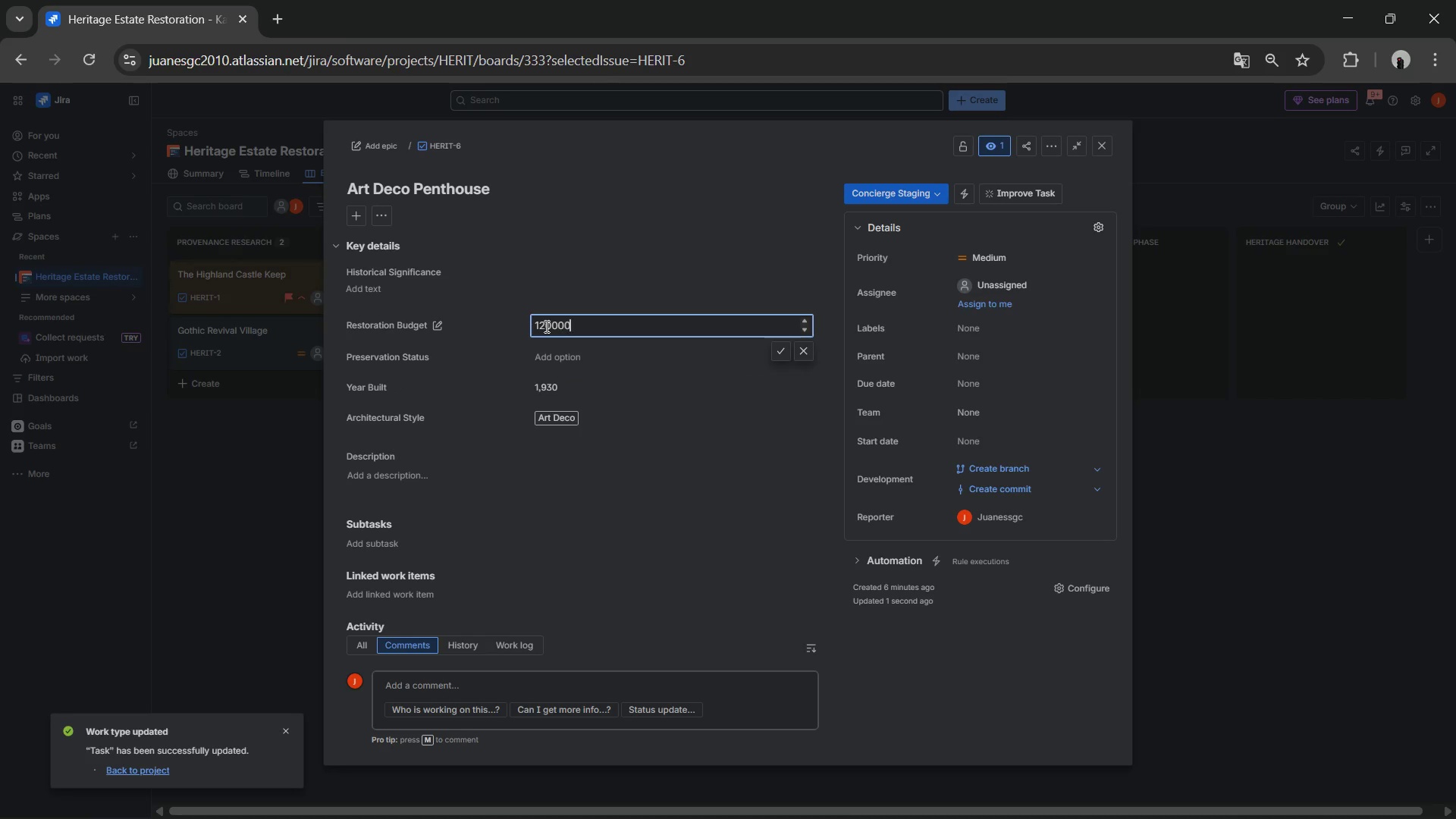 
key(Numpad0)
 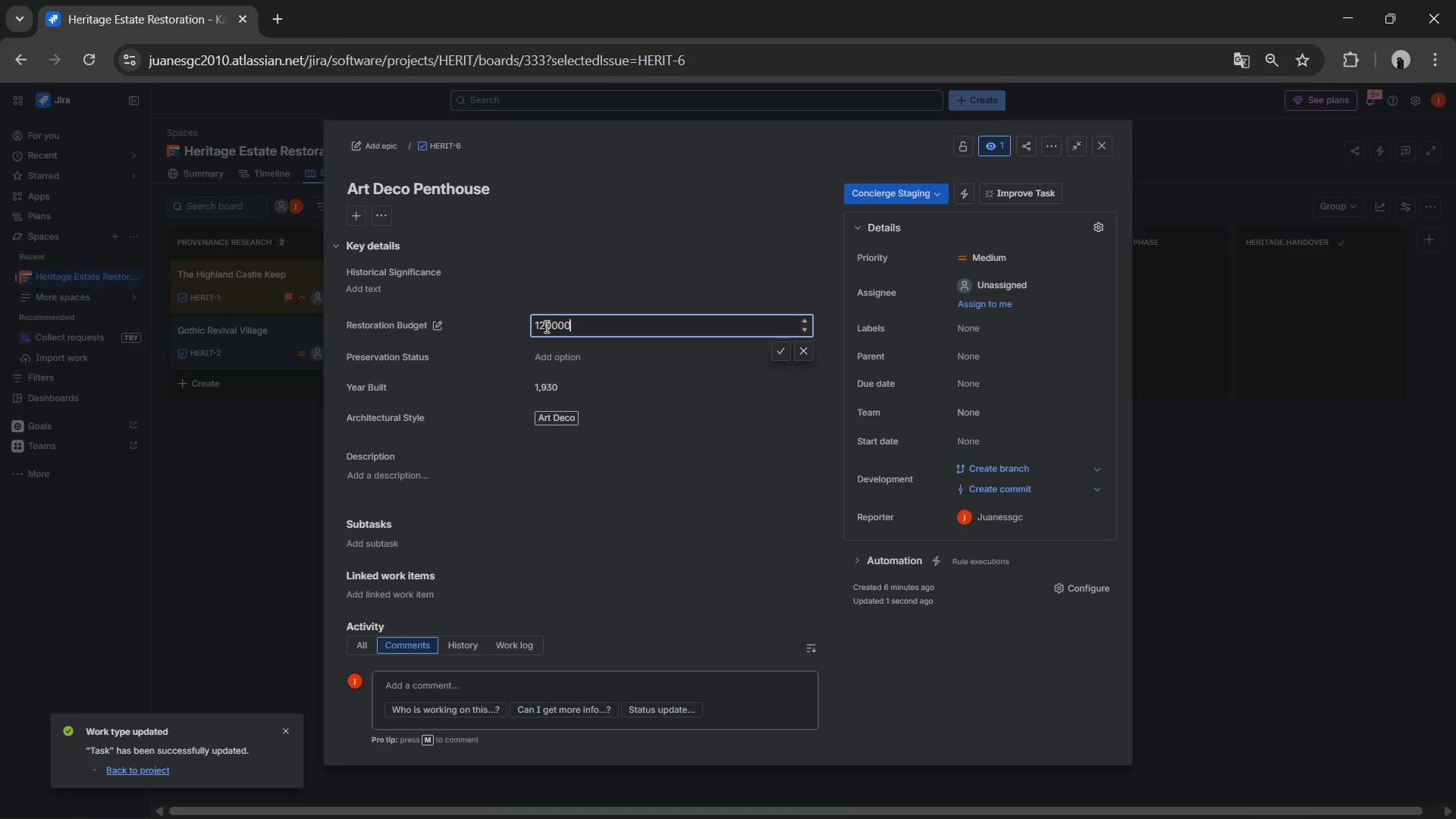 
key(NumpadEnter)
 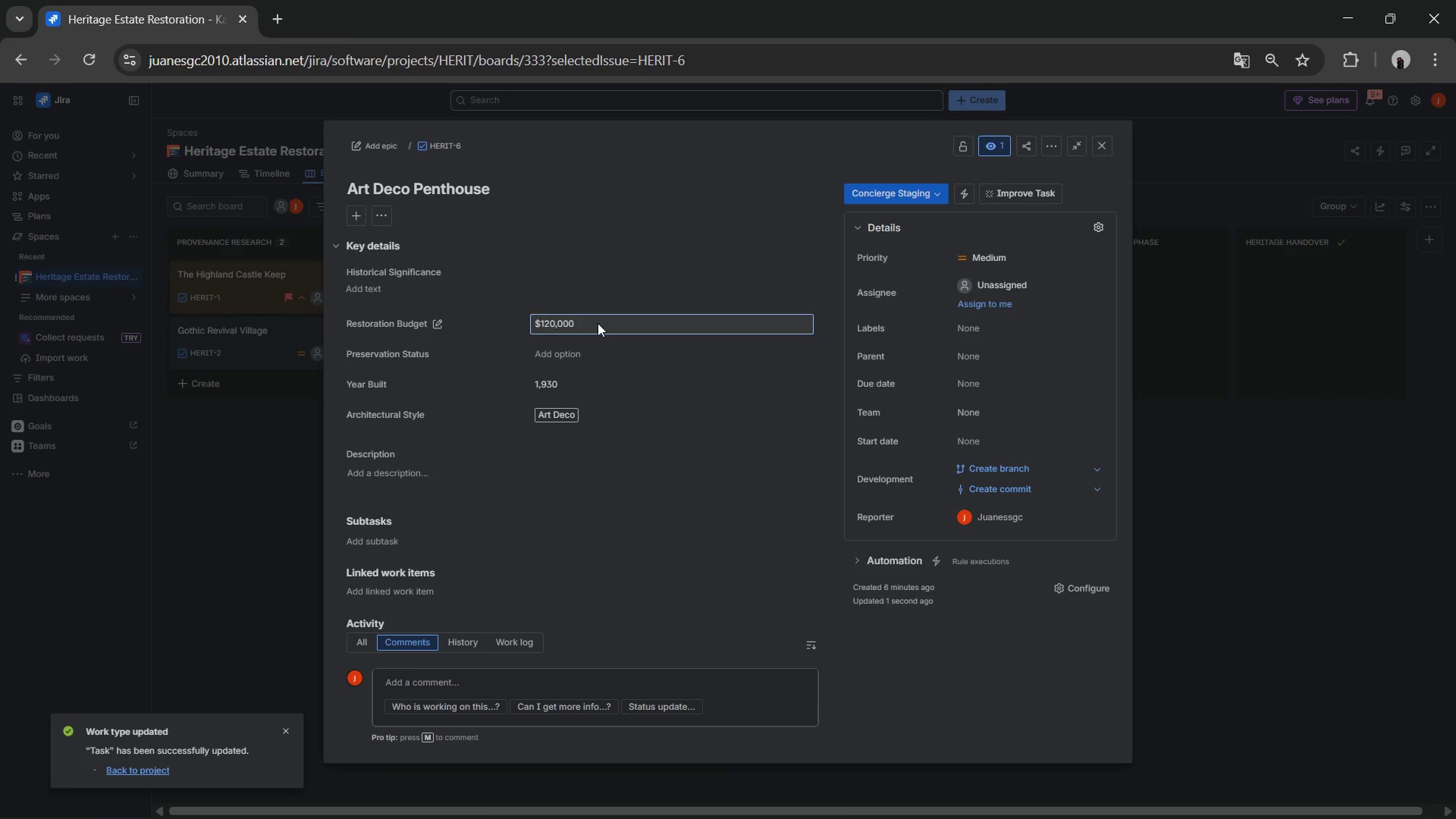 
left_click([560, 372])
 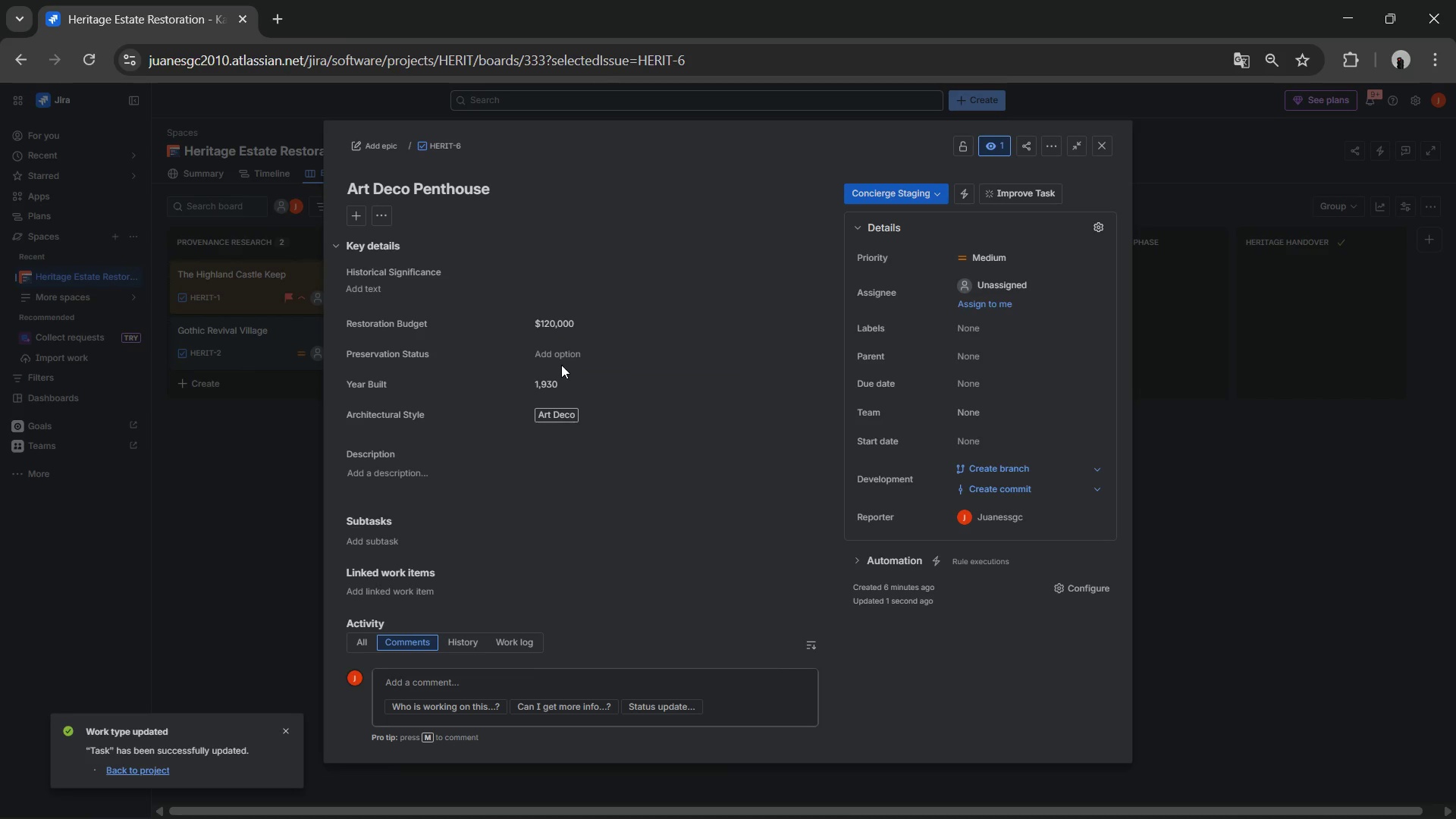 
left_click([561, 364])
 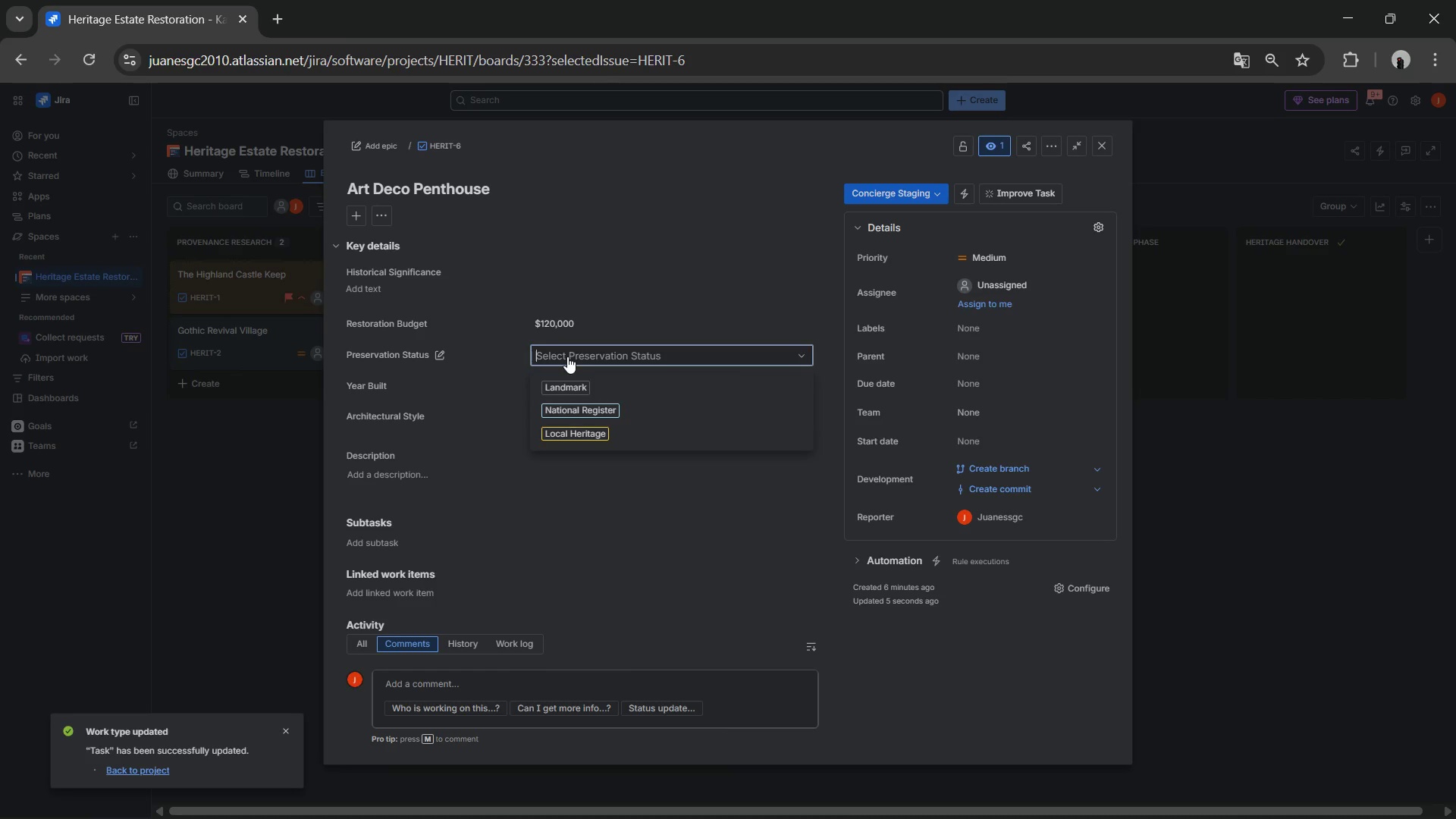 
left_click([566, 431])
 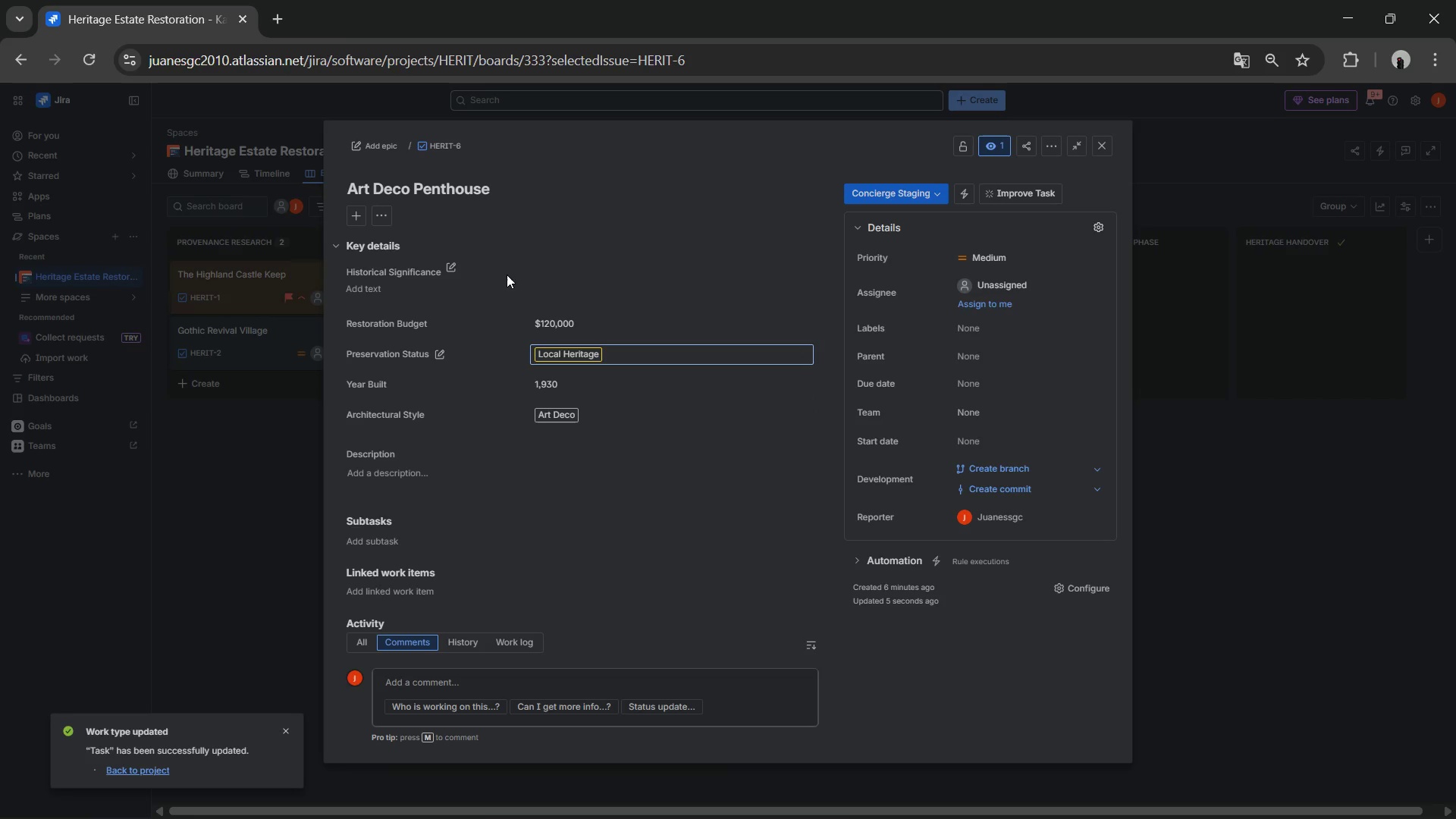 
left_click([507, 293])
 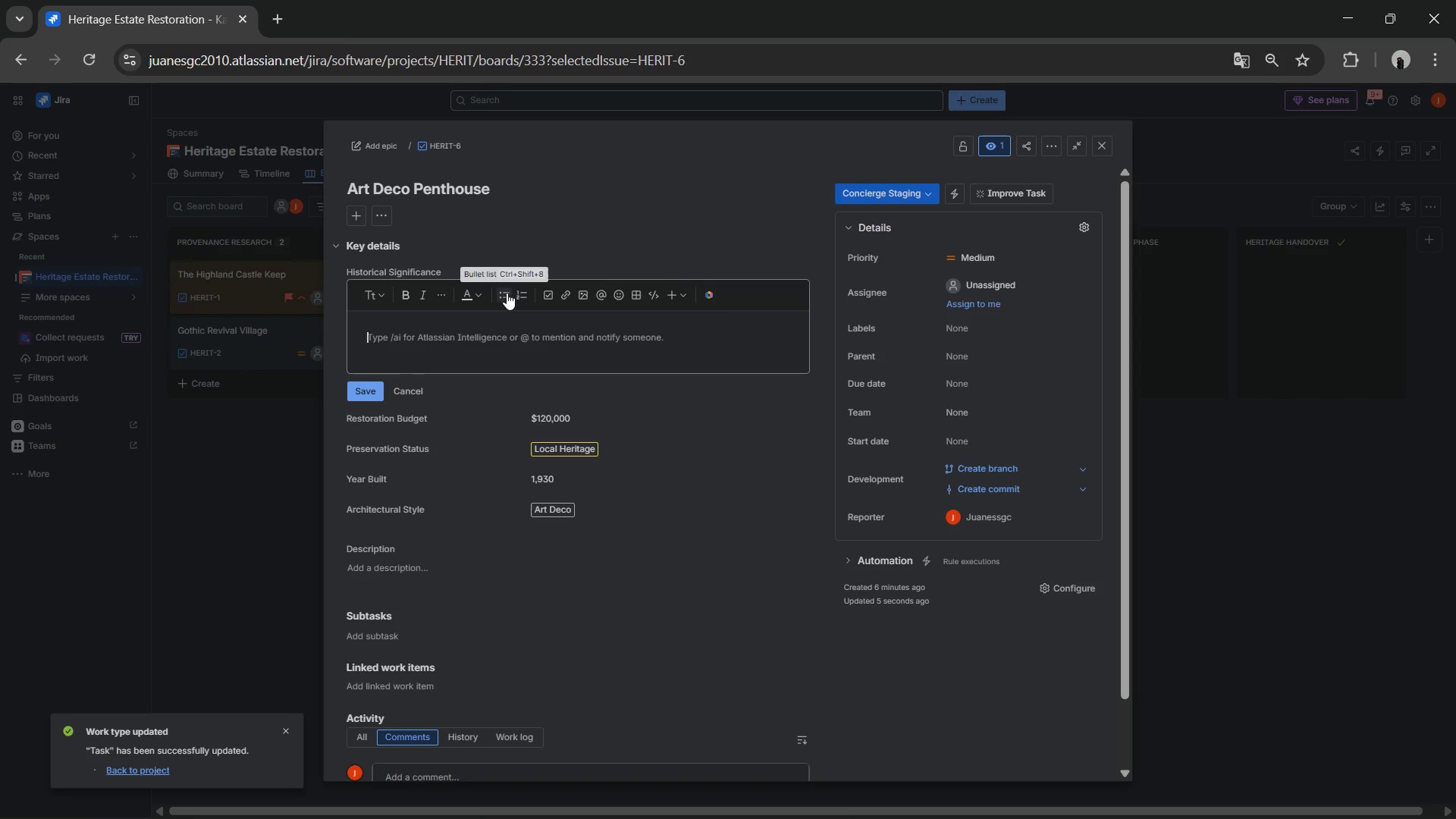 
type(Originally built for a sli)
key(Backspace)
type(i)
key(Backspace)
key(Backspace)
type(ilent film actor< features original geometric g)
key(Backspace)
type(brass fixtures)
 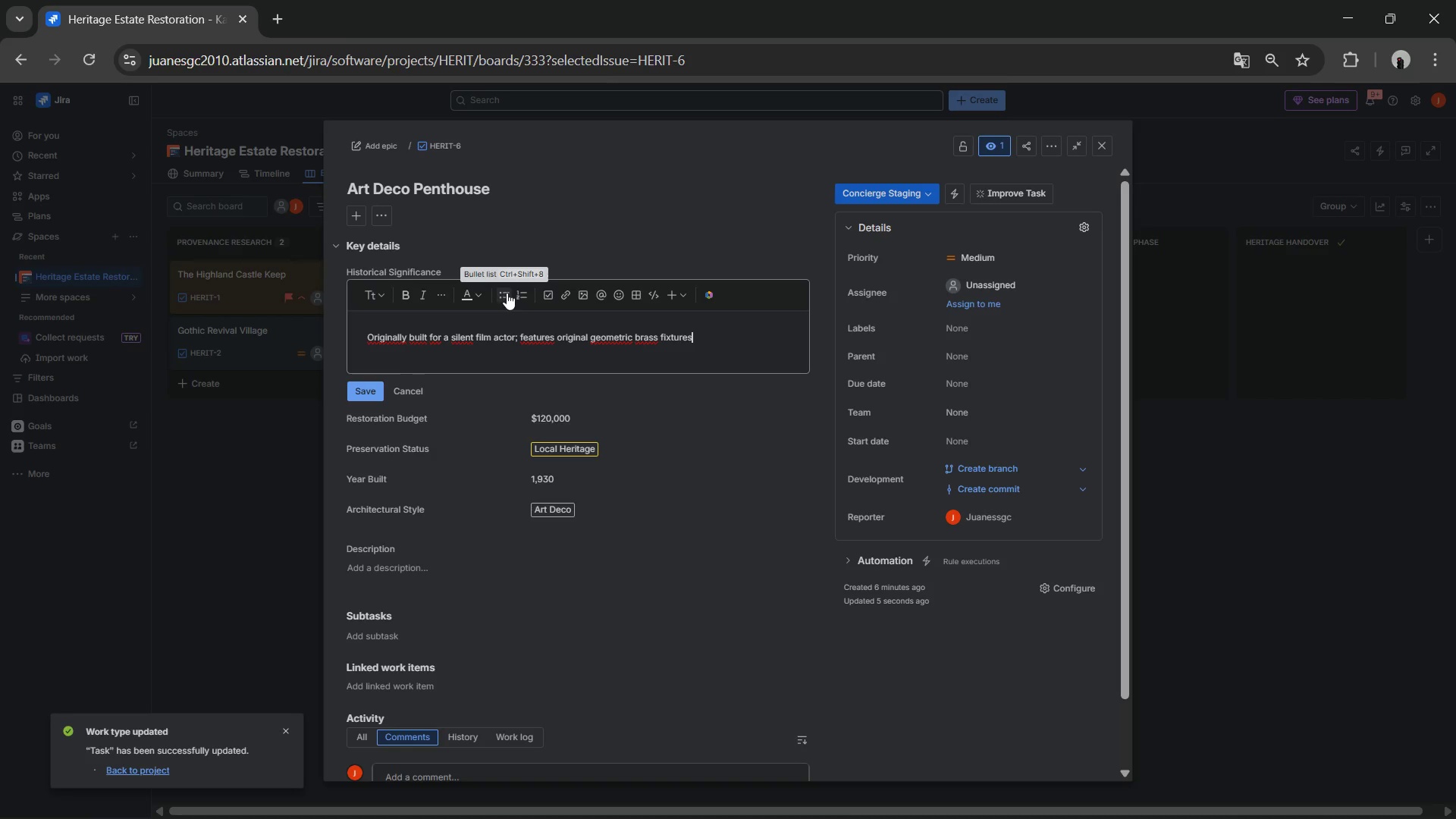 
wait(27.55)
 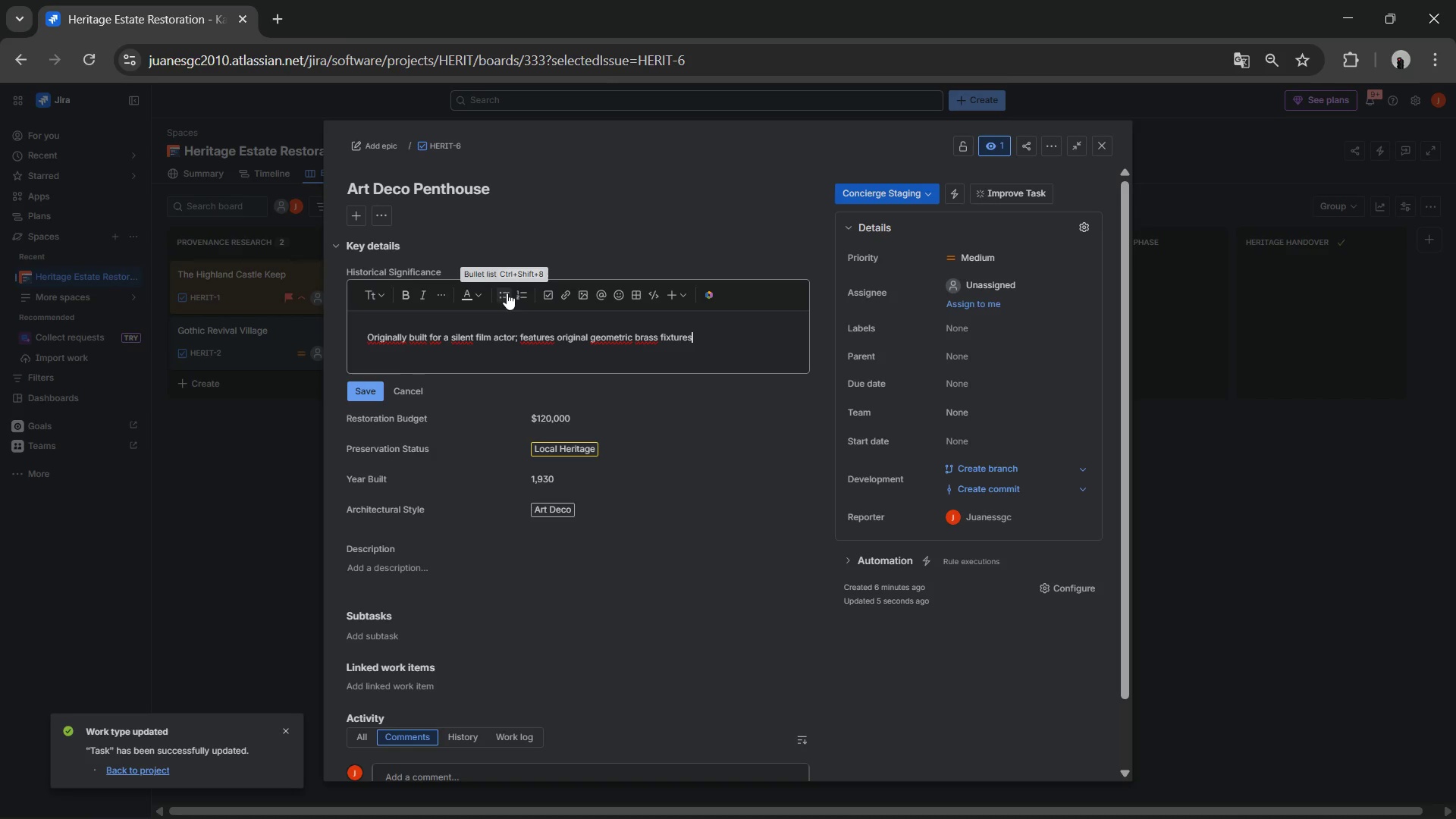 
left_click([1103, 155])
 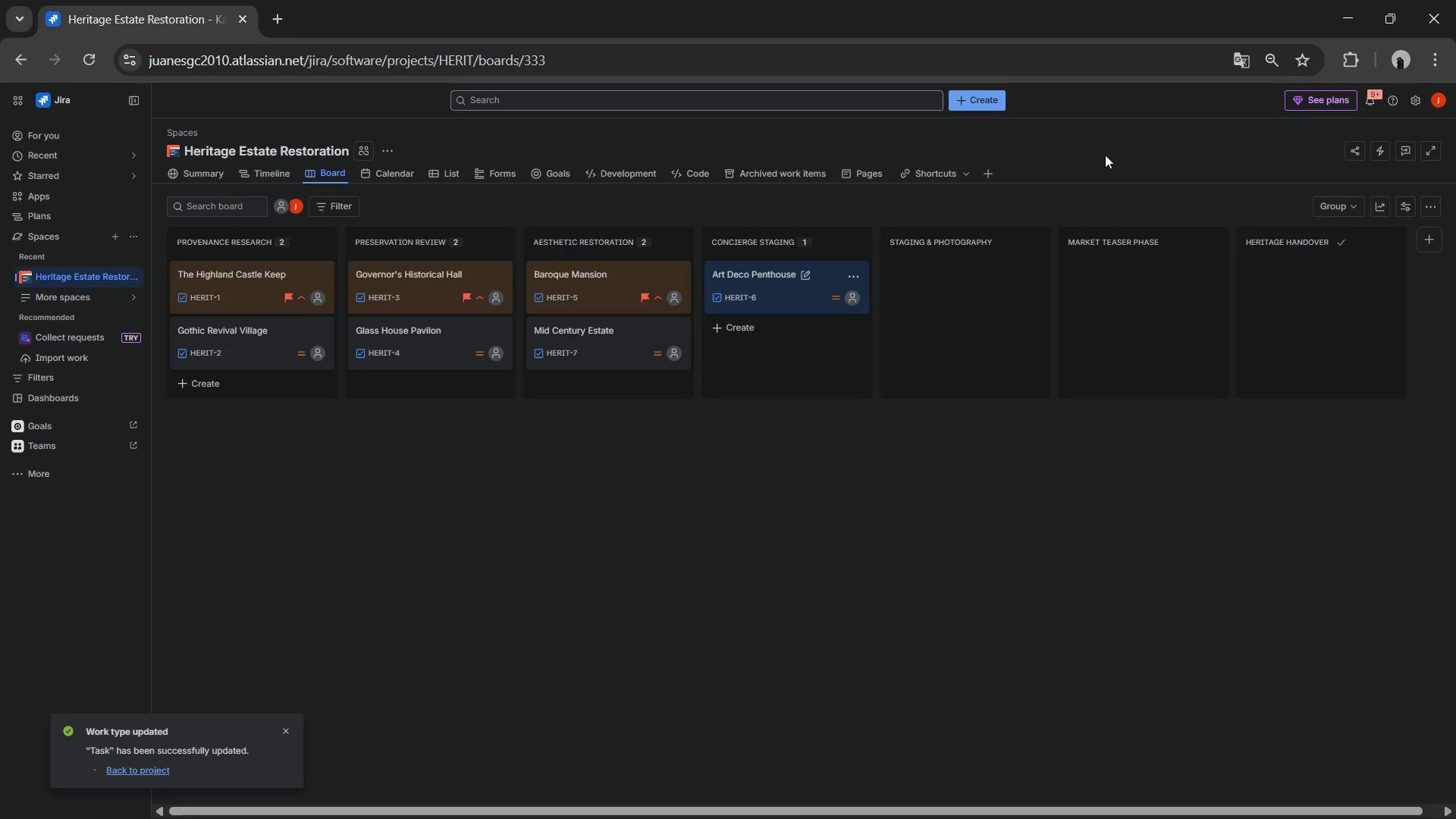 
wait(6.94)
 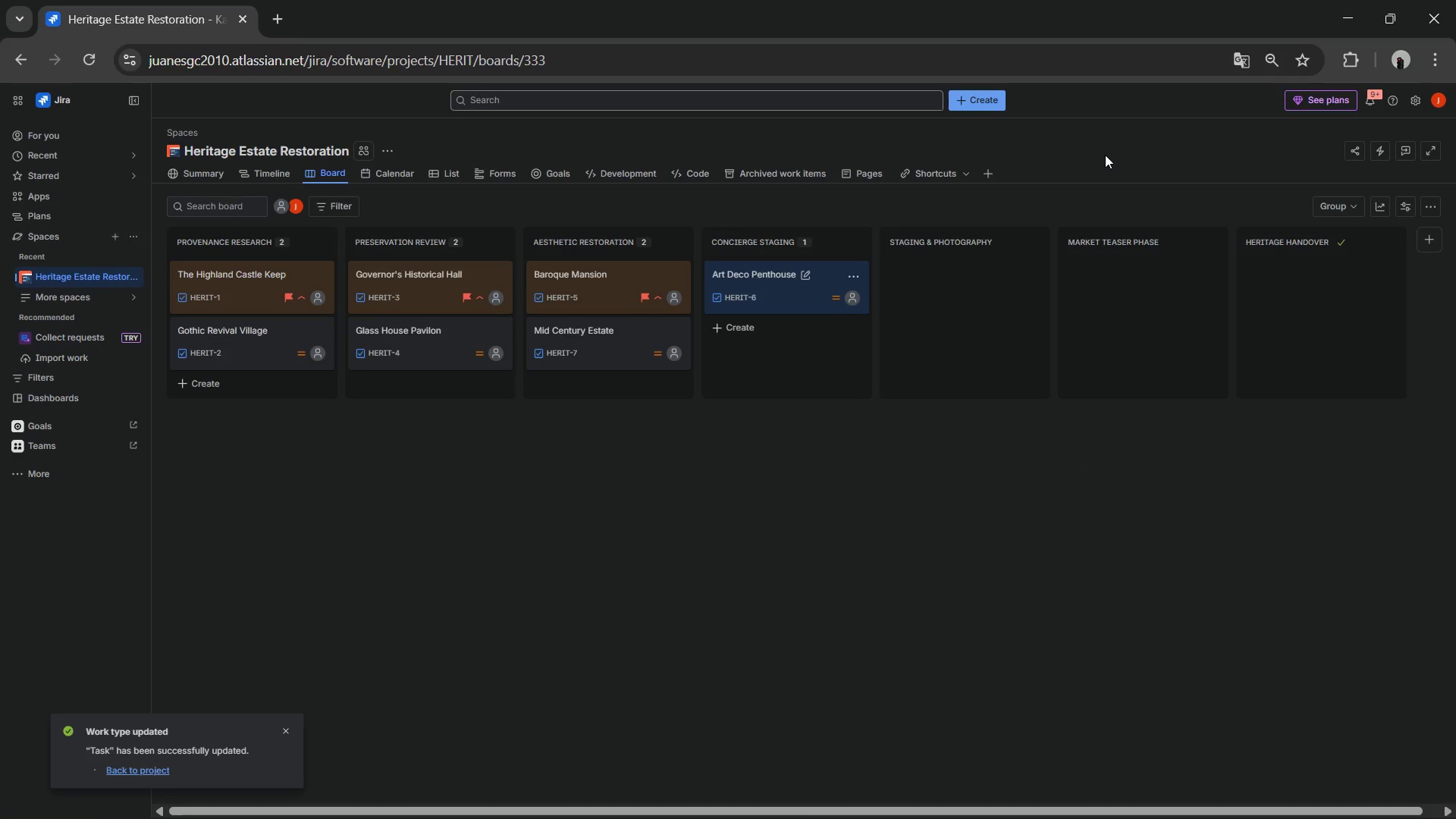 
left_click([814, 331])
 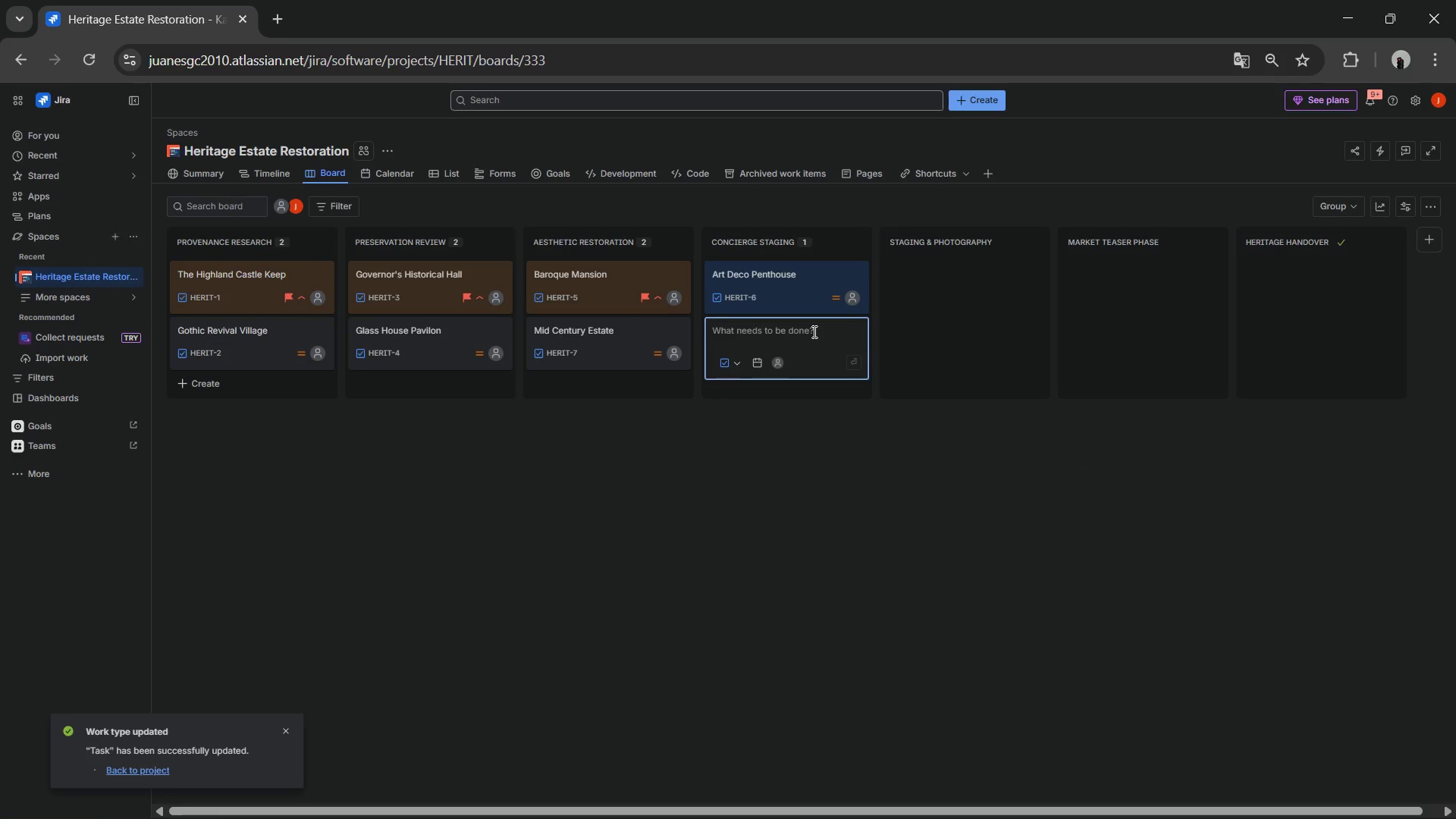 
type(Clocktowe Heritage Suite)
 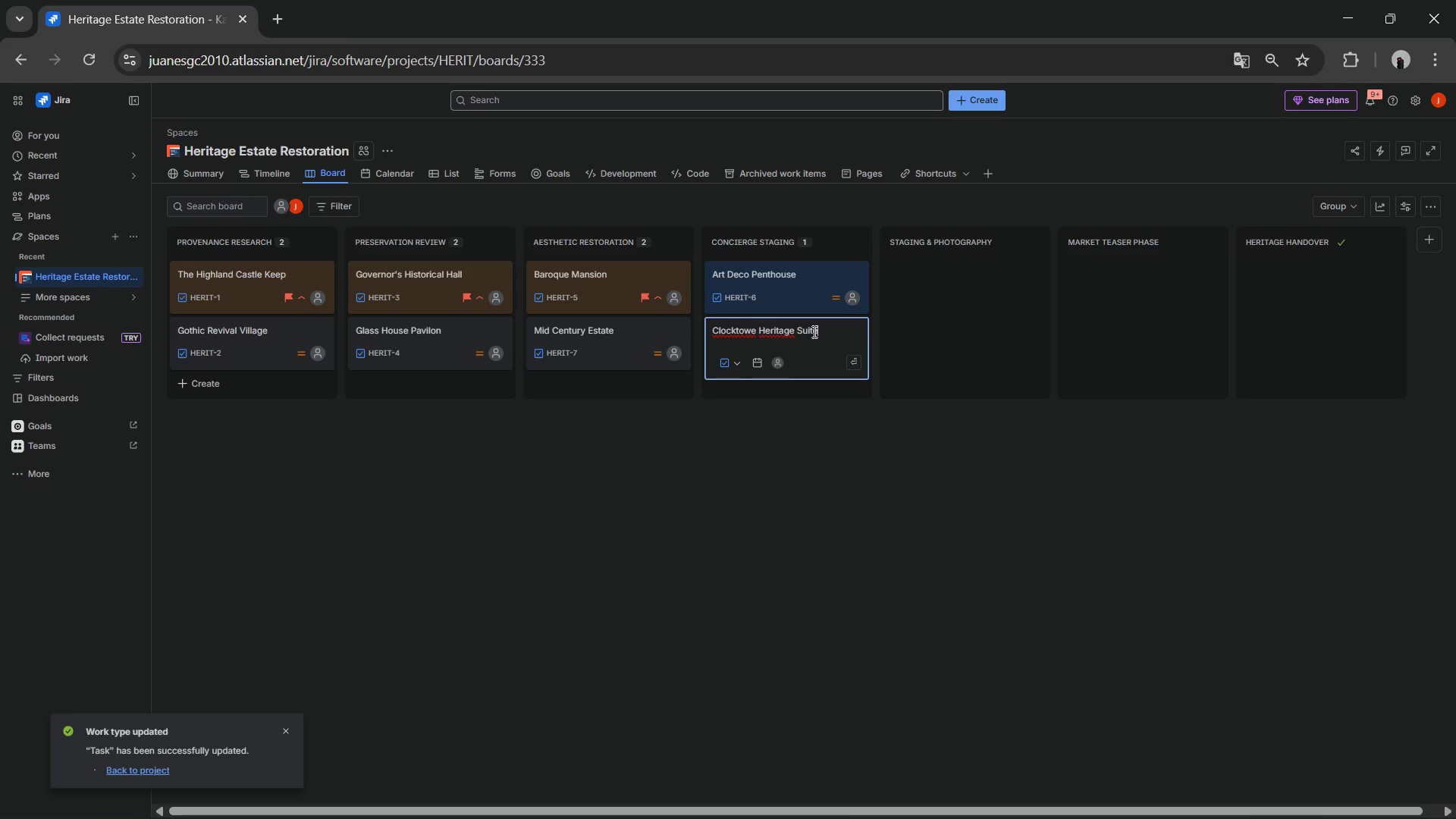 
key(Enter)
 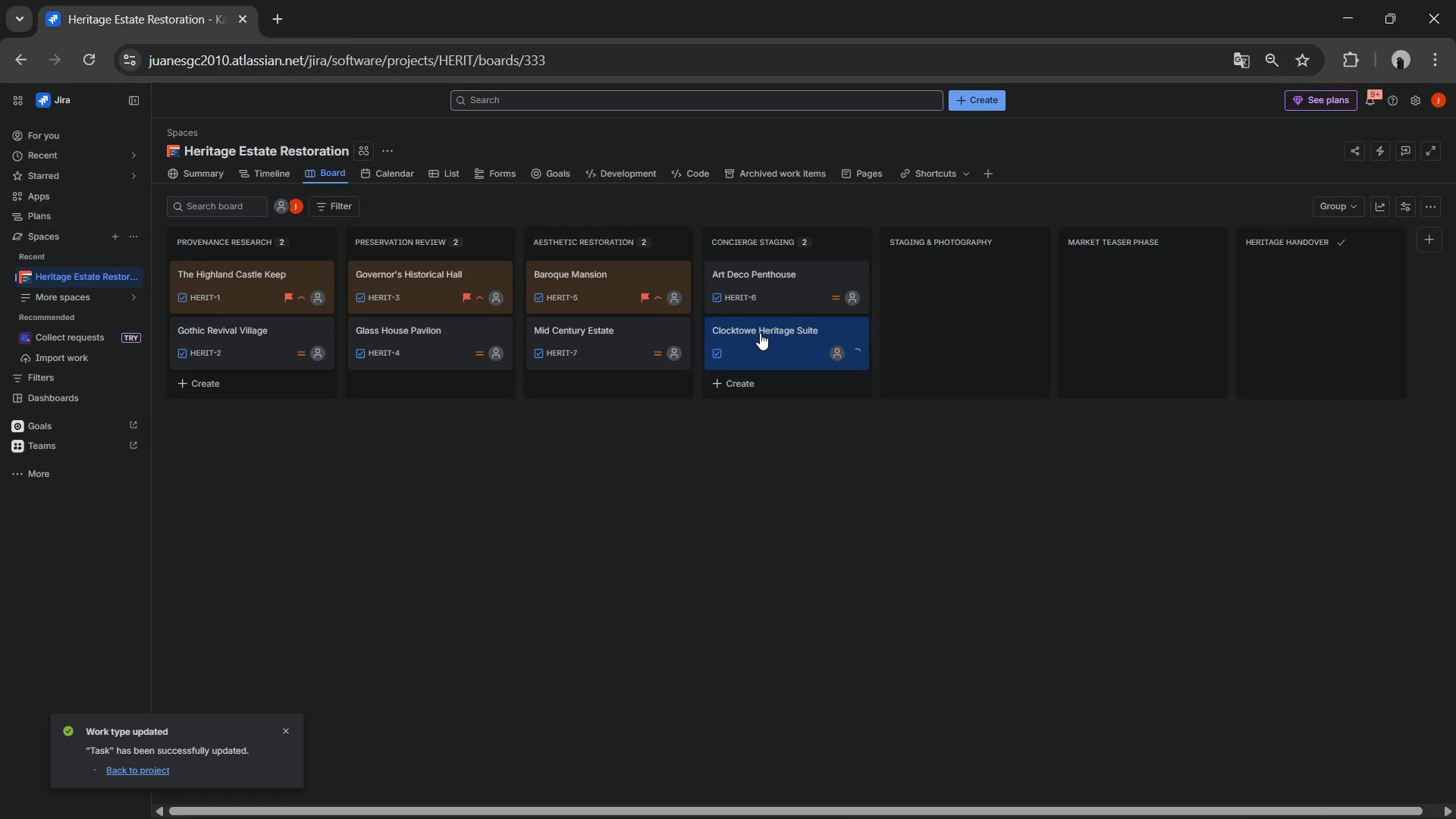 
left_click([760, 333])
 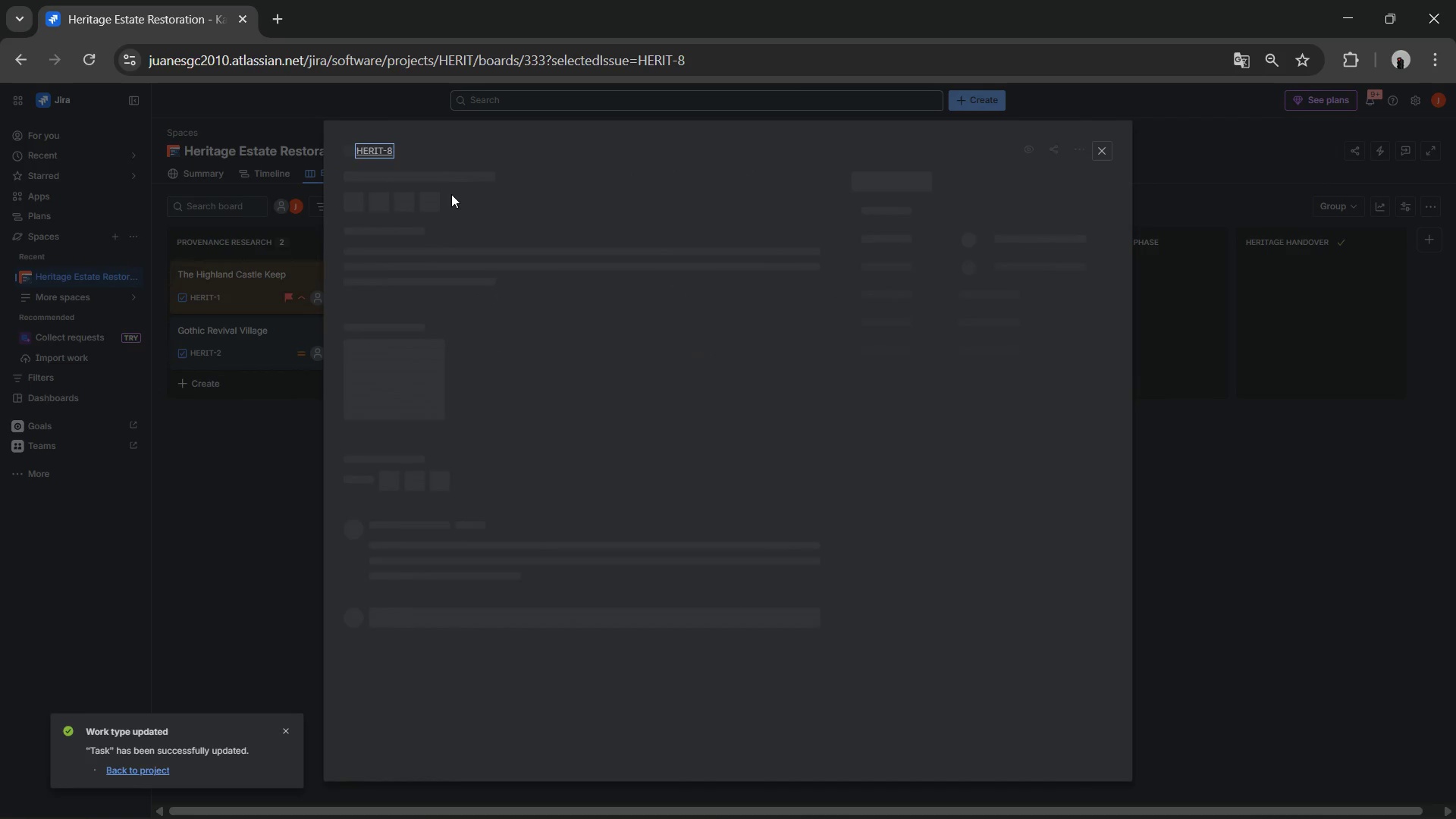 
left_click([414, 187])
 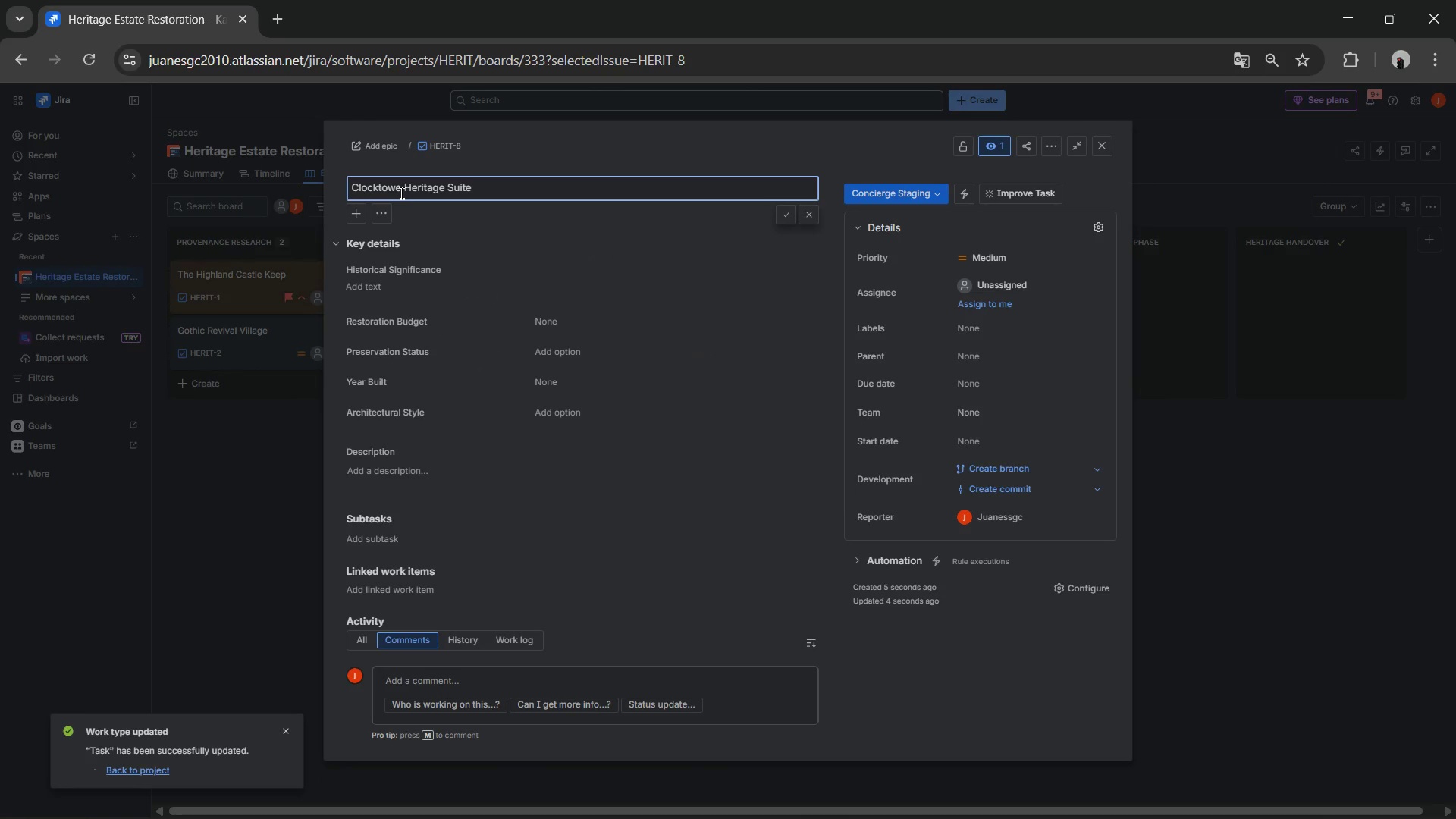 
left_click([399, 193])
 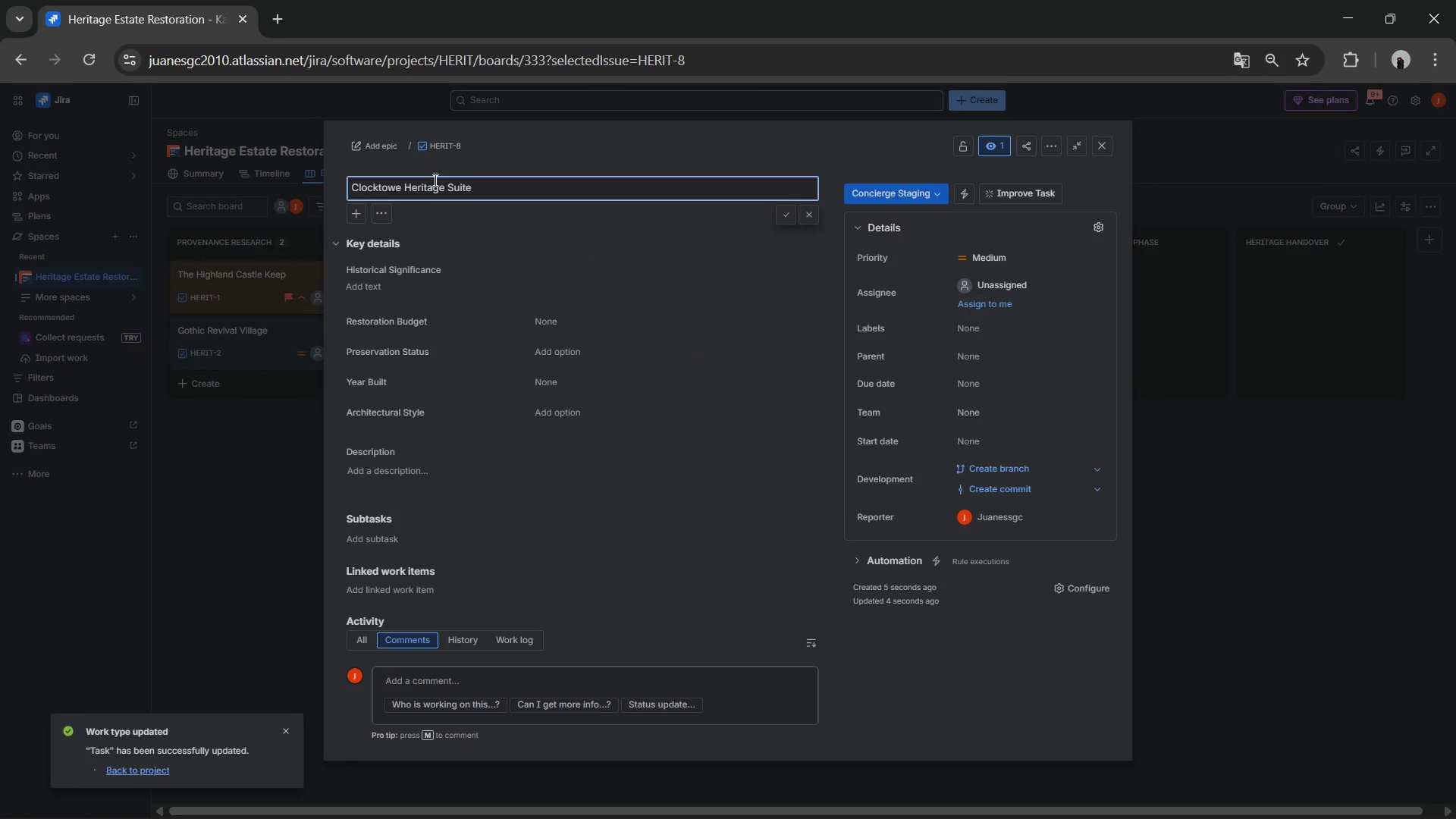 
key(R)
 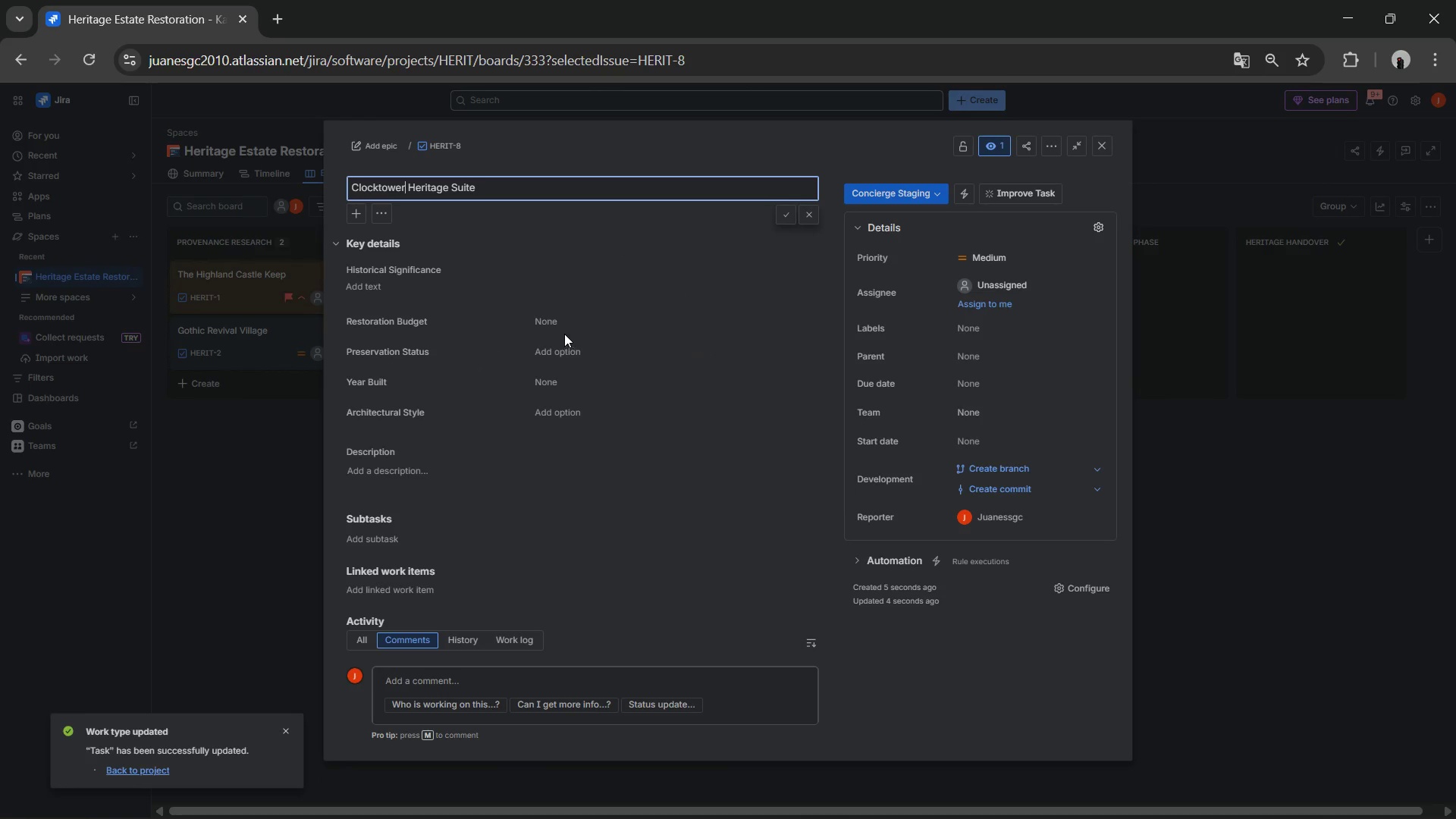 
left_click([564, 329])
 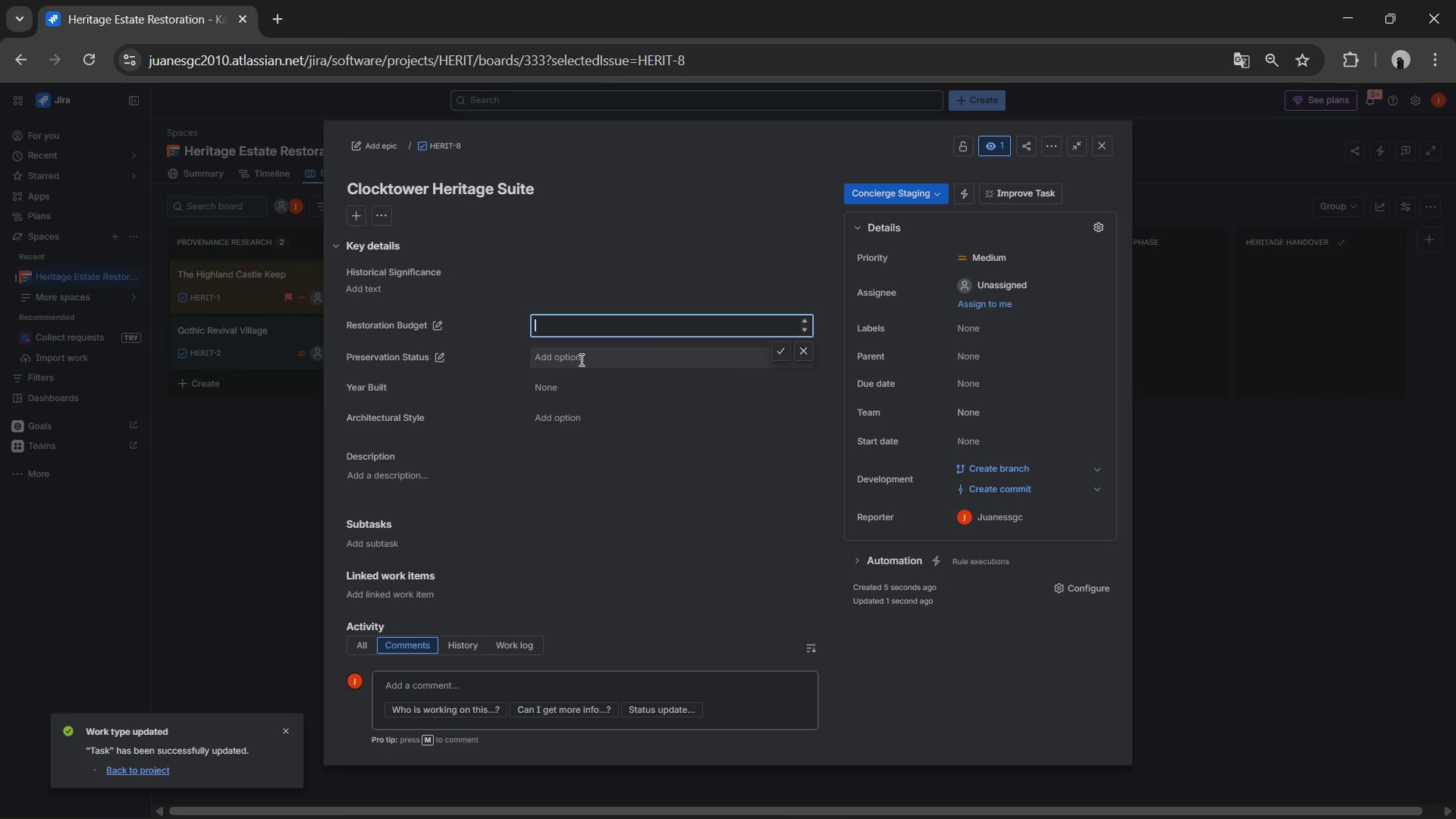 
wait(14.98)
 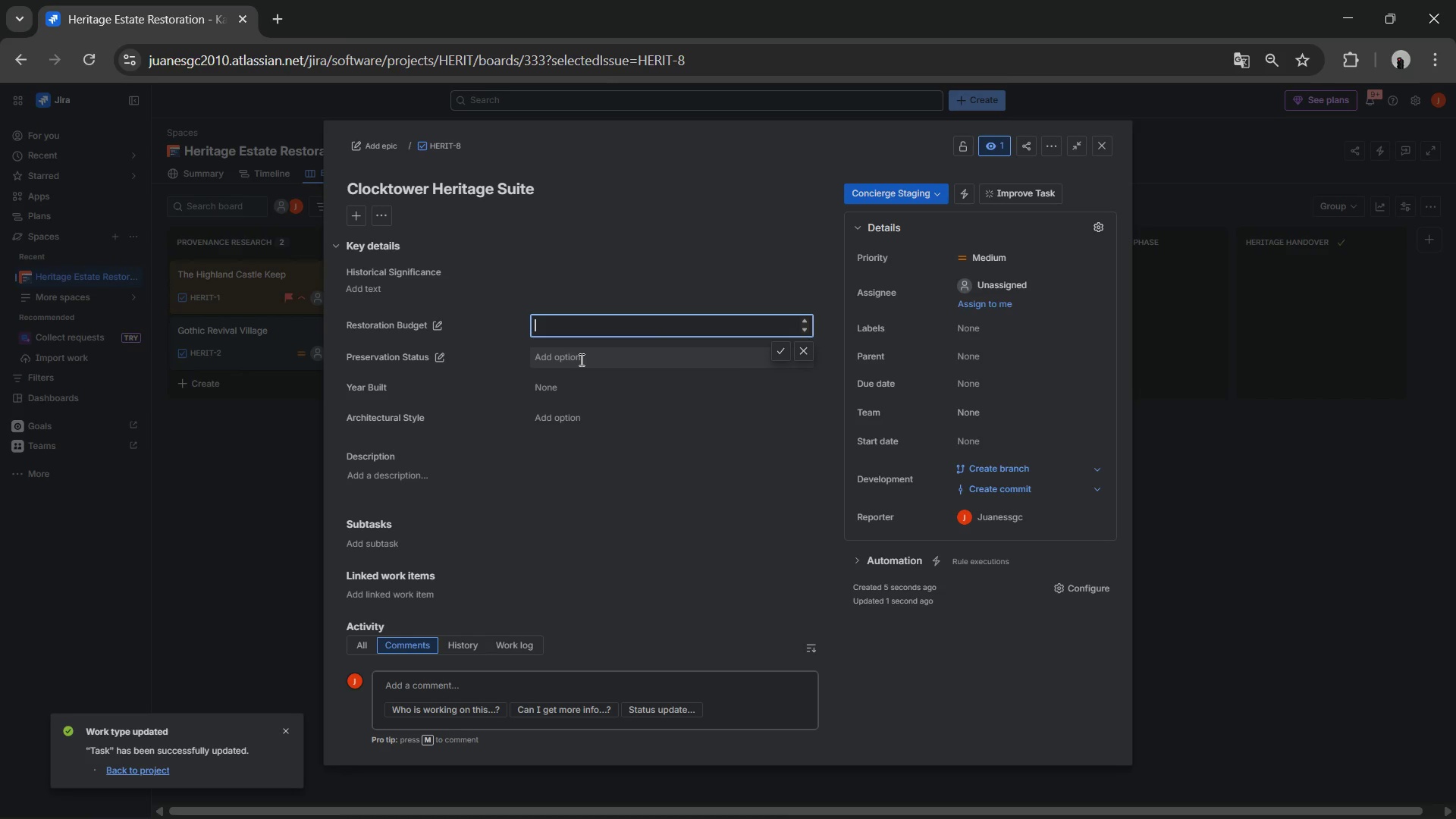 
left_click([577, 416])
 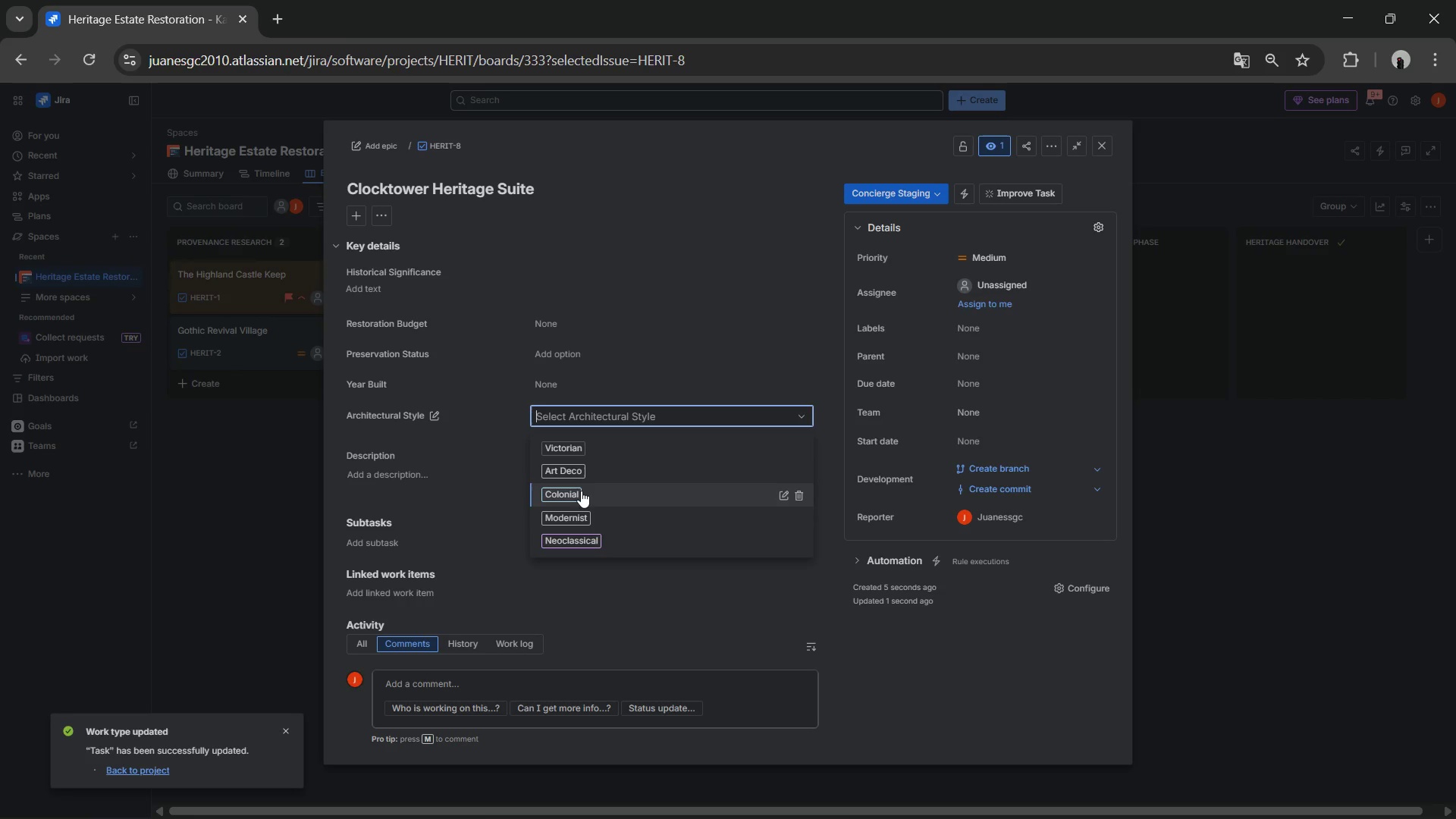 
wait(5.7)
 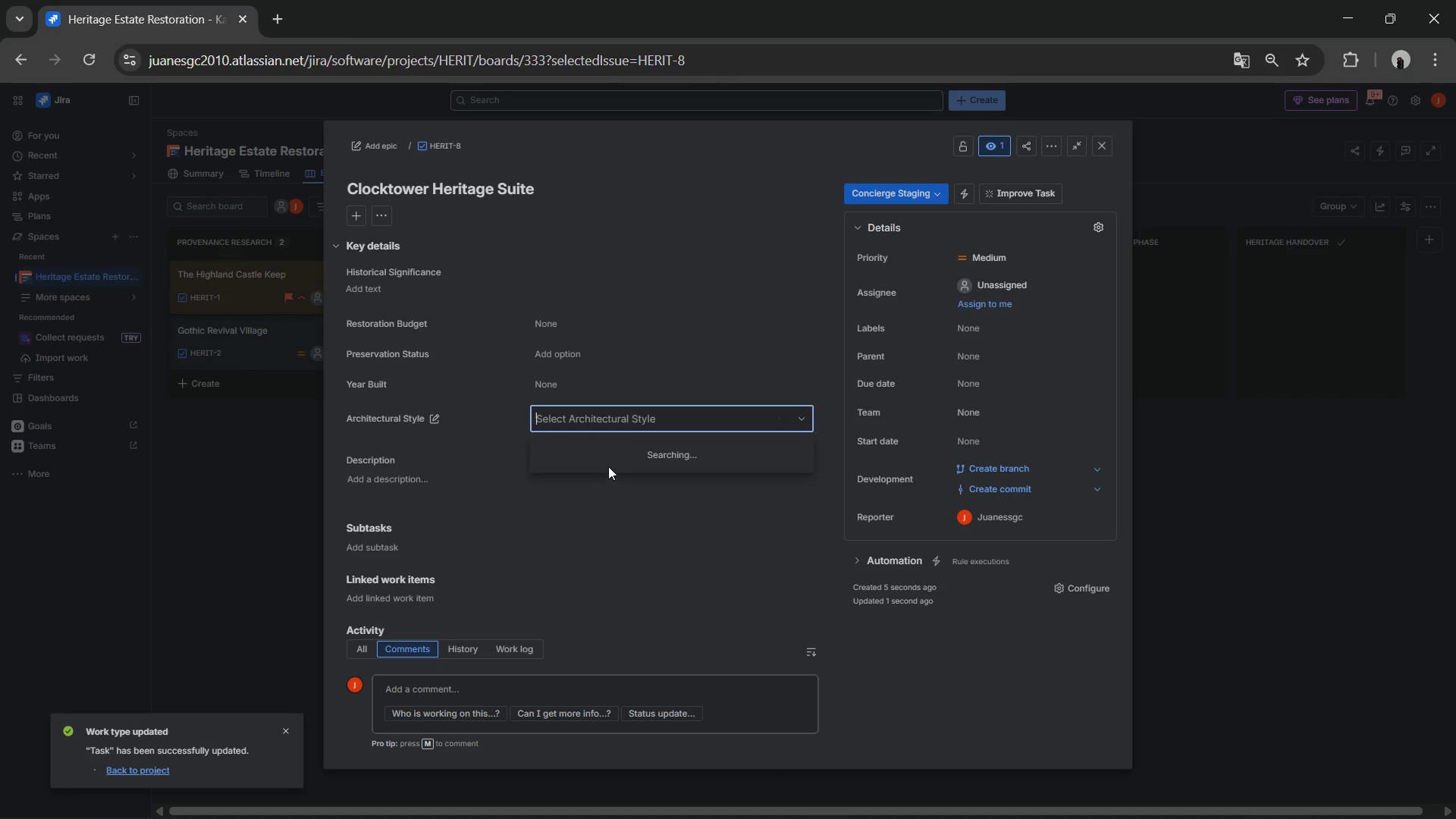 
left_click([570, 452])
 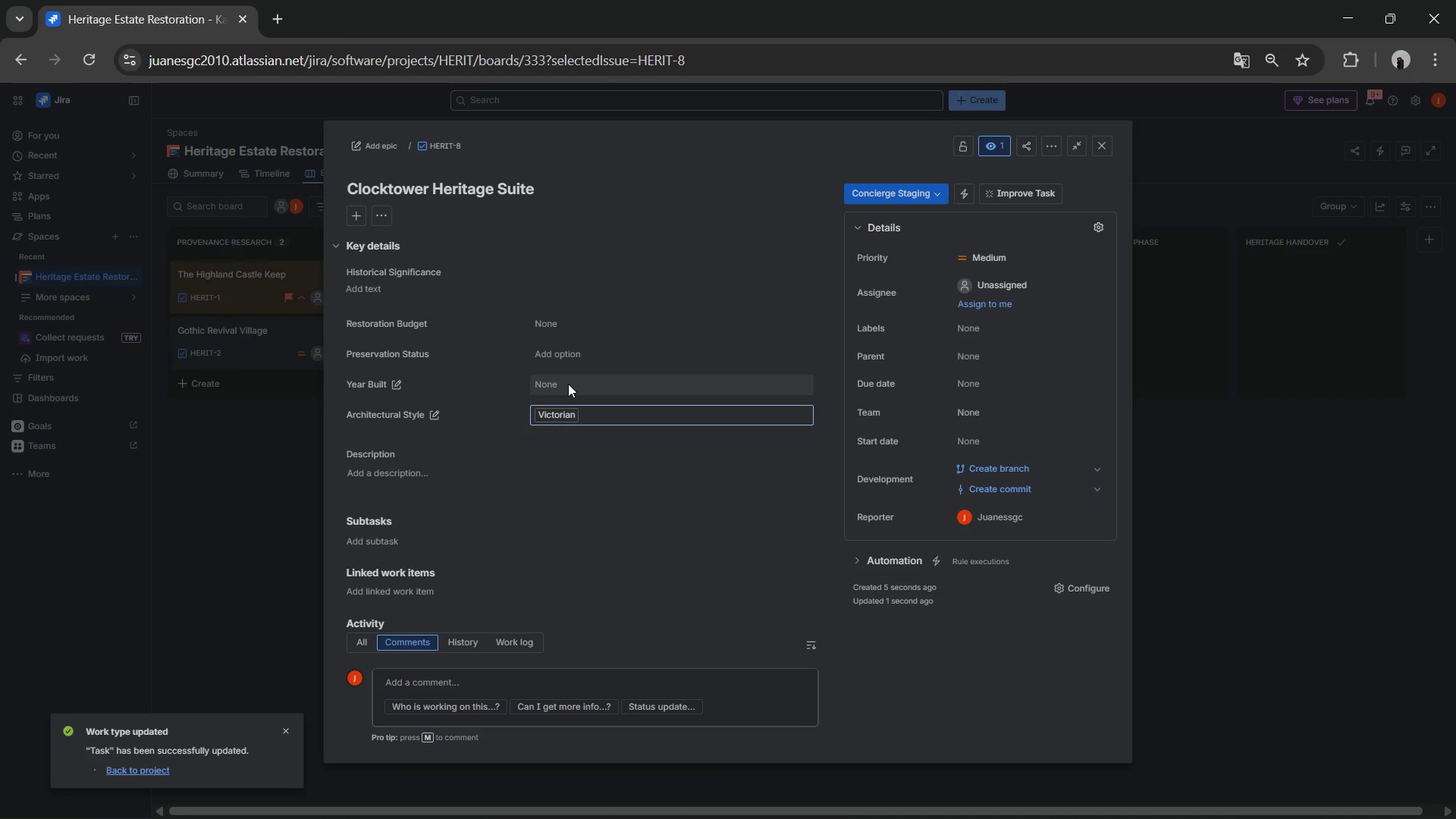 
left_click([568, 384])
 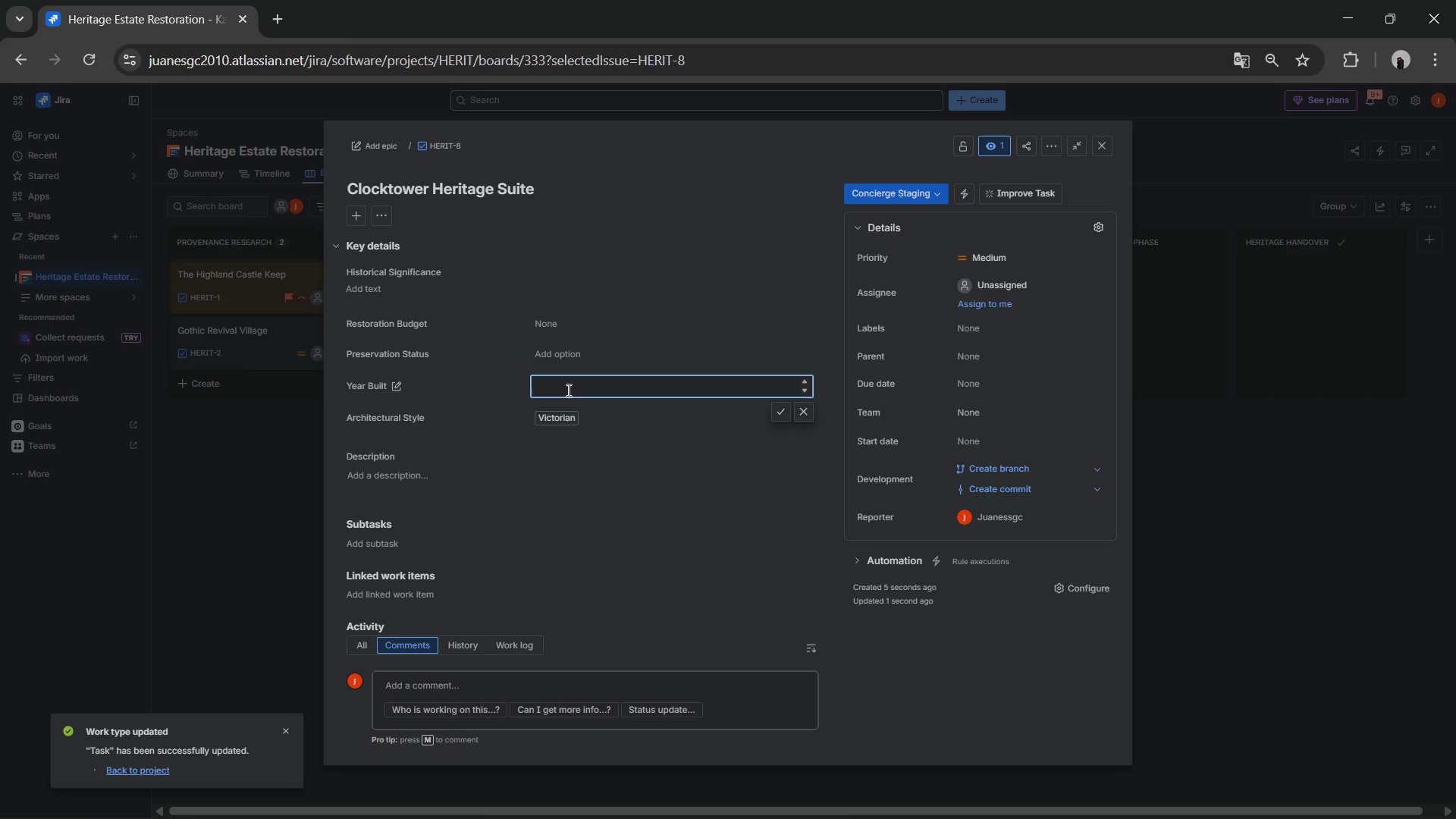 
wait(10.77)
 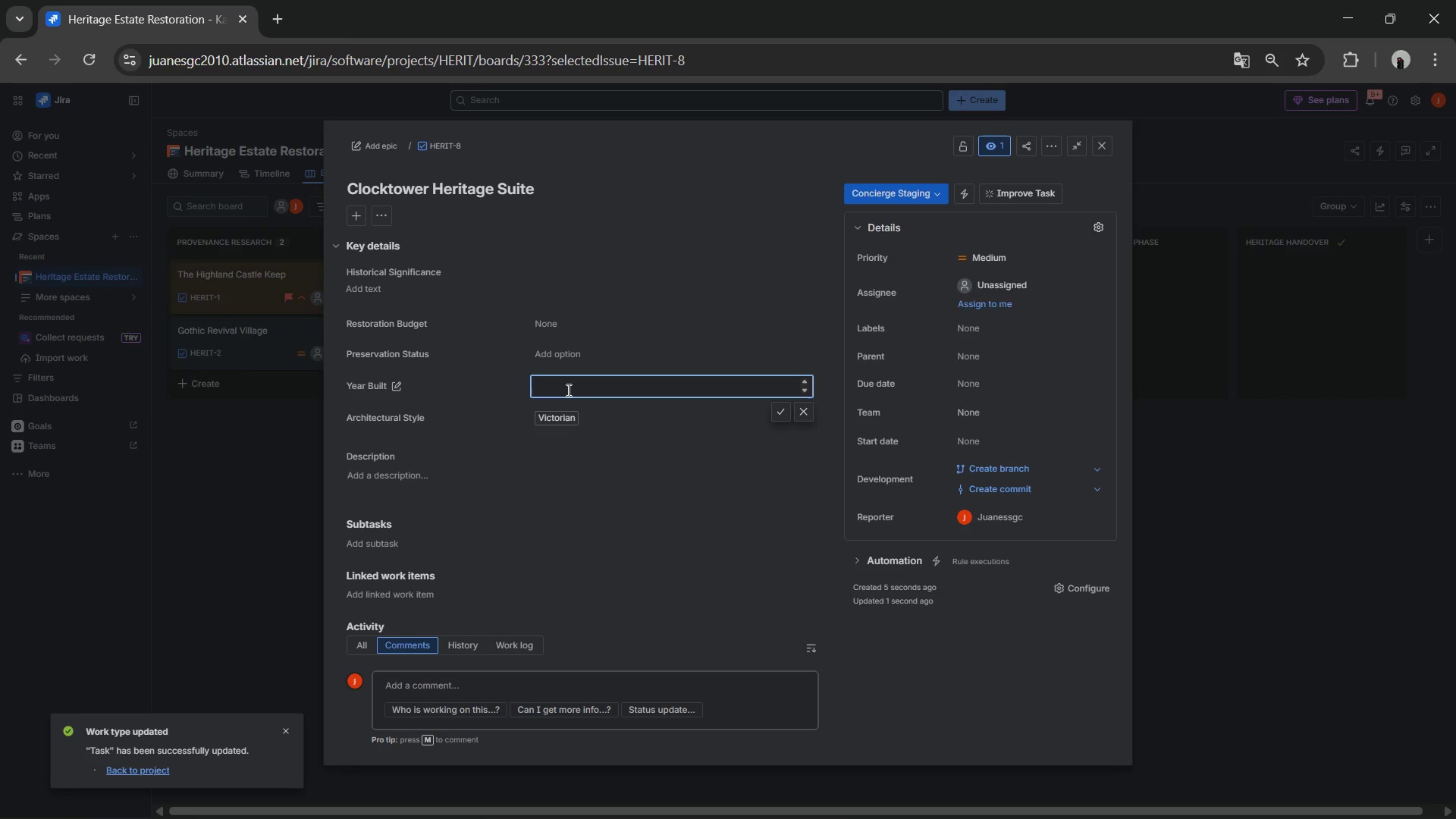 
key(Numpad1)
 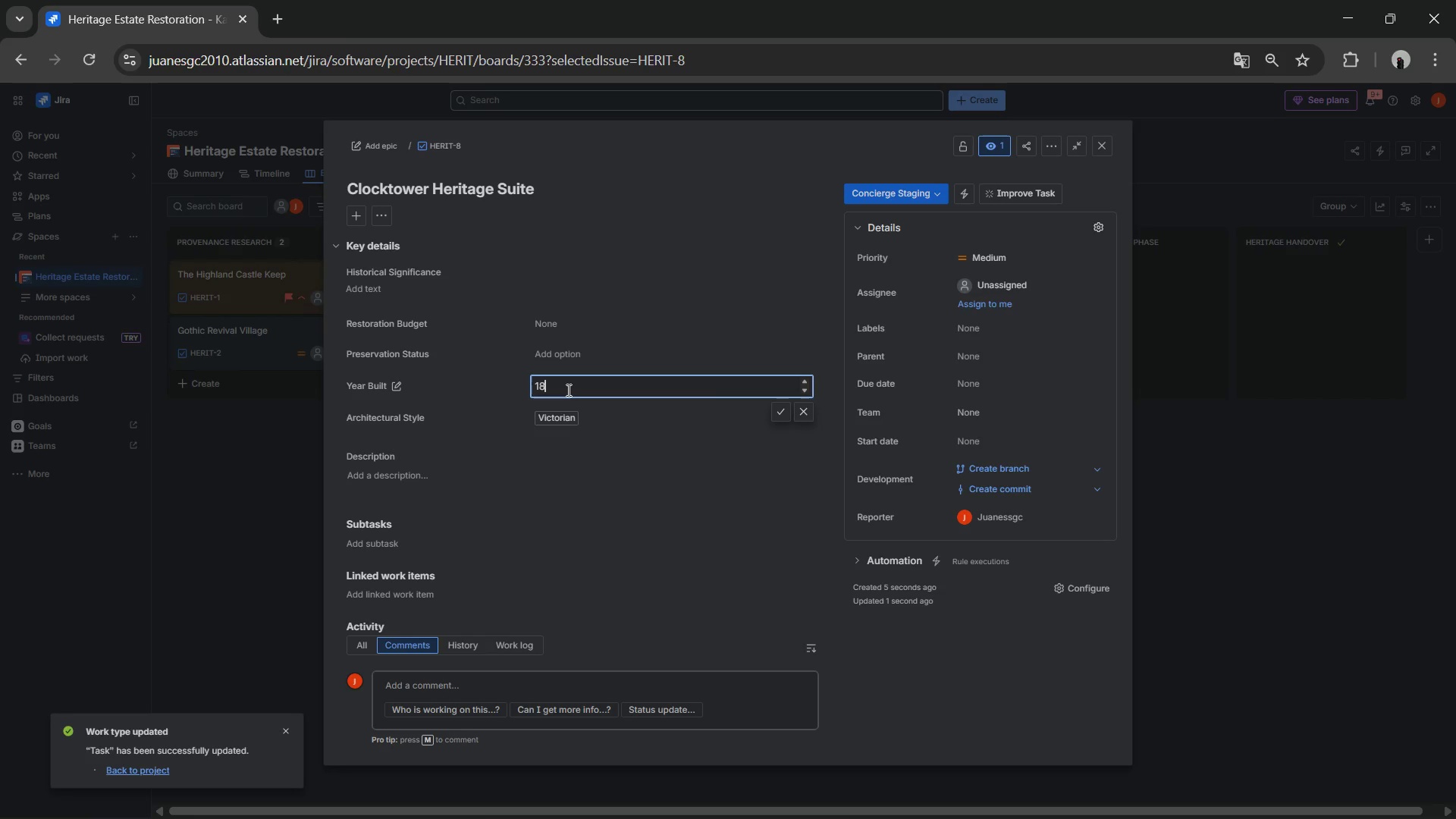 
key(Numpad8)
 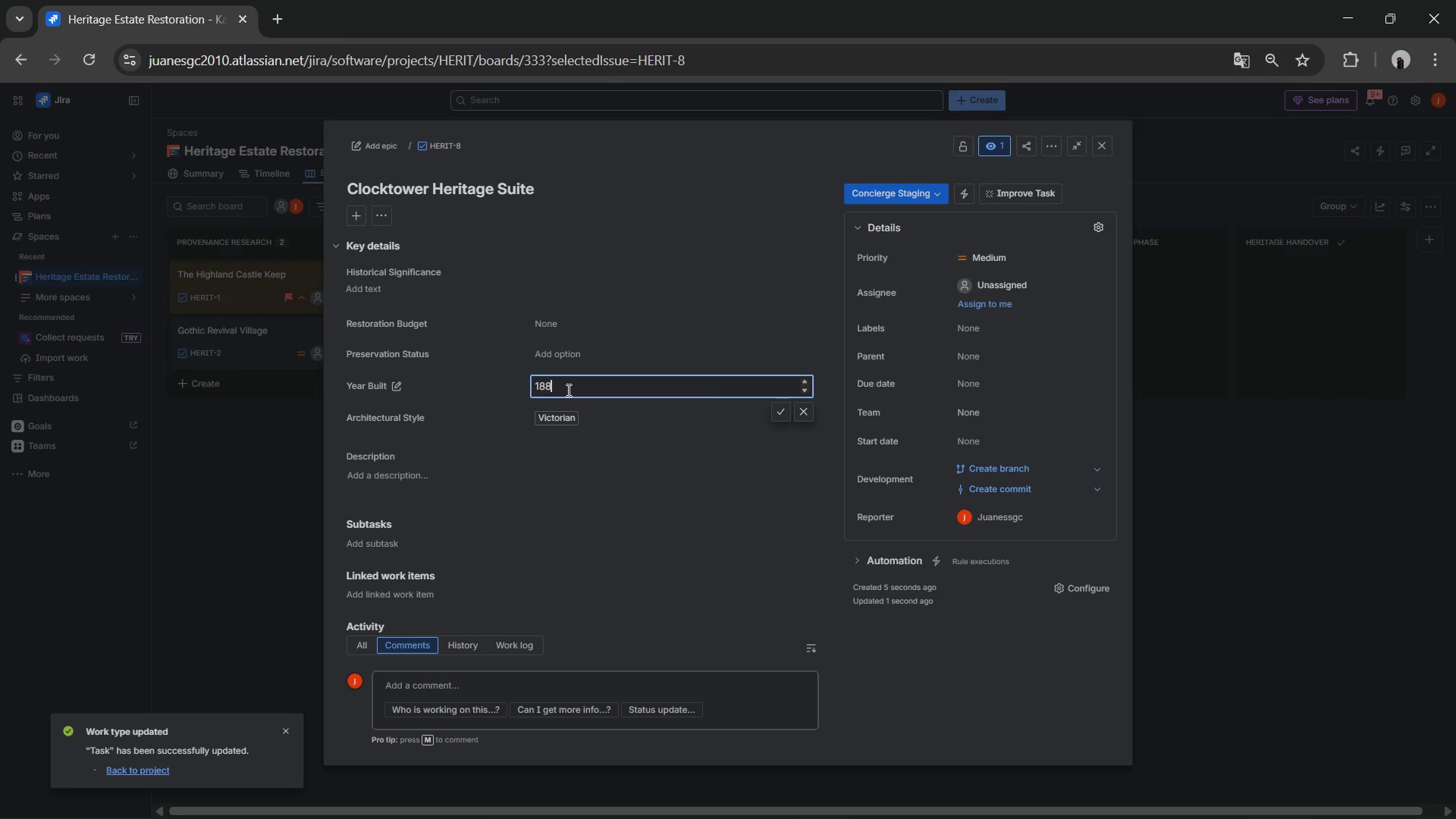 
key(Numpad8)
 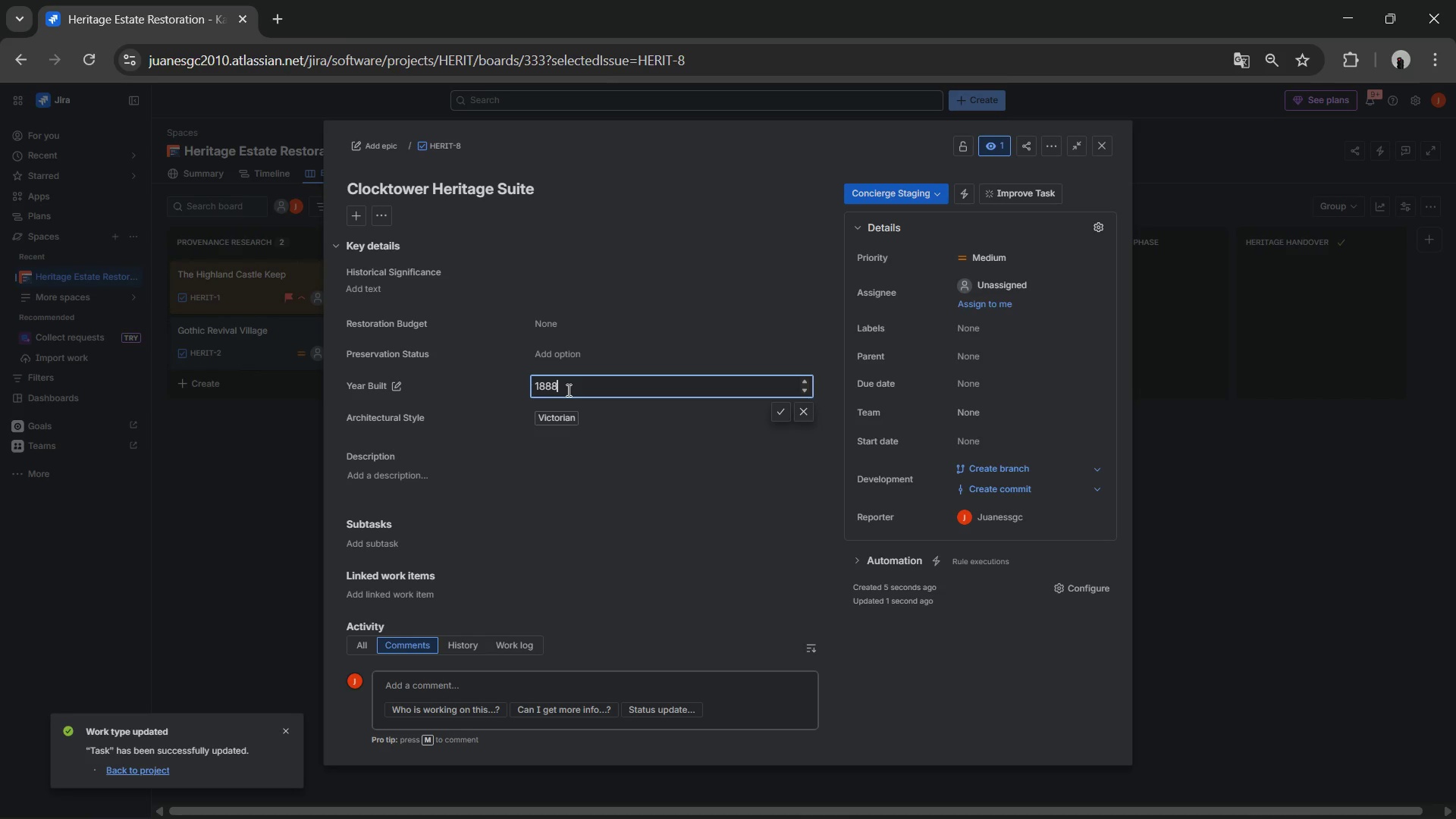 
key(Numpad8)
 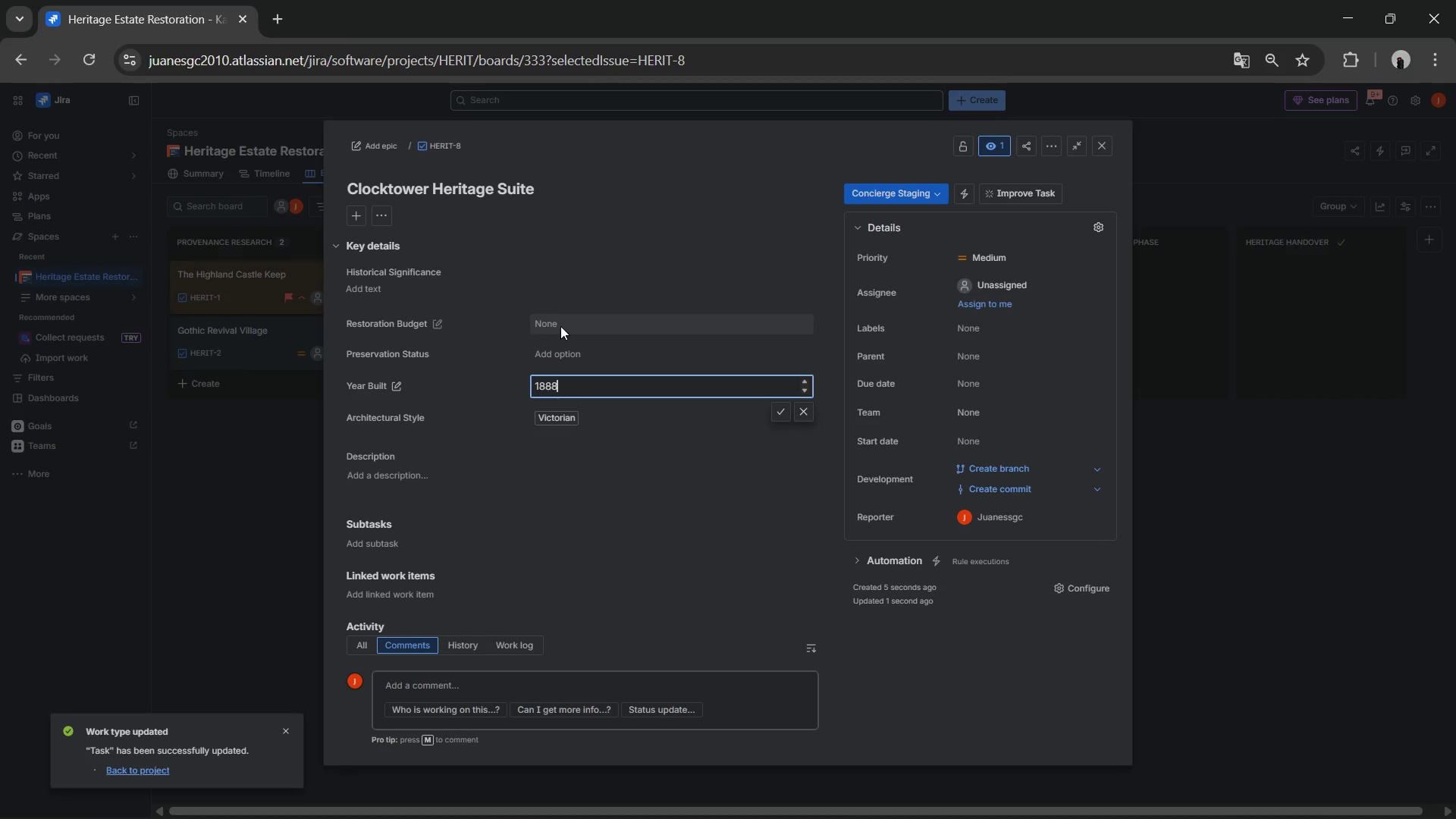 
left_click([561, 325])
 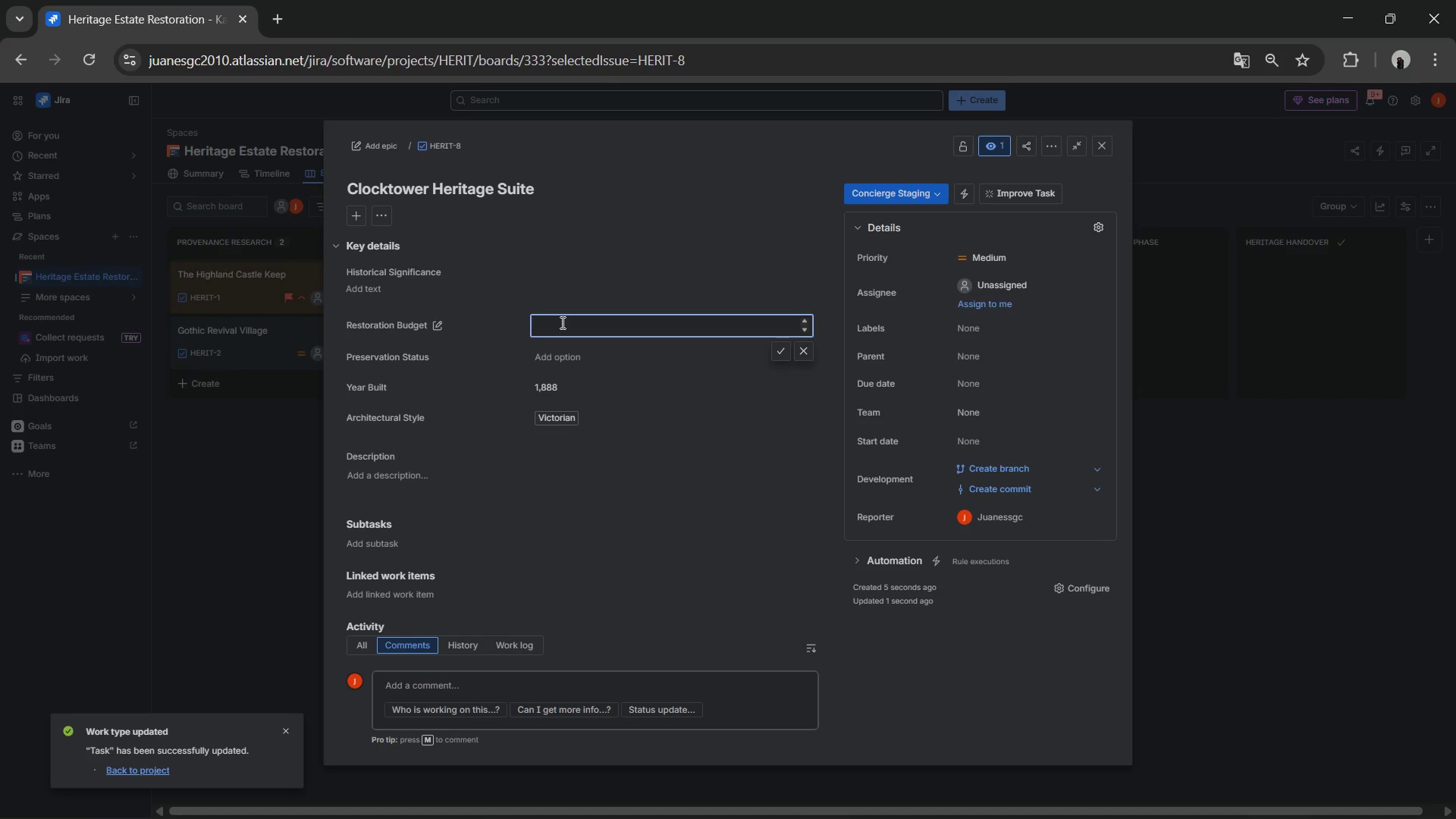 
key(Numpad1)
 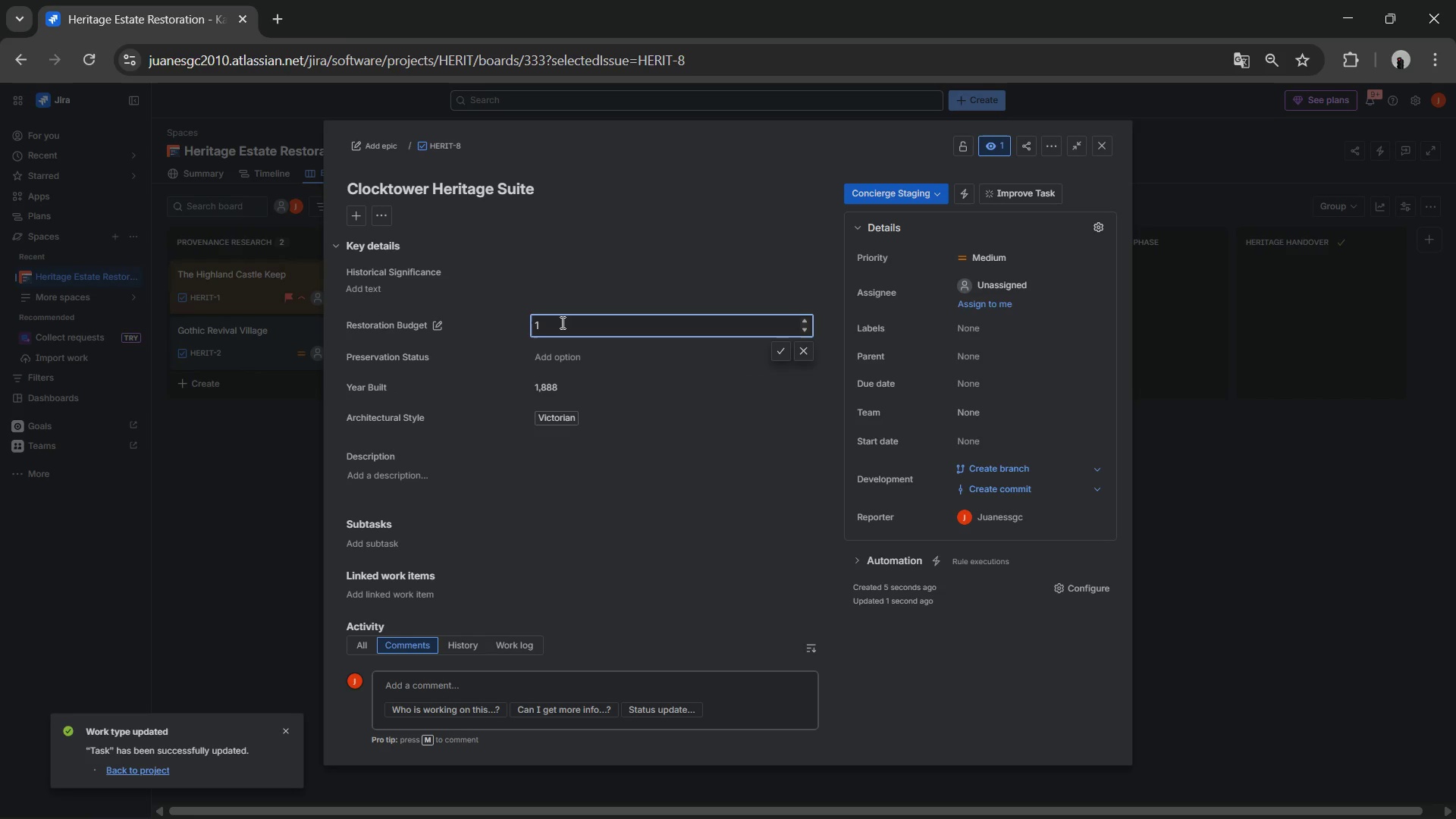 
key(Numpad1)
 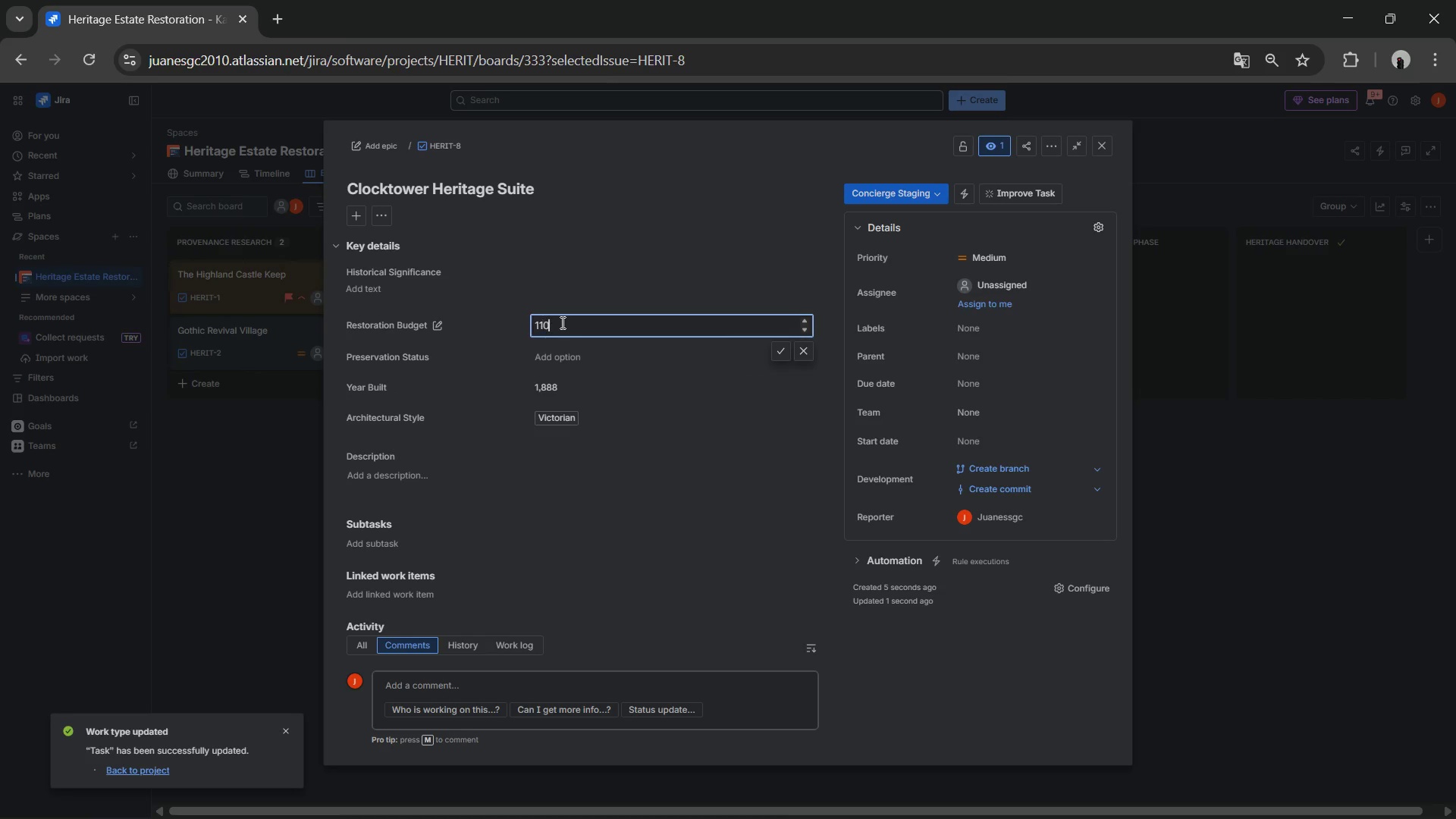 
key(Numpad0)
 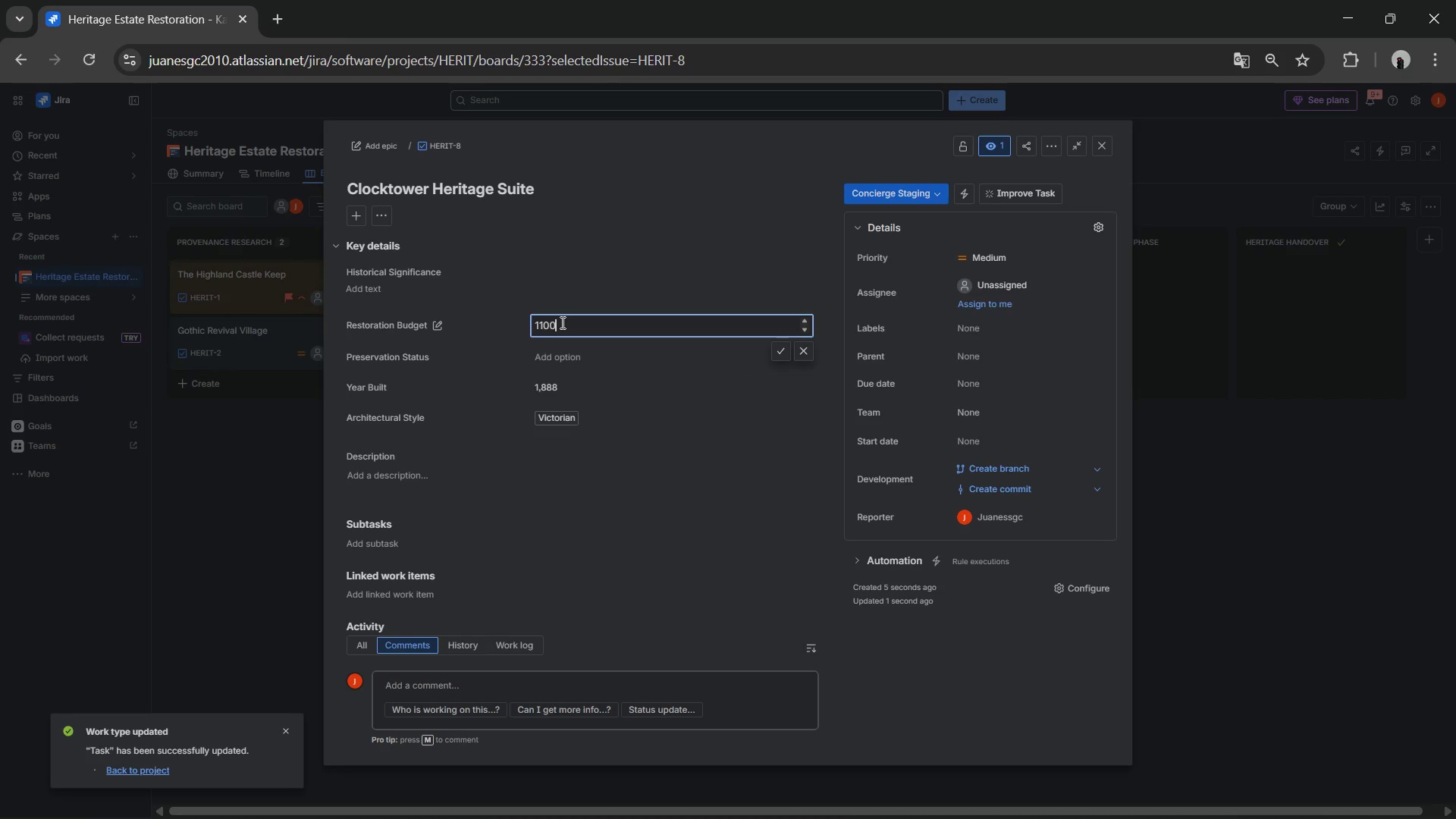 
key(Numpad0)
 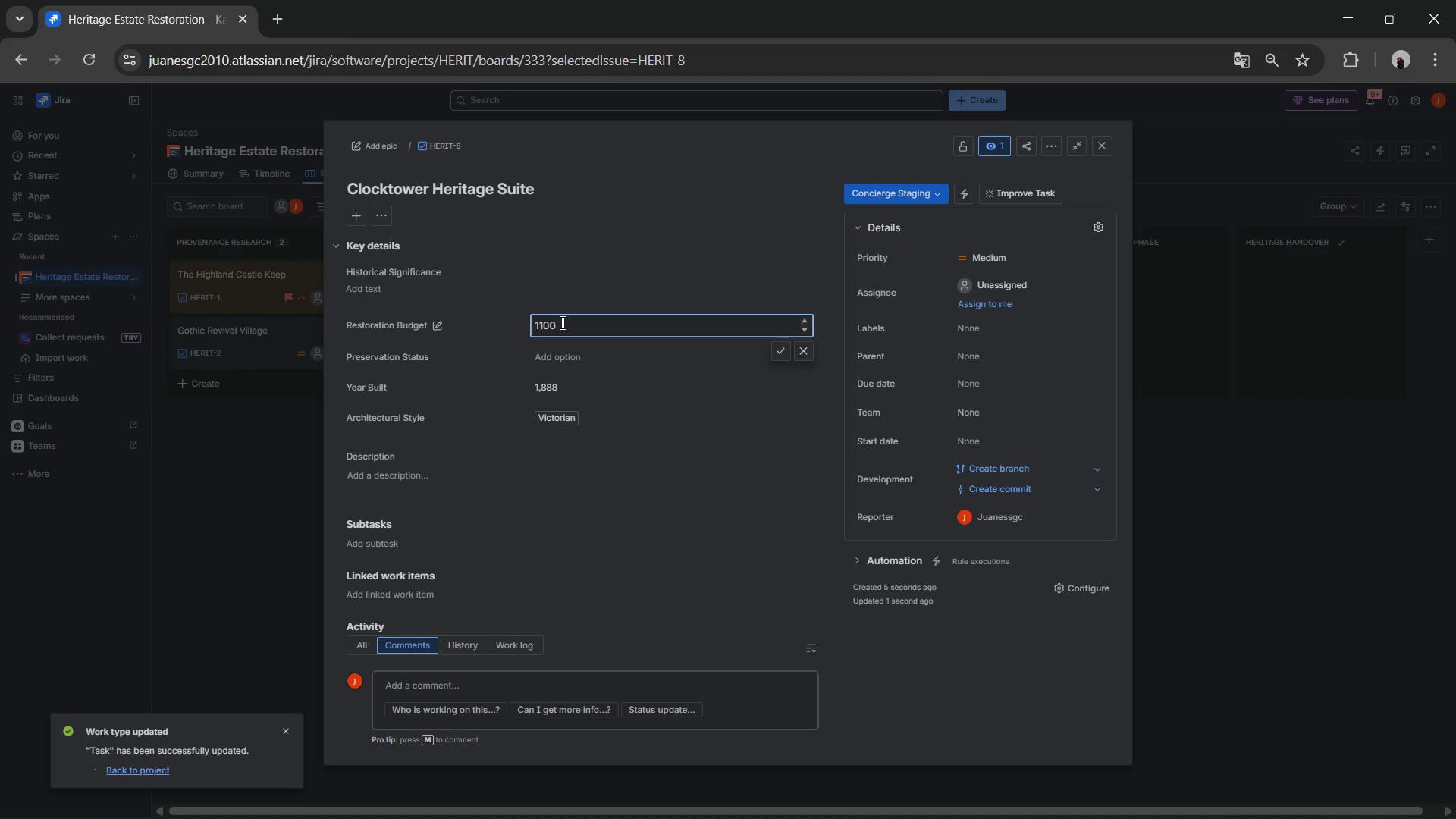 
key(Numpad0)
 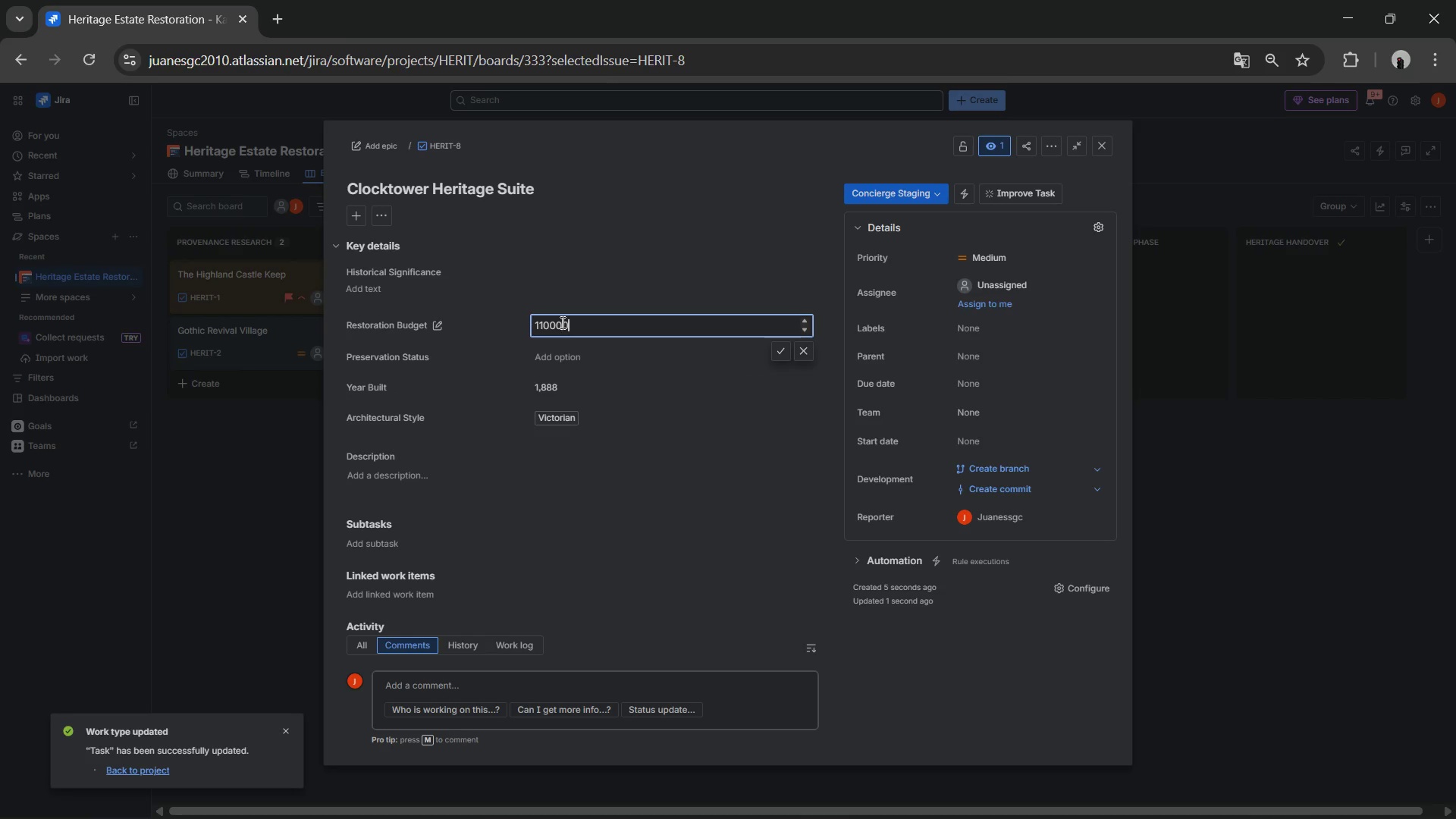 
key(Numpad0)
 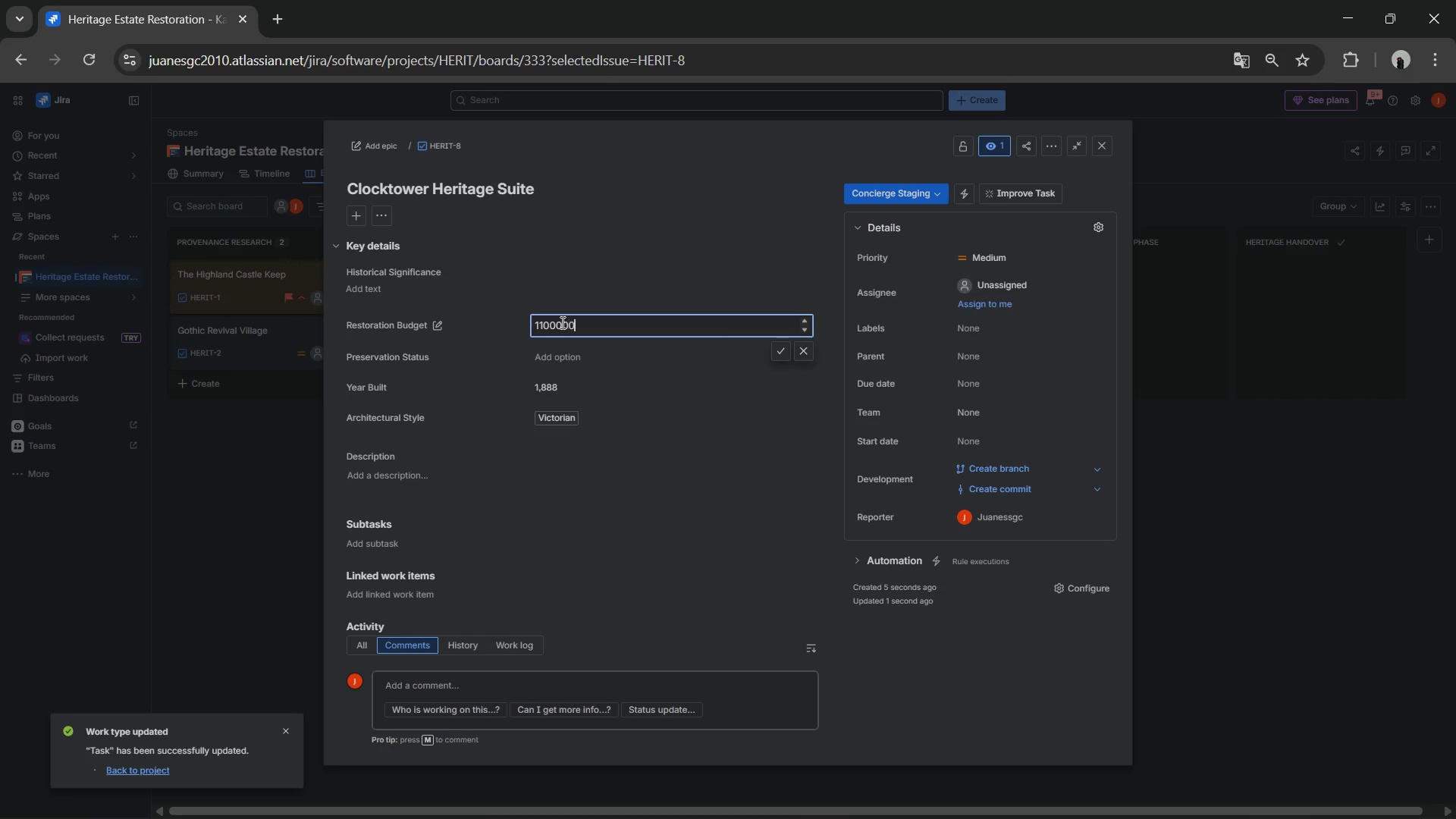 
key(Numpad0)
 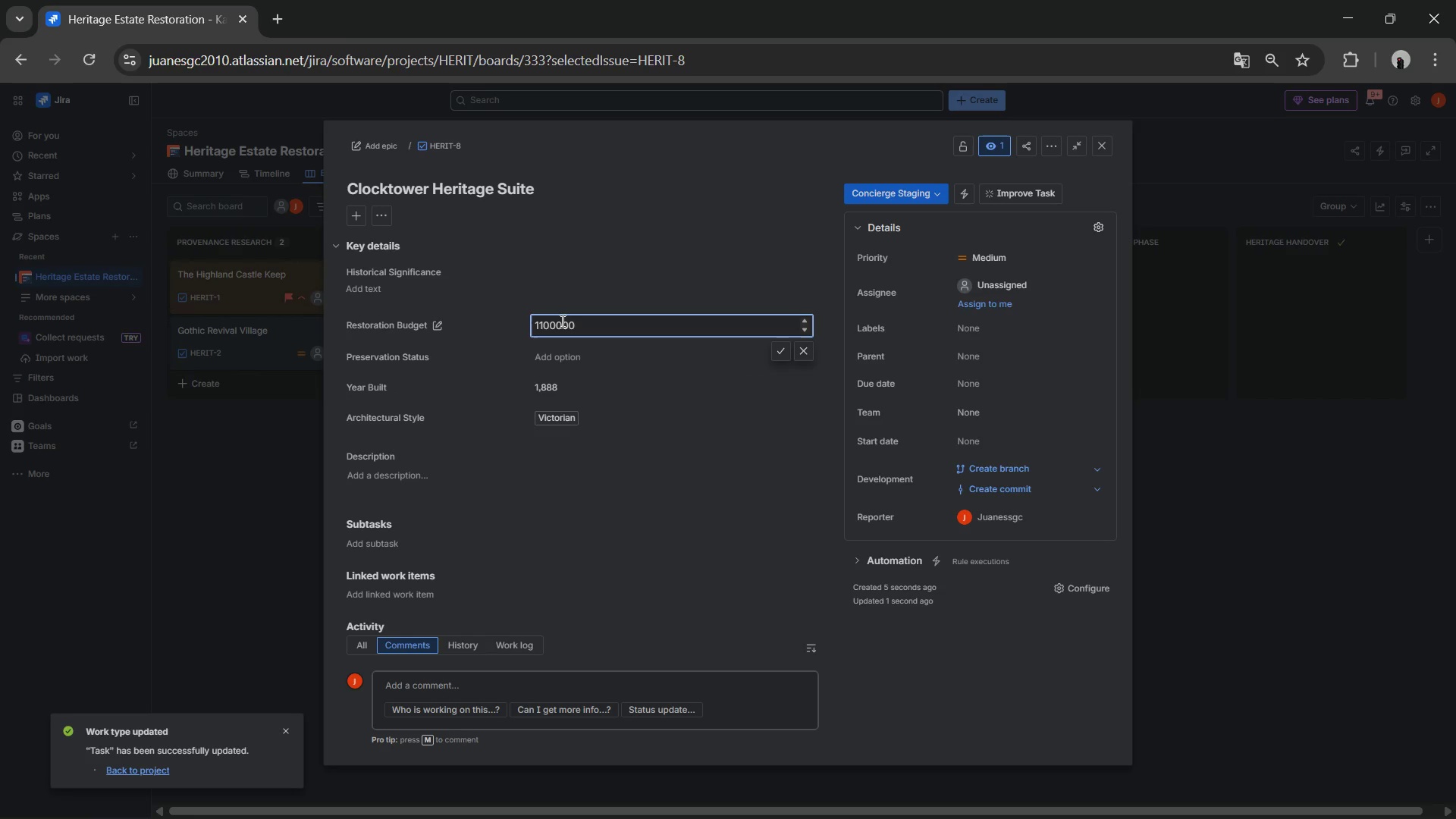 
key(NumpadEnter)
 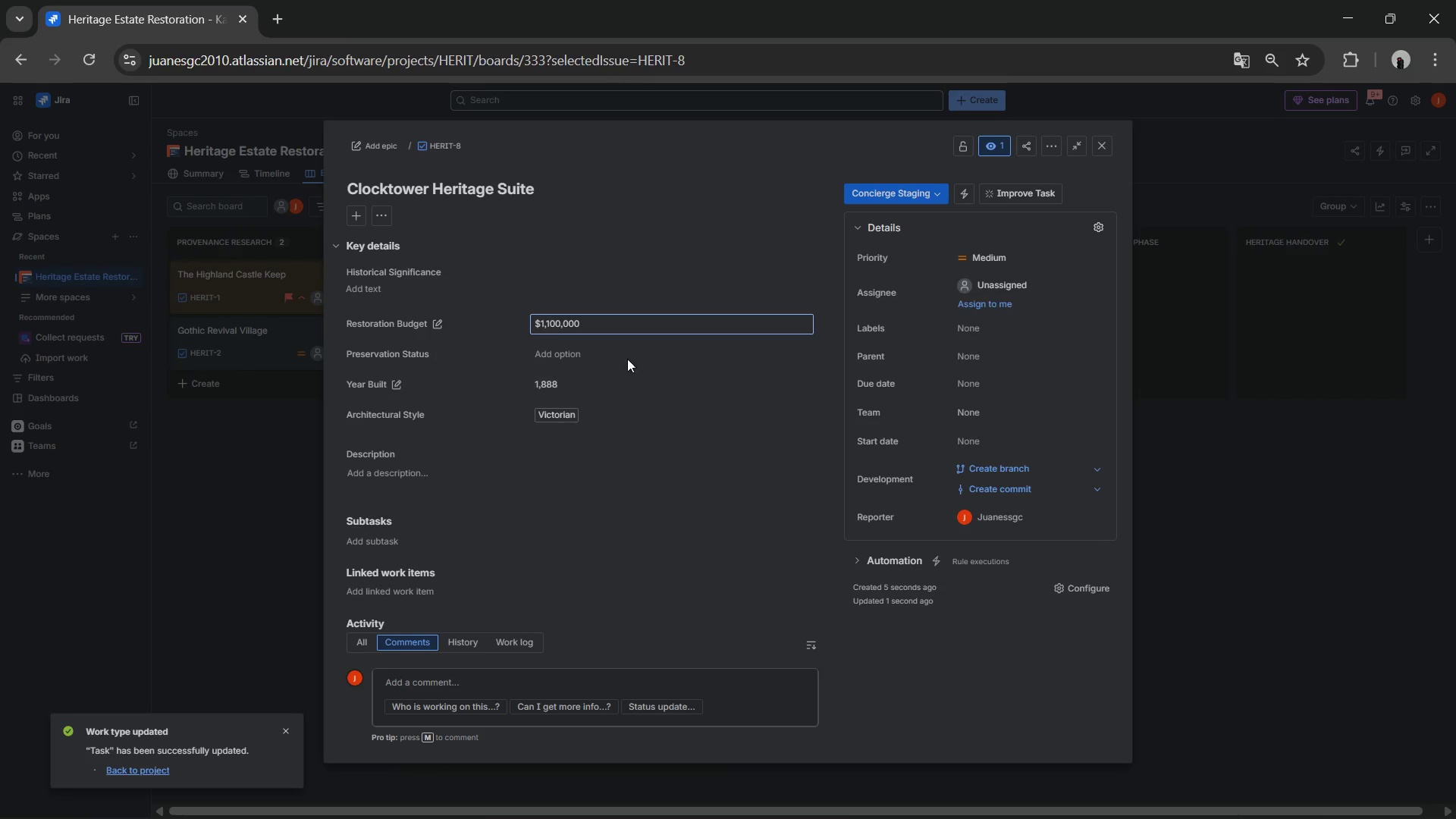 
left_click([621, 352])
 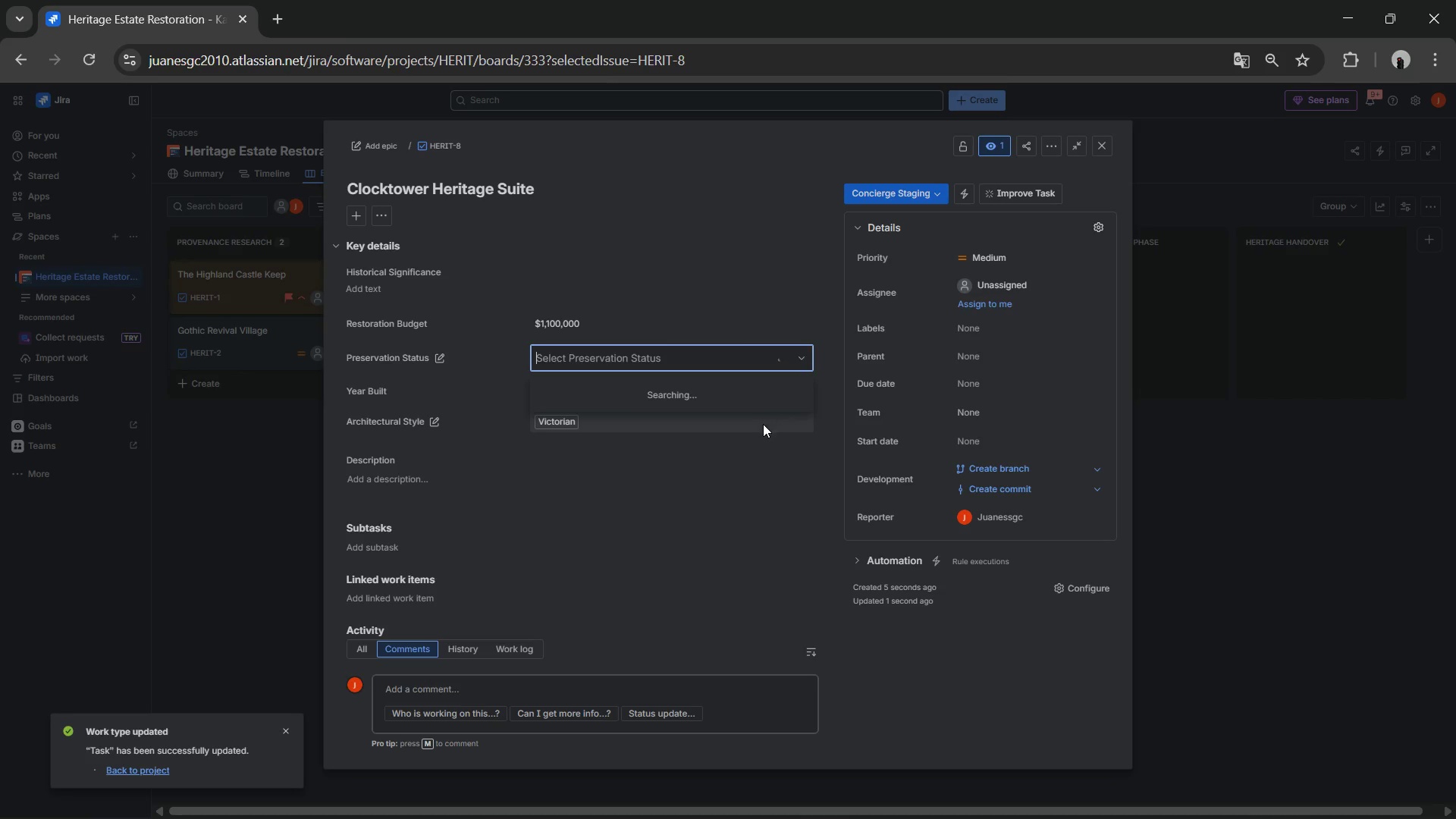 
left_click([599, 411])
 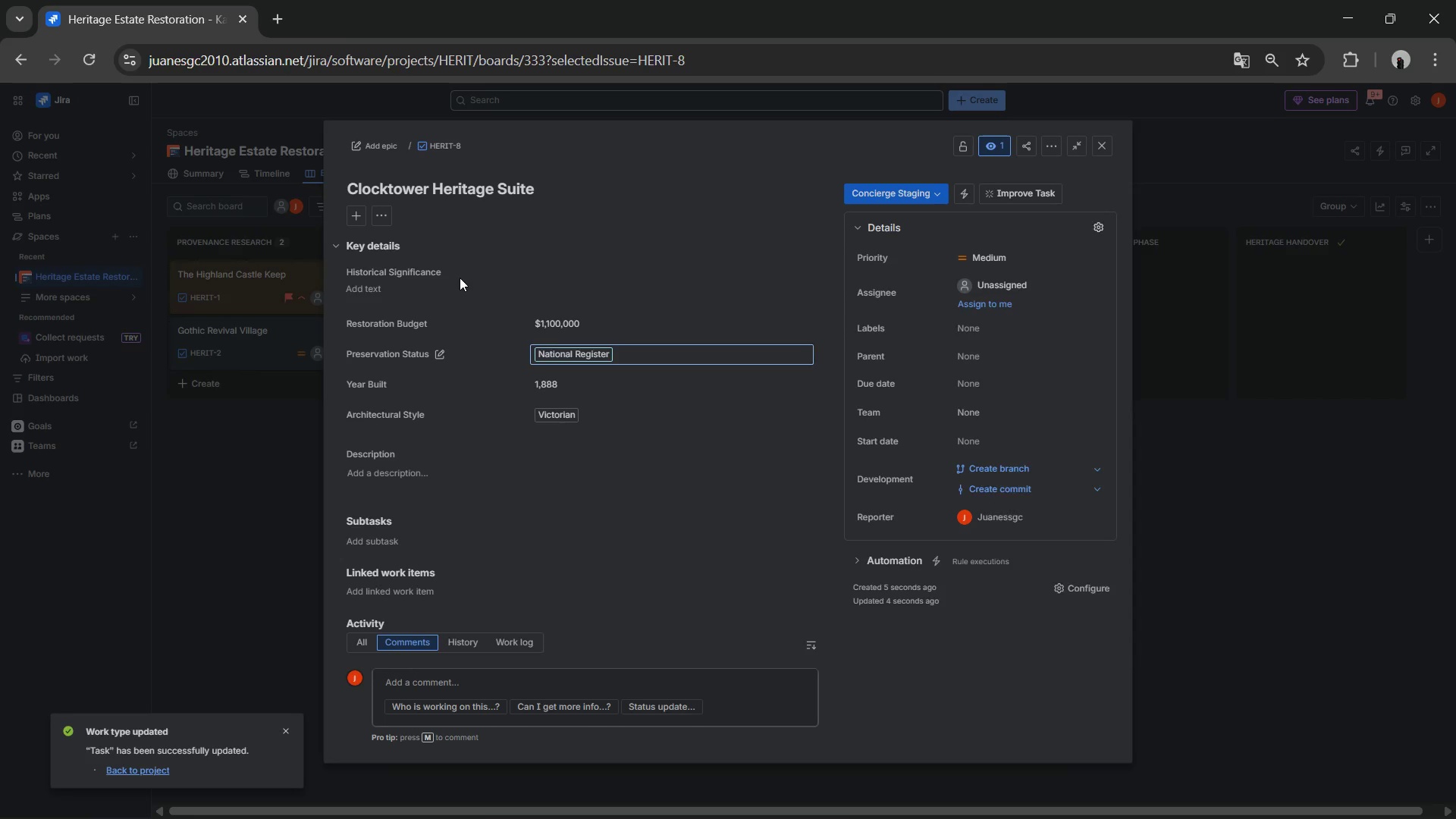 
left_click([435, 284])
 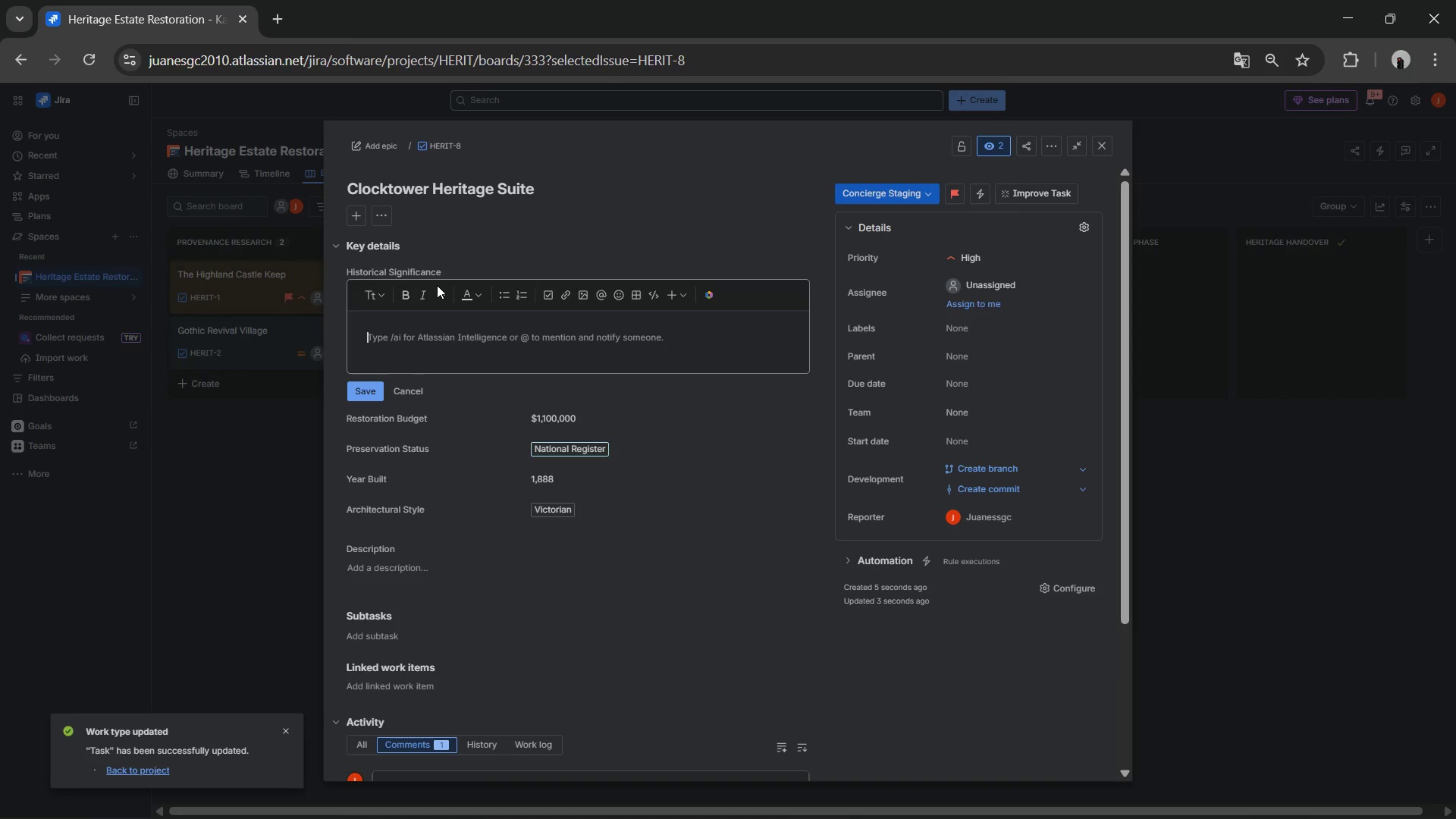 
type(Public library converted into a l)
 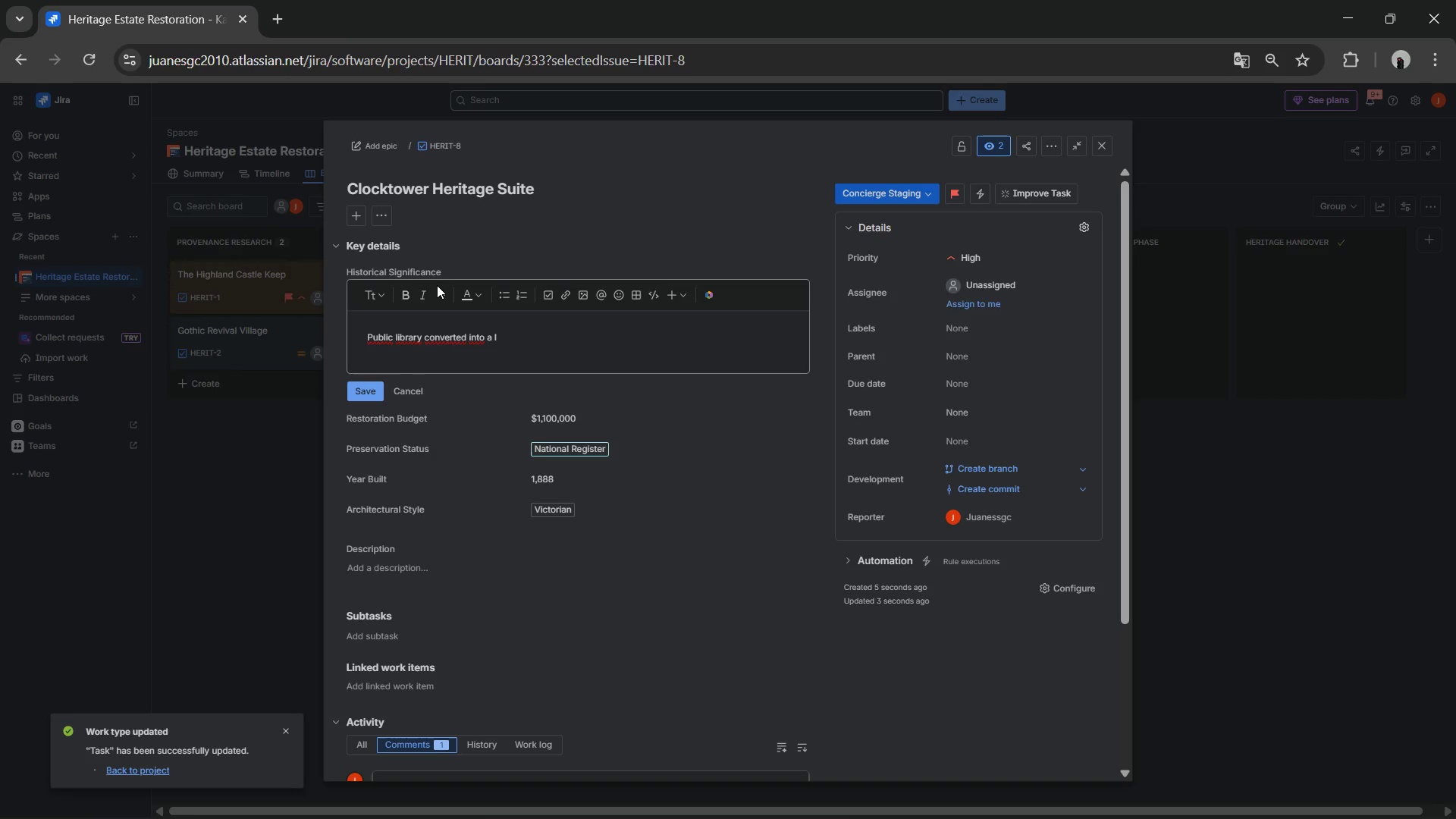 
key(Backspace)
key(Backspace)
key(Backspace)
type(lux)
key(Backspace)
key(Backspace)
key(Backspace)
type(a luxury residence maintaining the original oak shelving)
 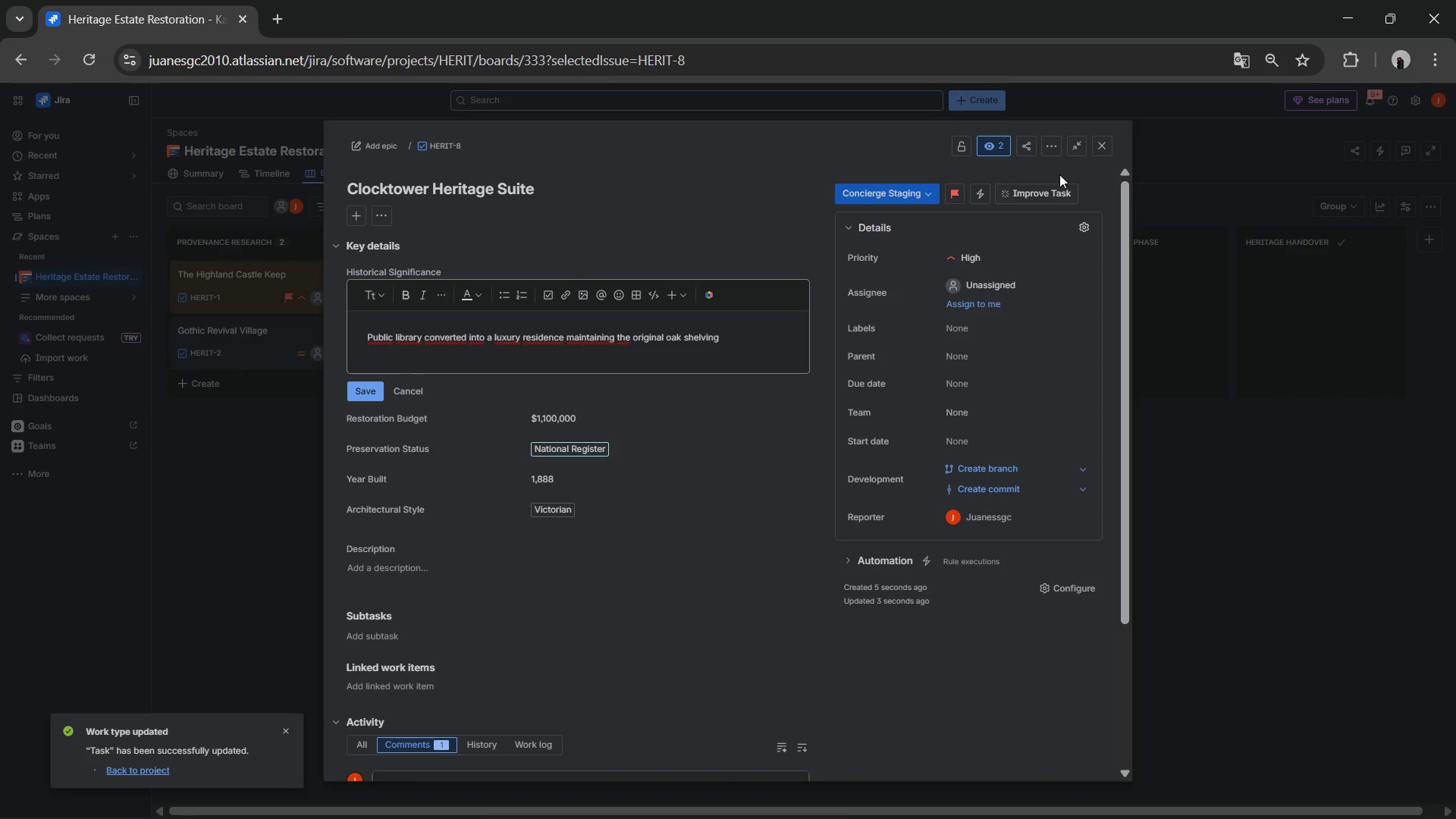 
left_click([1103, 152])
 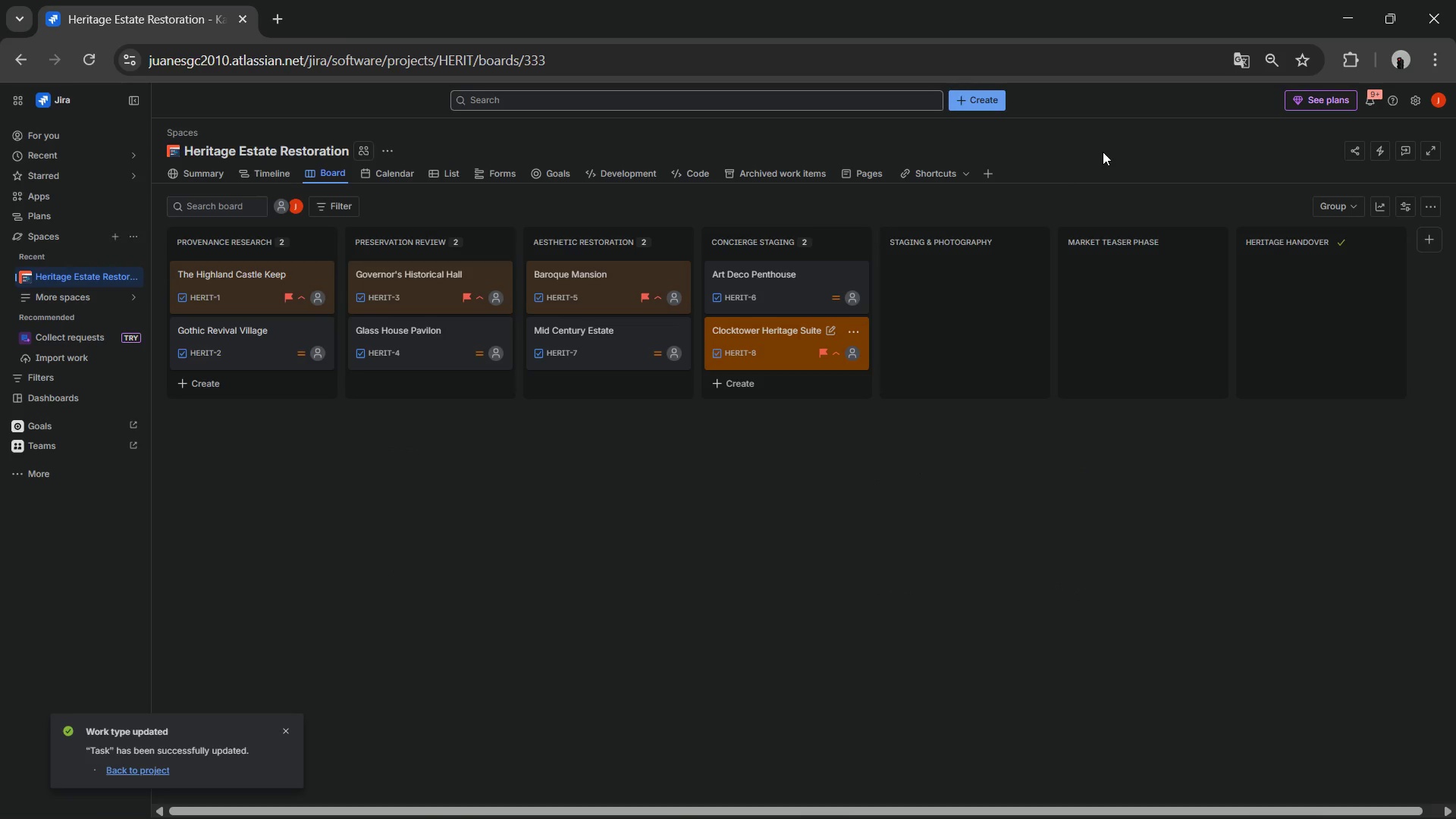 
wait(11.41)
 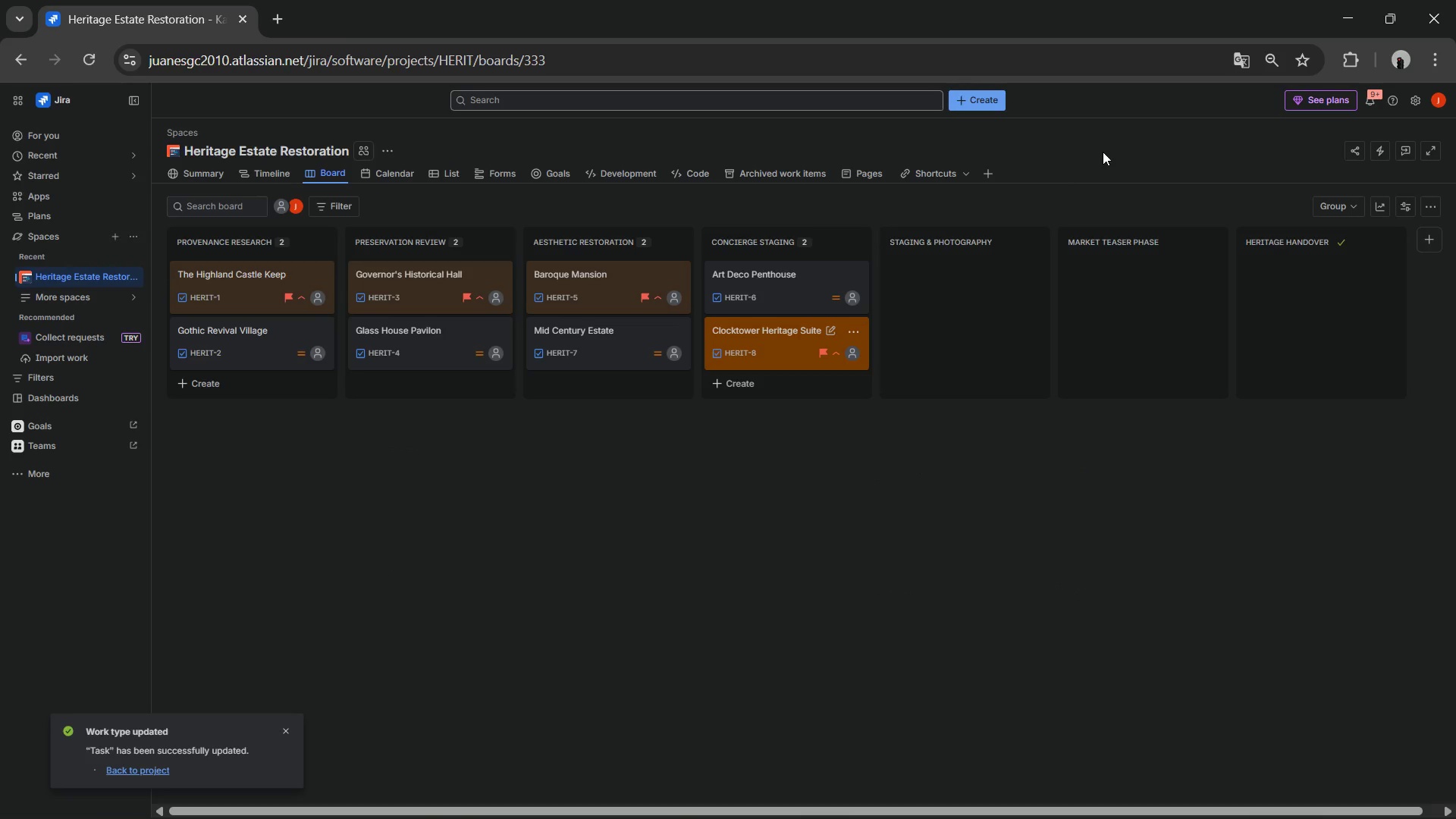 
left_click([752, 327])
 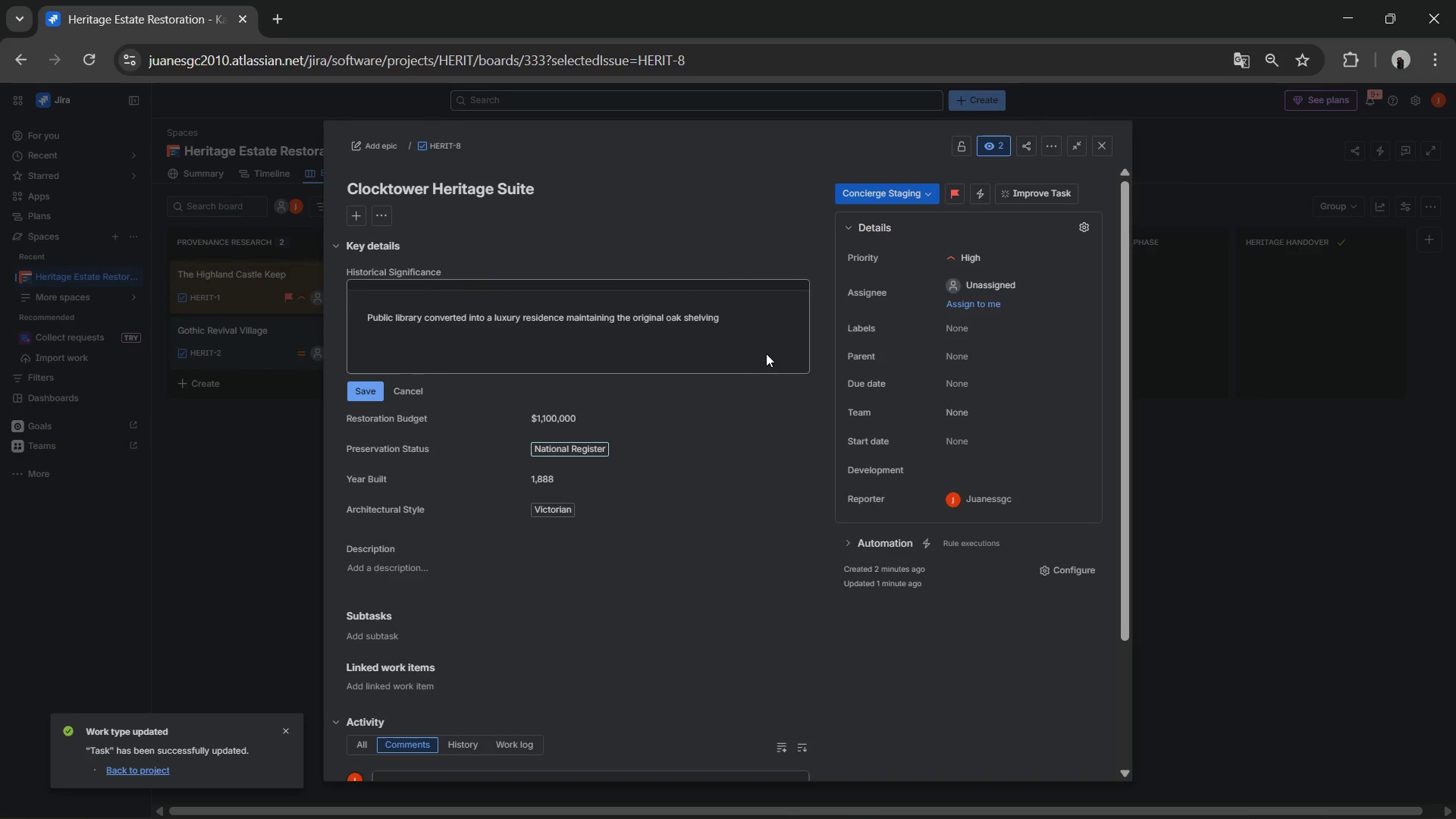 
left_click_drag(start_coordinate=[732, 337], to_coordinate=[24, 337])
 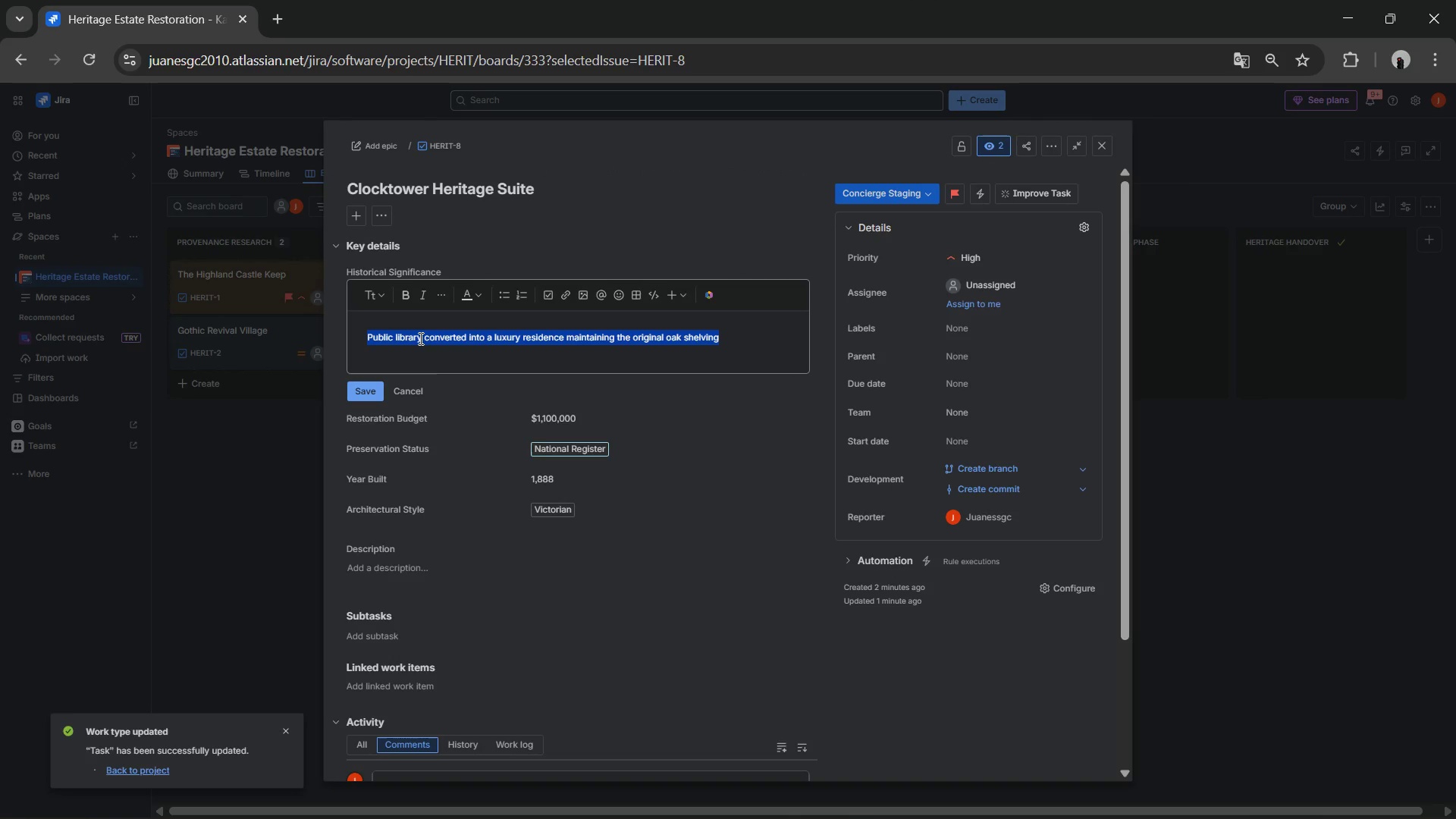 
wait(5.91)
 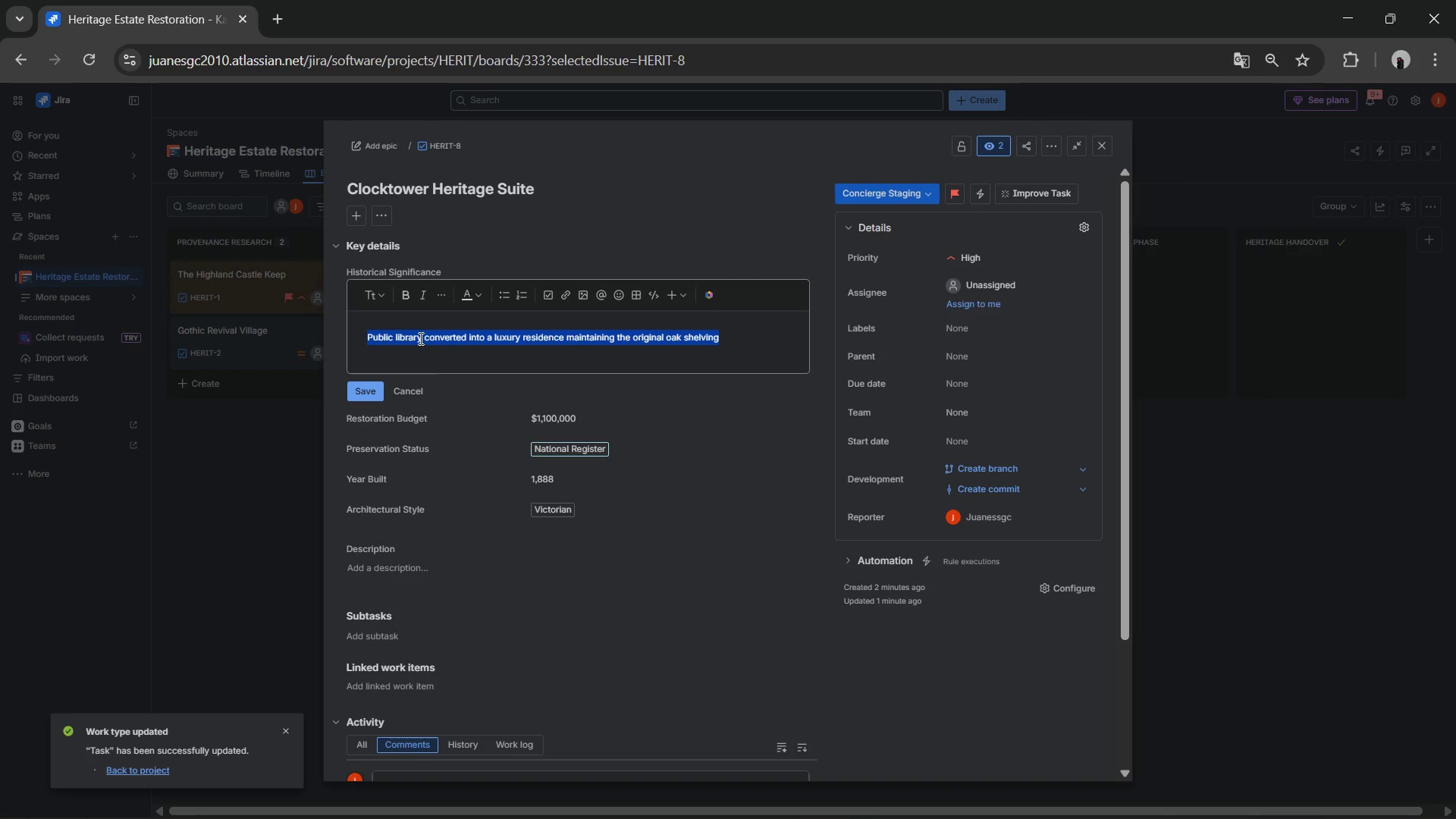 
type(Part of the original city hall complex< the clock mechanism is still manually wound )
 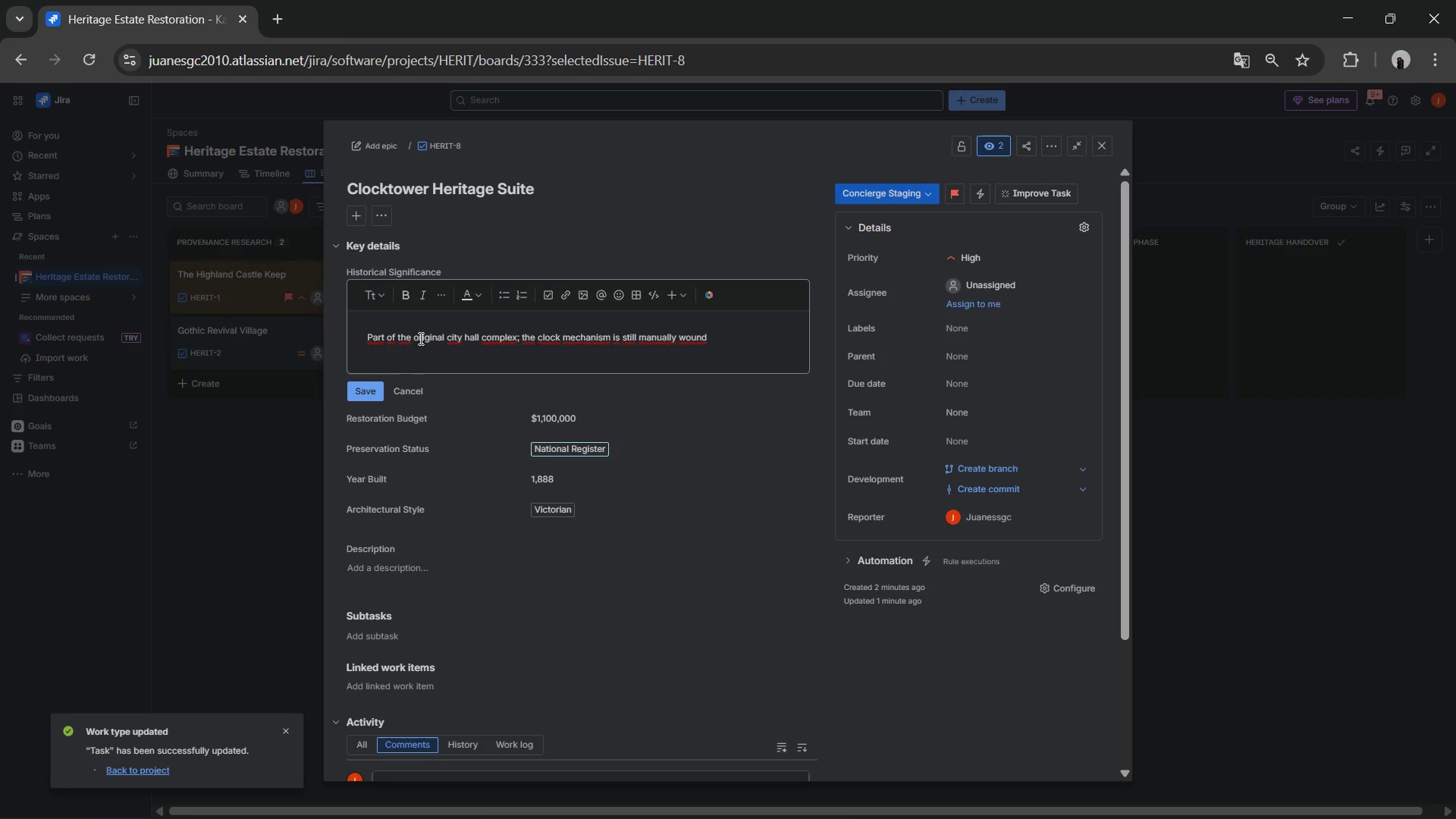 
scroll: coordinate [419, 338], scroll_direction: up, amount: 1.0
 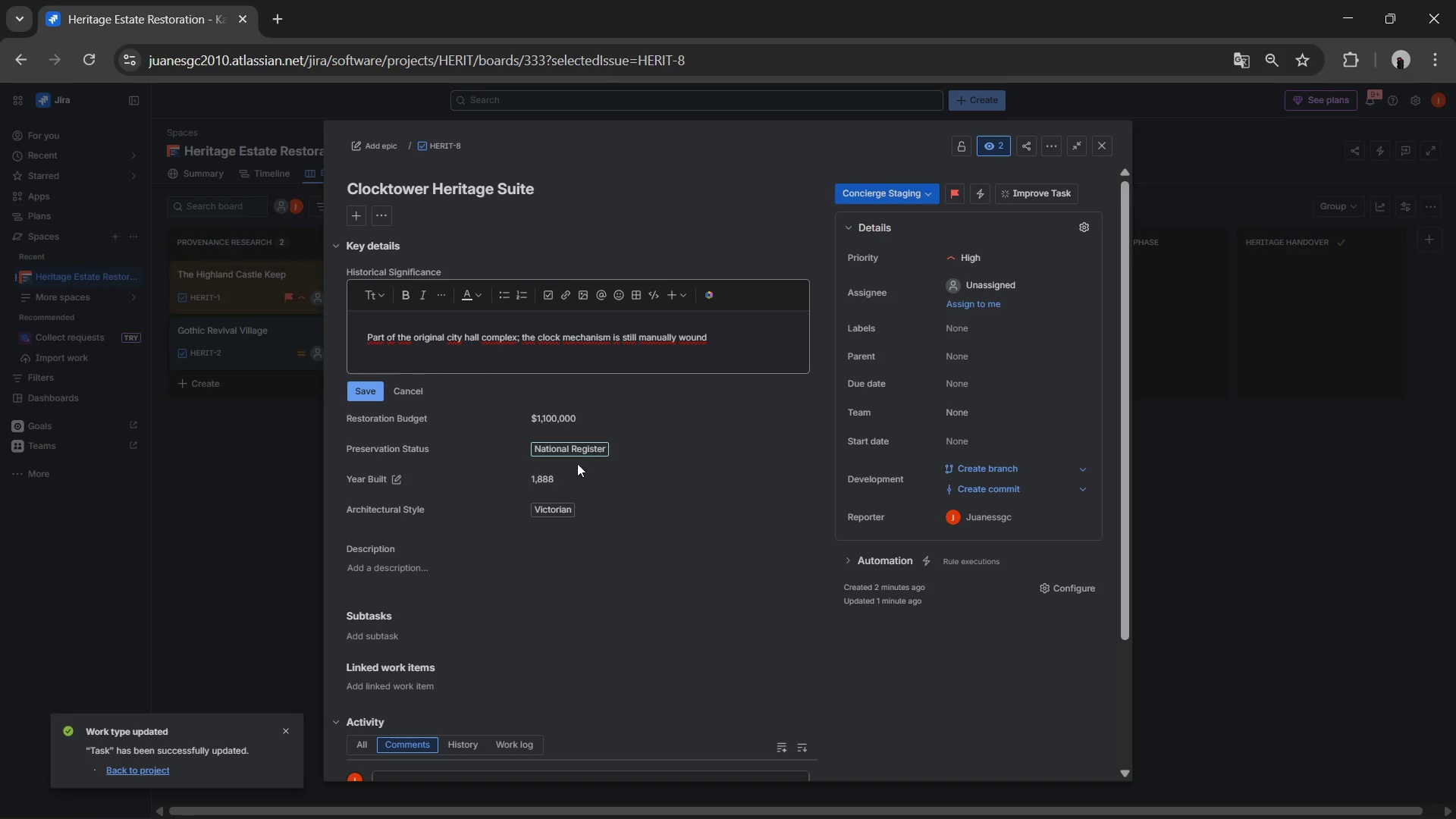 
double_click([570, 421])
 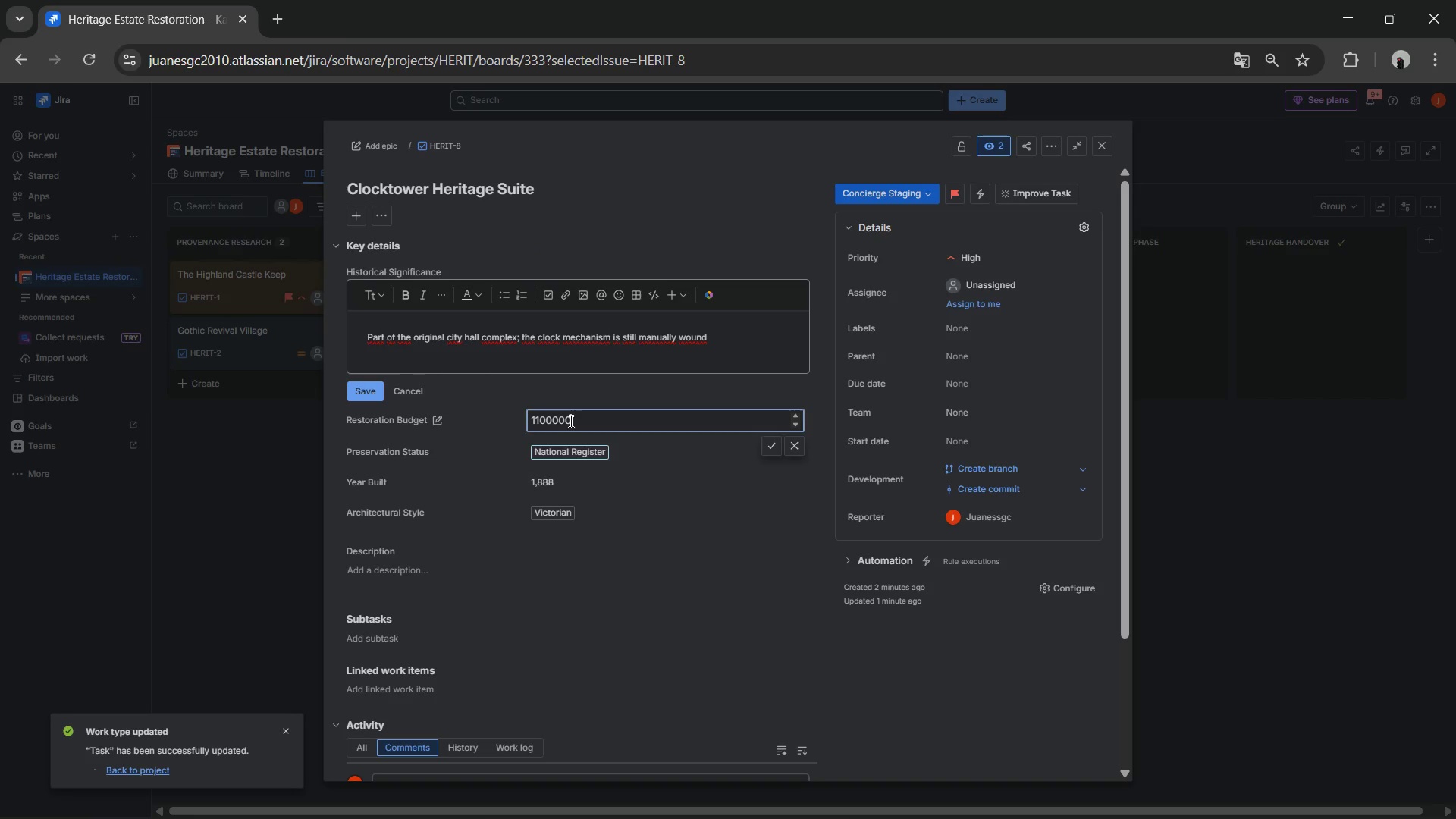 
triple_click([570, 421])
 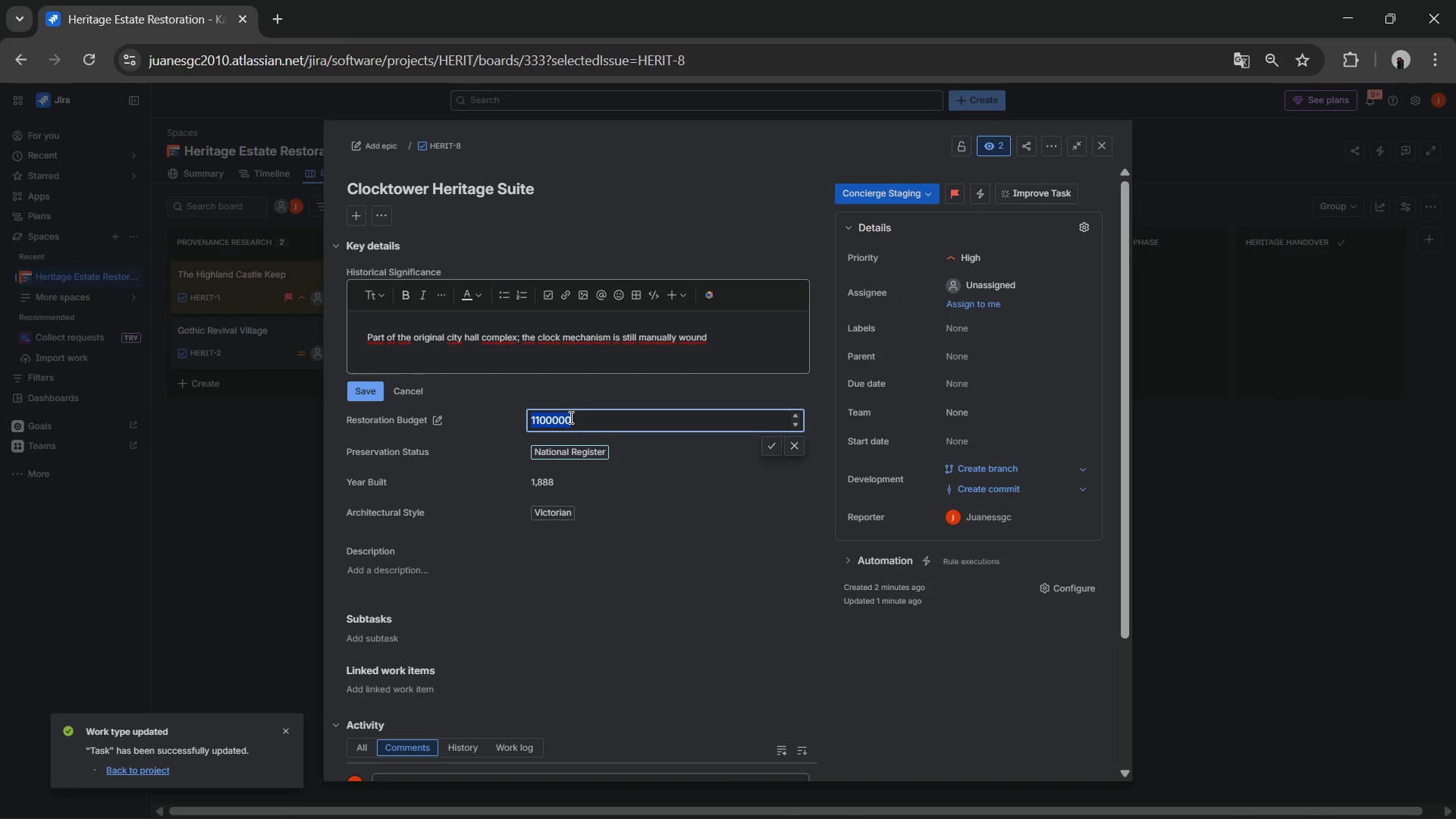 
key(Numpad1)
 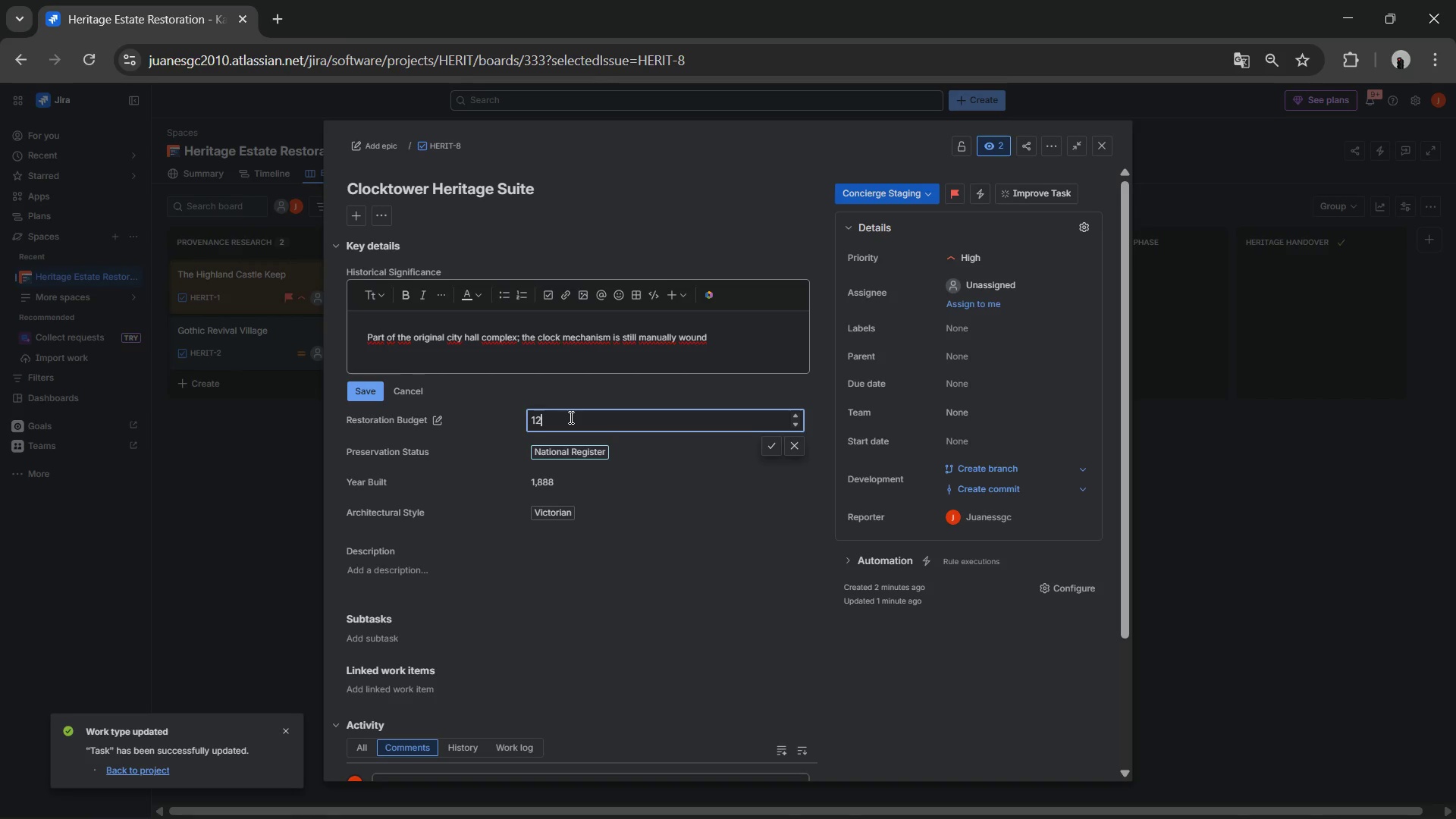 
key(Numpad2)
 